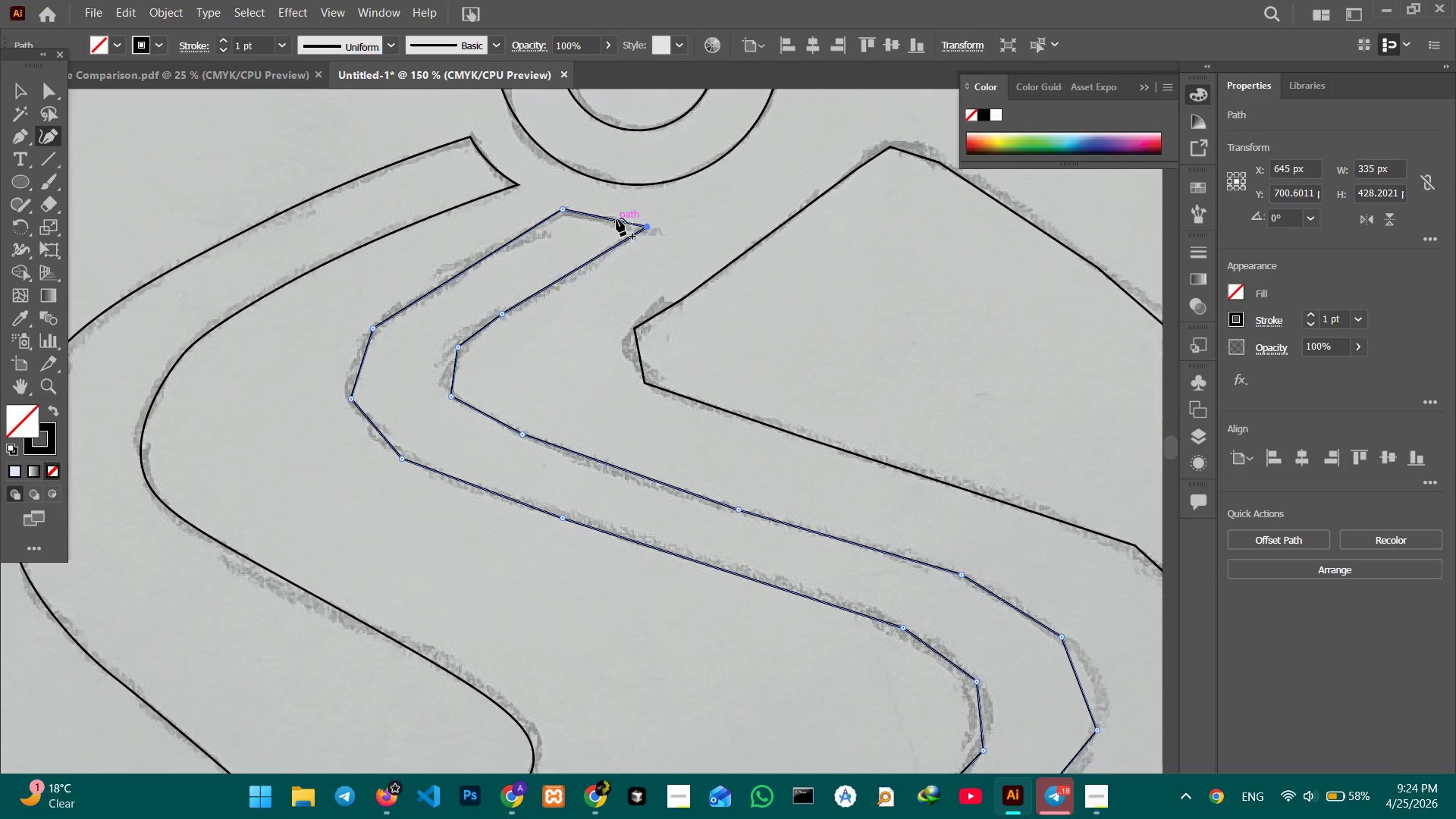 
left_click_drag(start_coordinate=[617, 218], to_coordinate=[611, 224])
 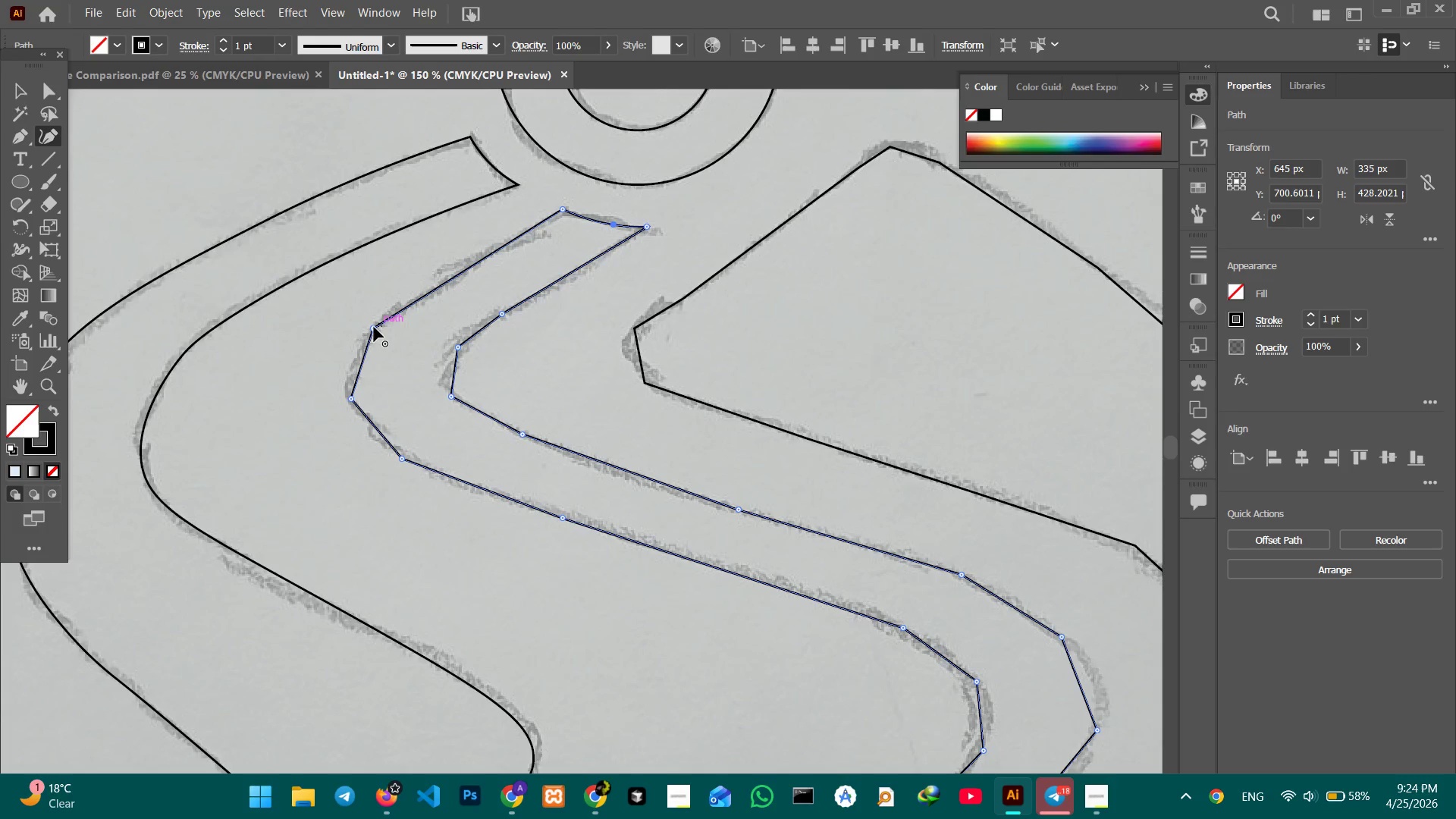 
left_click([374, 327])
 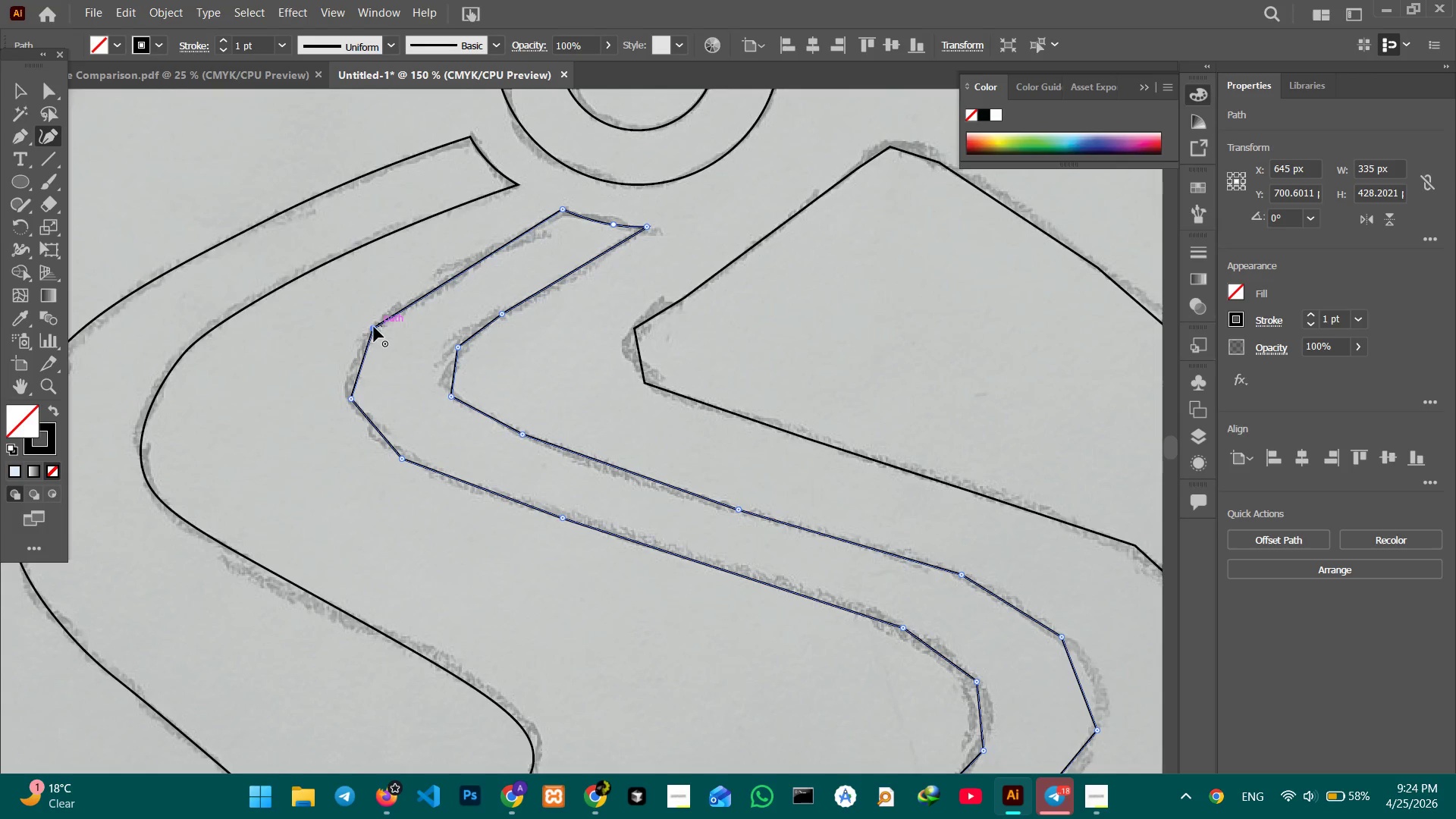 
key(Backspace)
 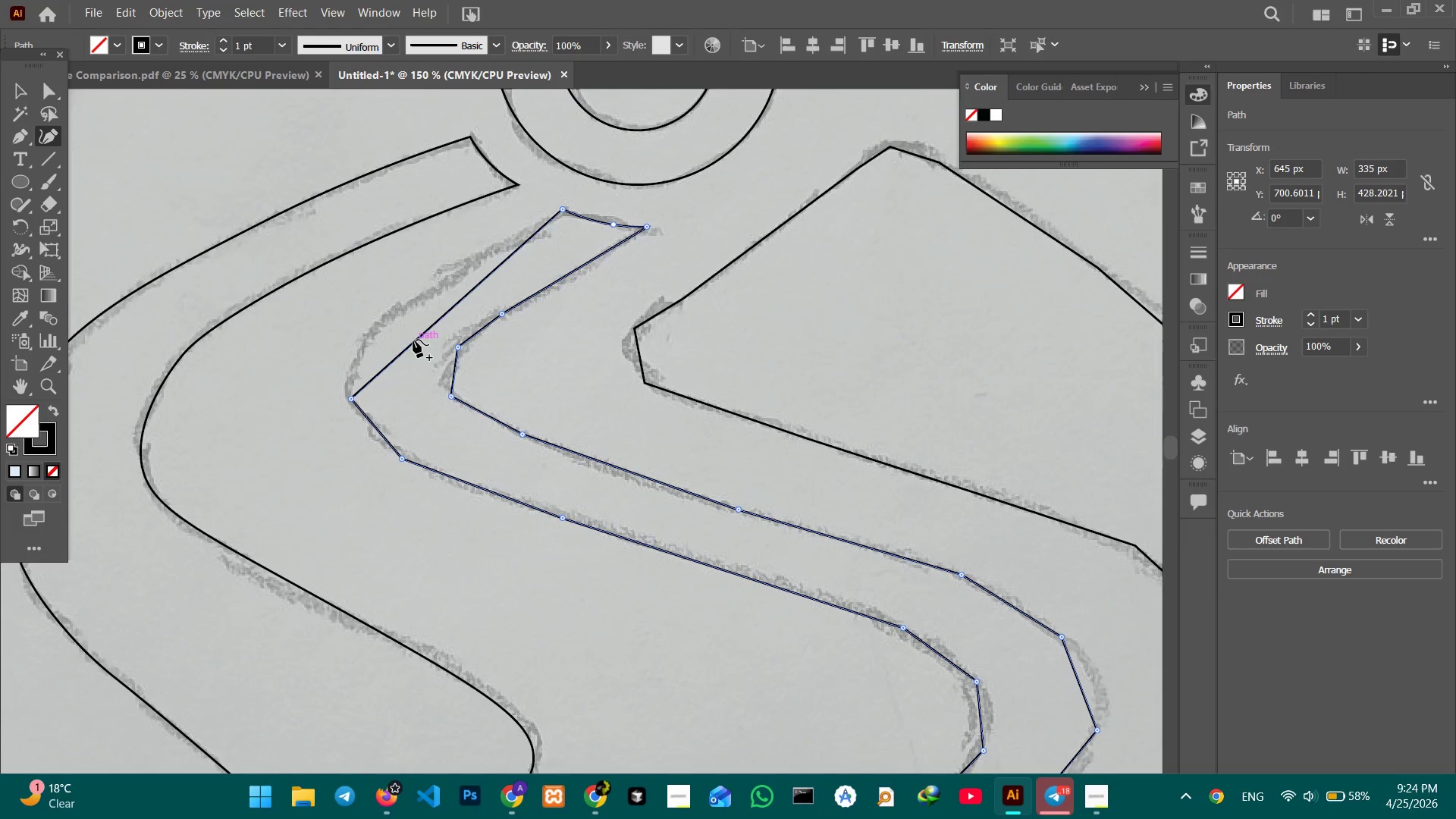 
left_click_drag(start_coordinate=[413, 340], to_coordinate=[359, 344])
 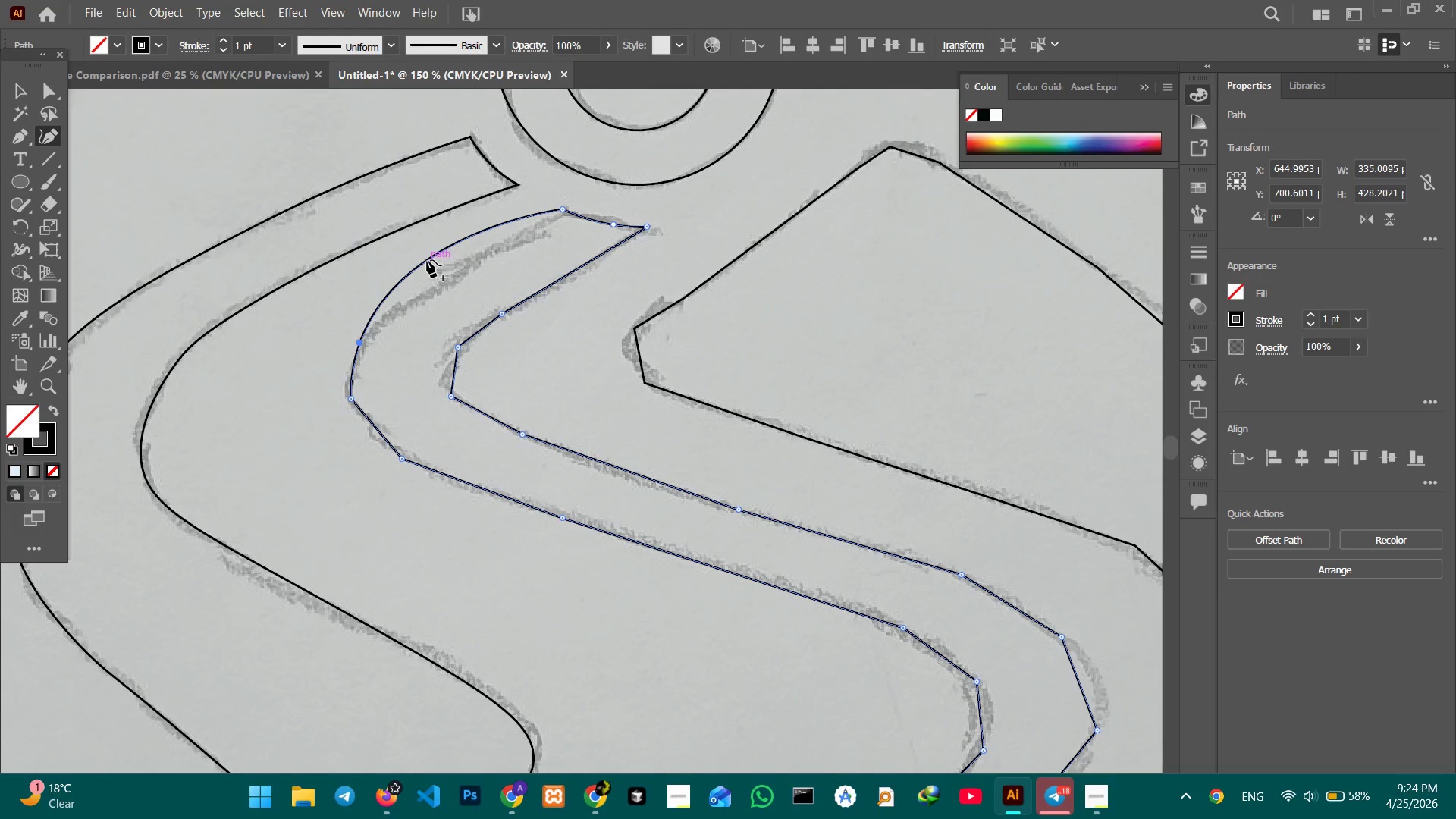 
left_click_drag(start_coordinate=[427, 260], to_coordinate=[440, 282])
 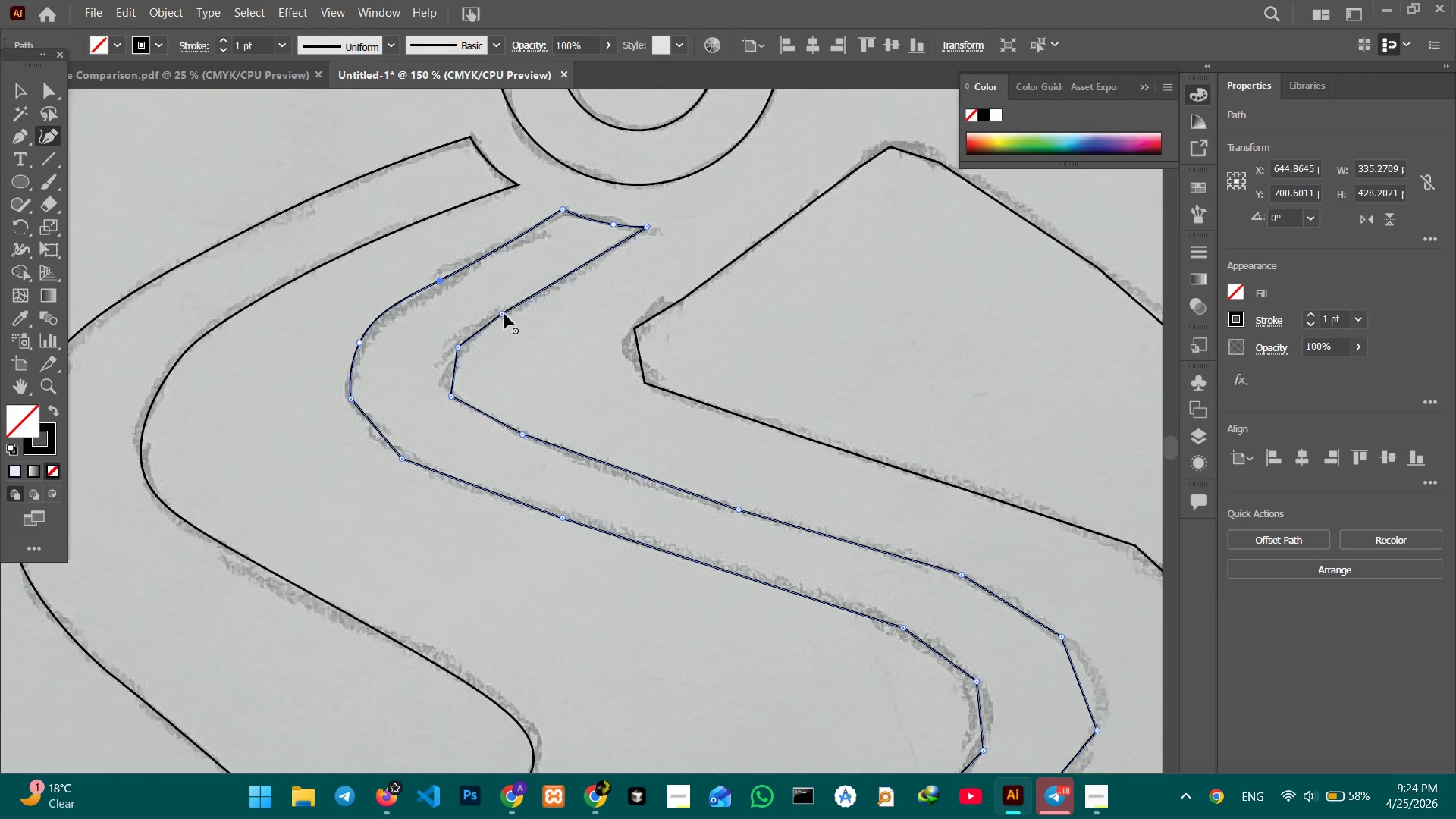 
left_click([504, 314])
 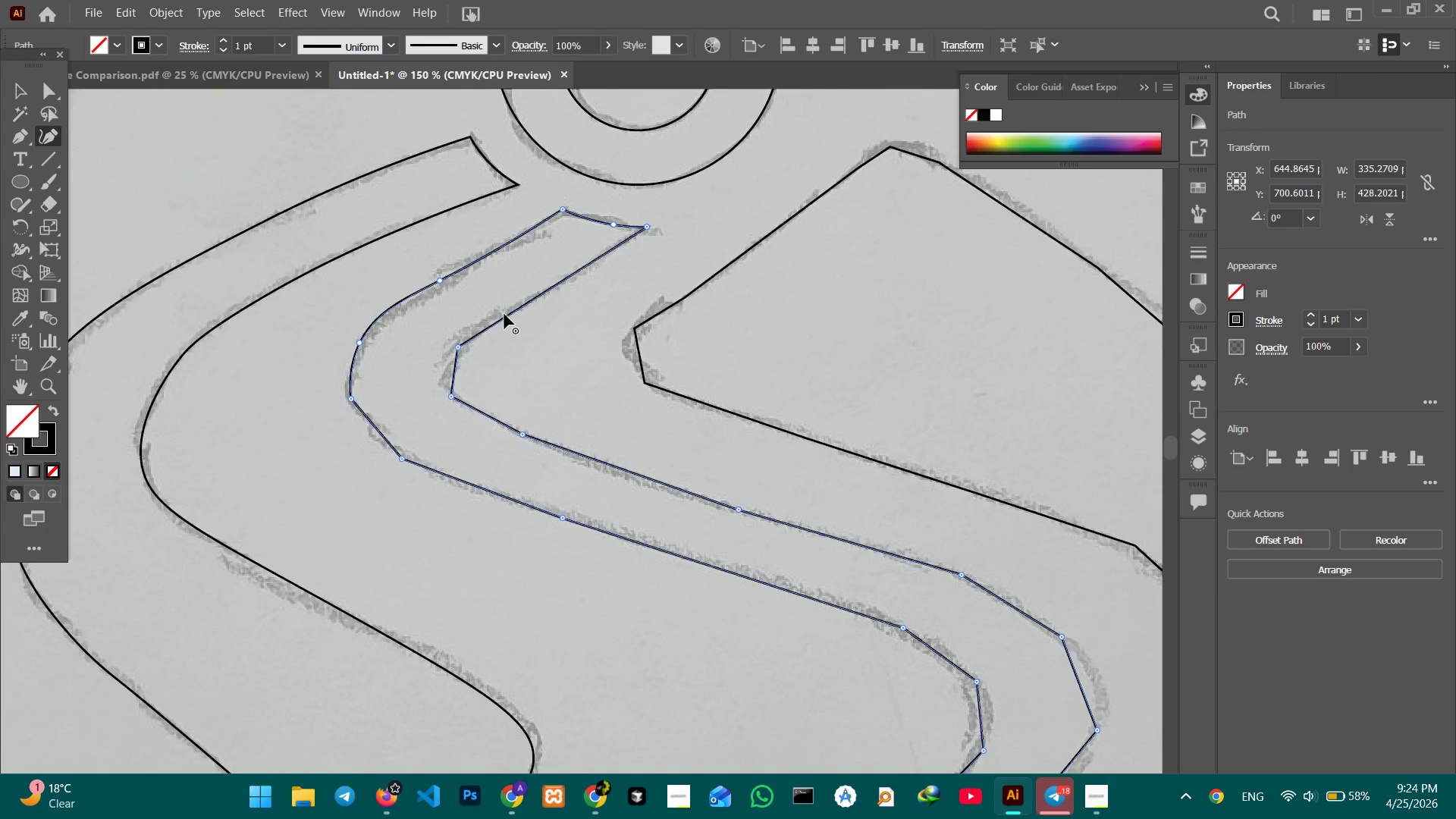 
key(Backspace)
 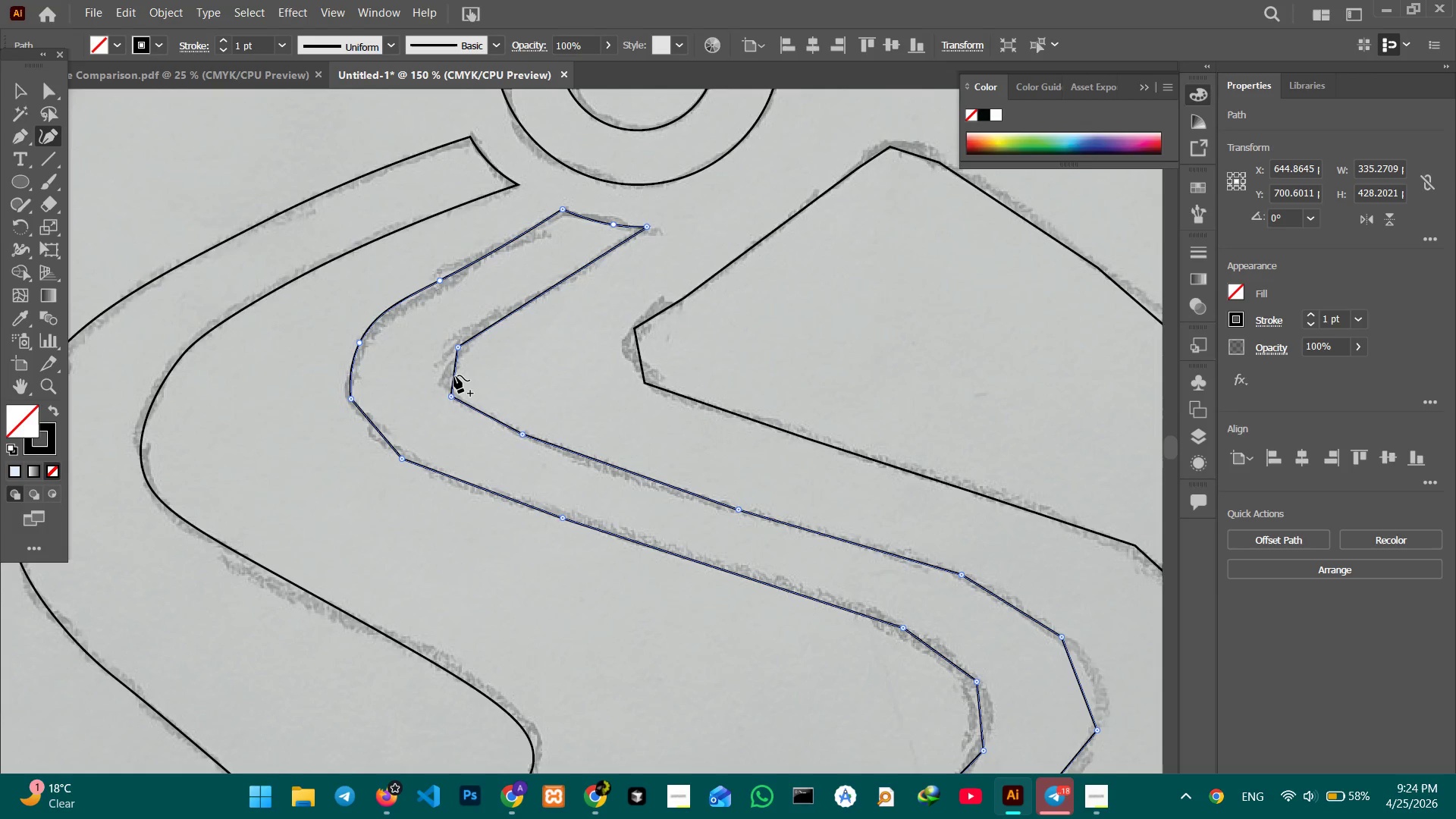 
left_click_drag(start_coordinate=[453, 375], to_coordinate=[442, 377])
 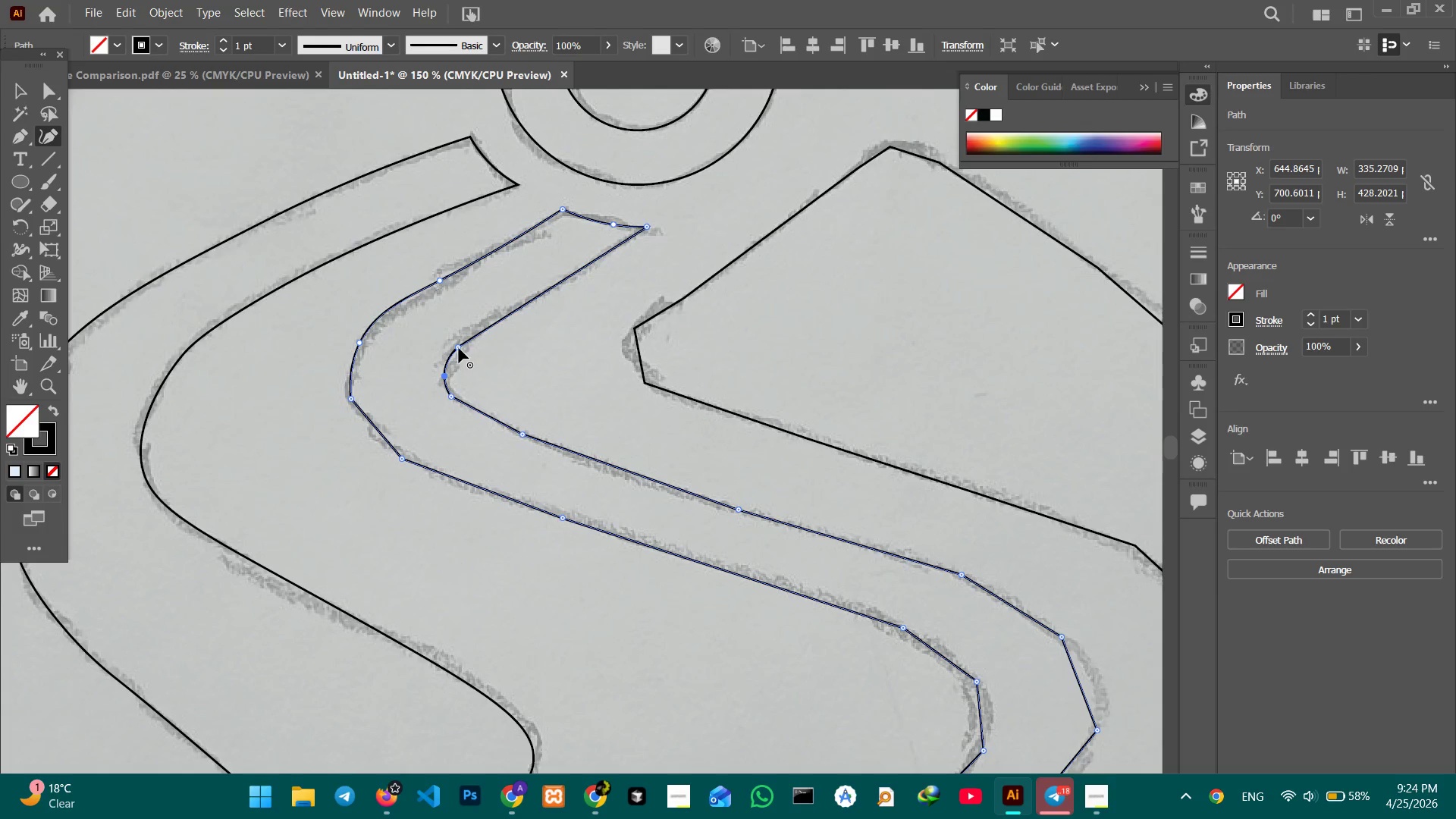 
left_click([459, 348])
 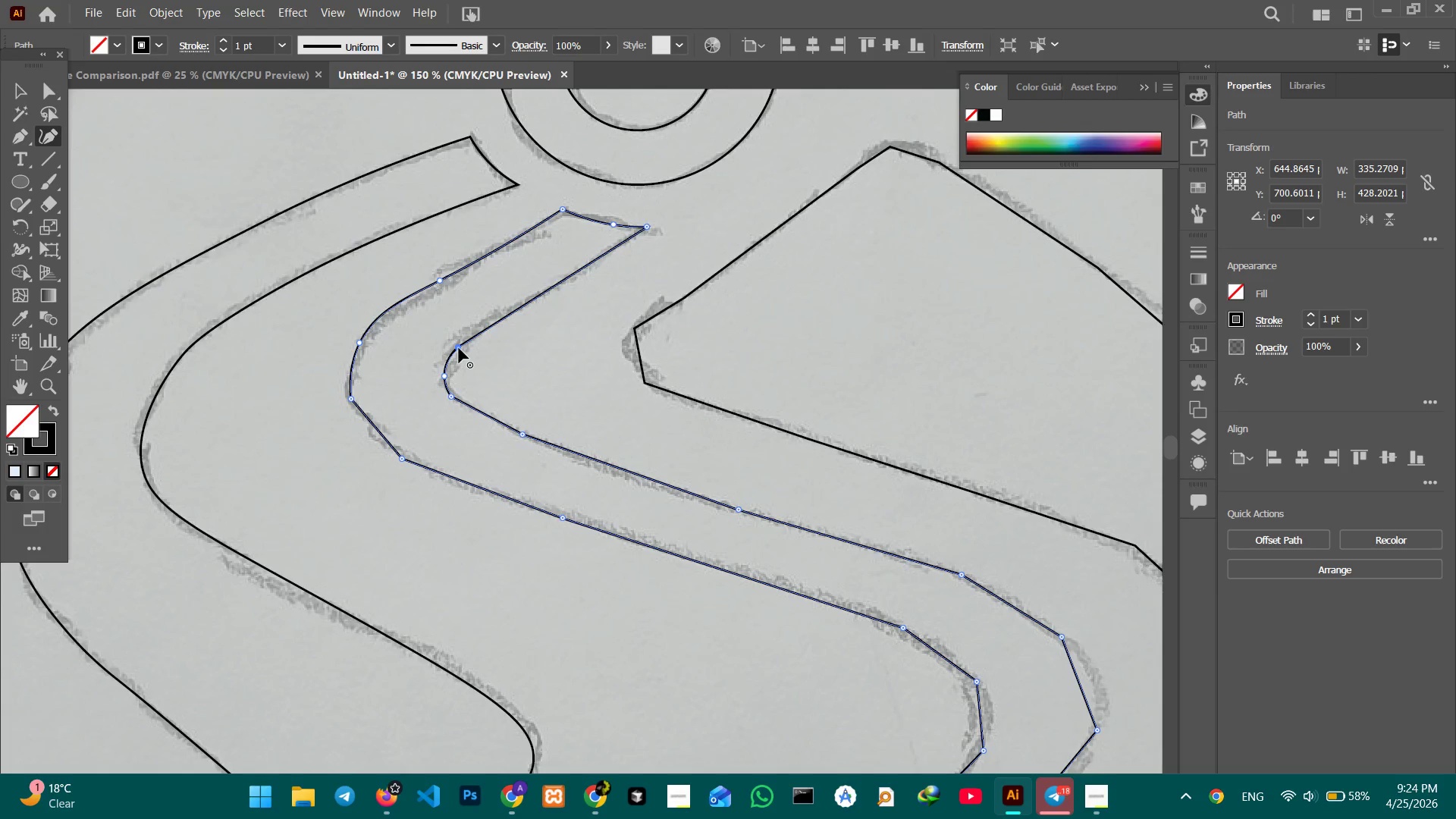 
key(Backspace)
 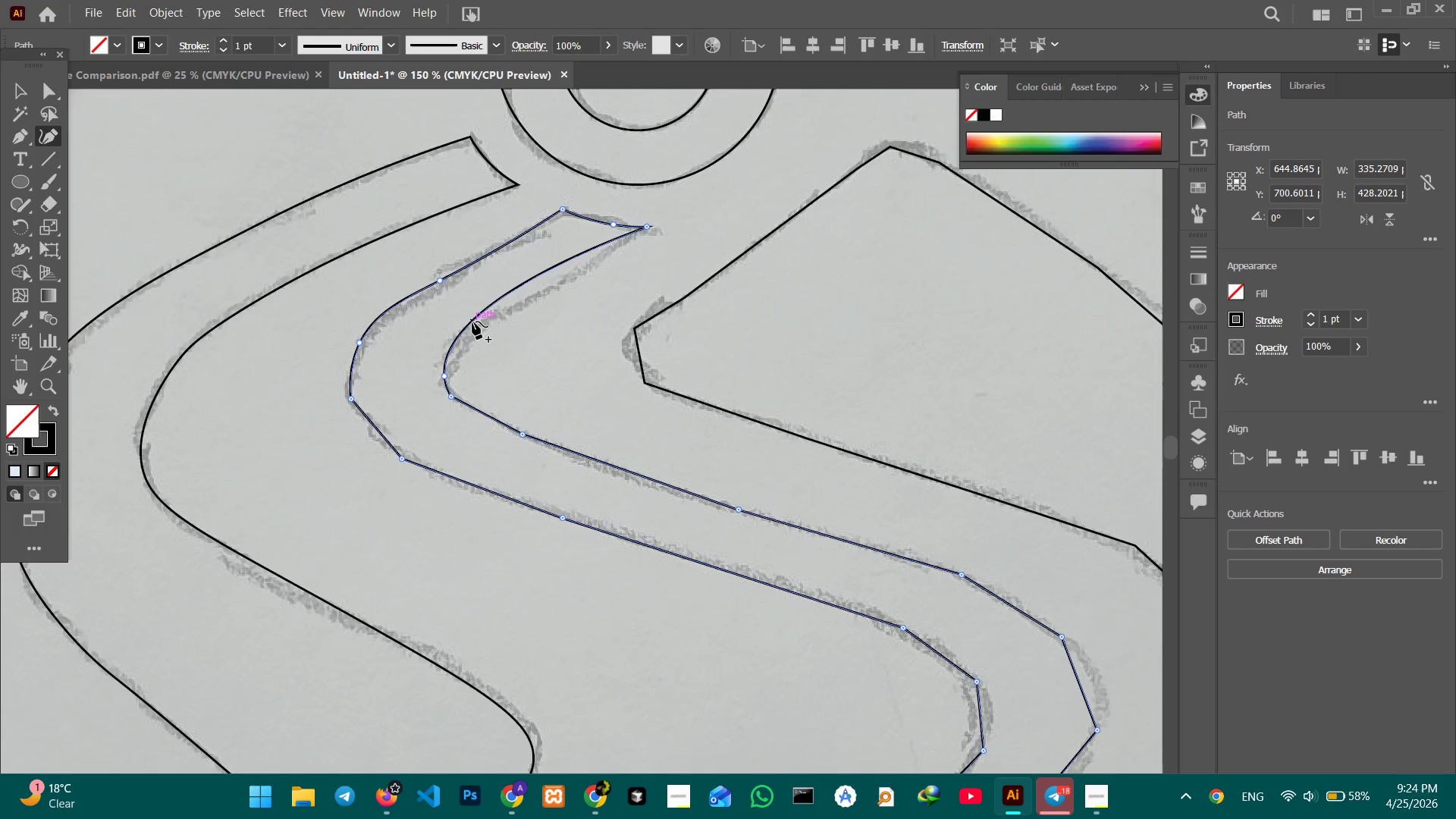 
left_click_drag(start_coordinate=[472, 322], to_coordinate=[479, 337])
 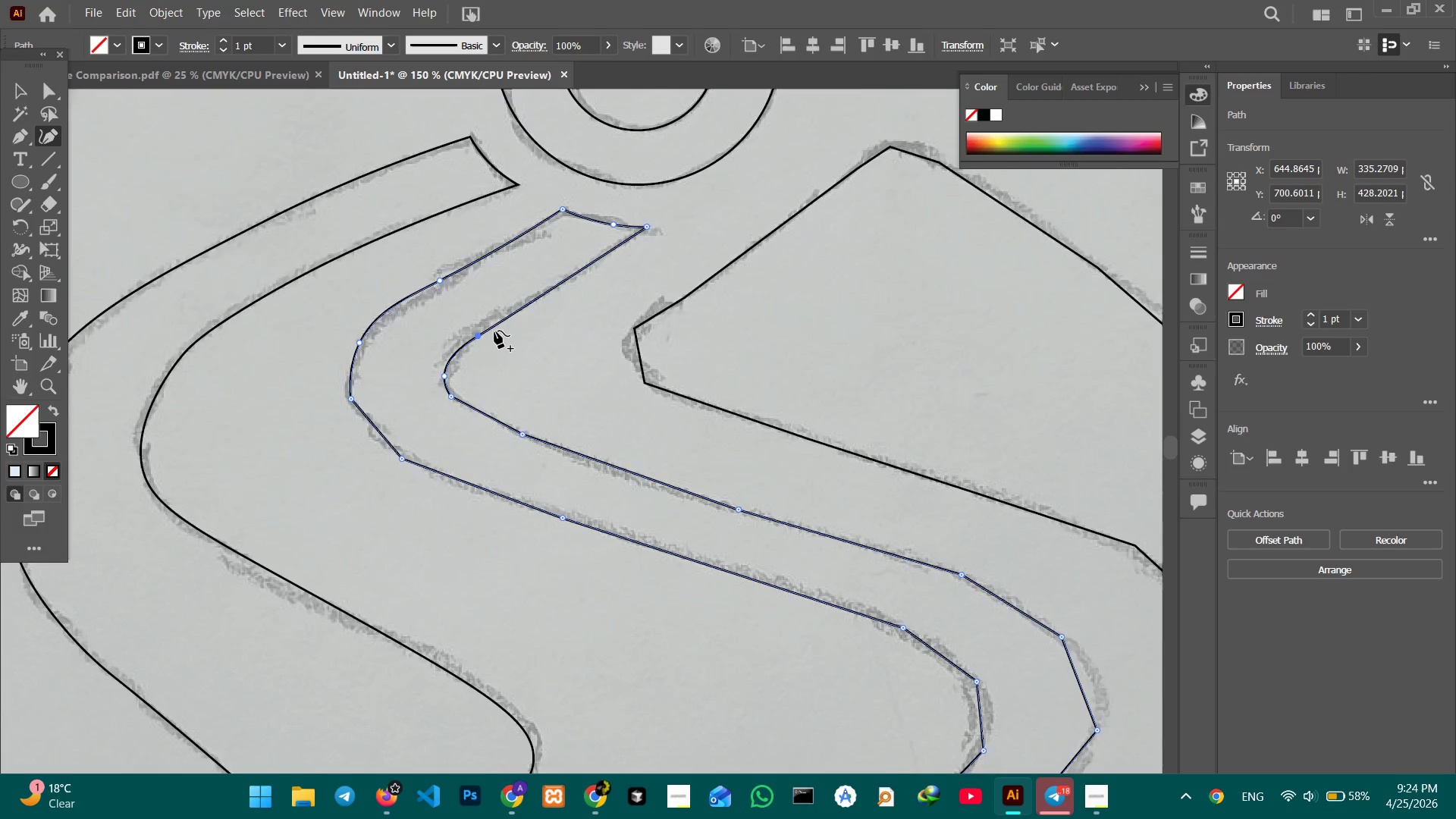 
scroll: coordinate [494, 331], scroll_direction: down, amount: 4.0
 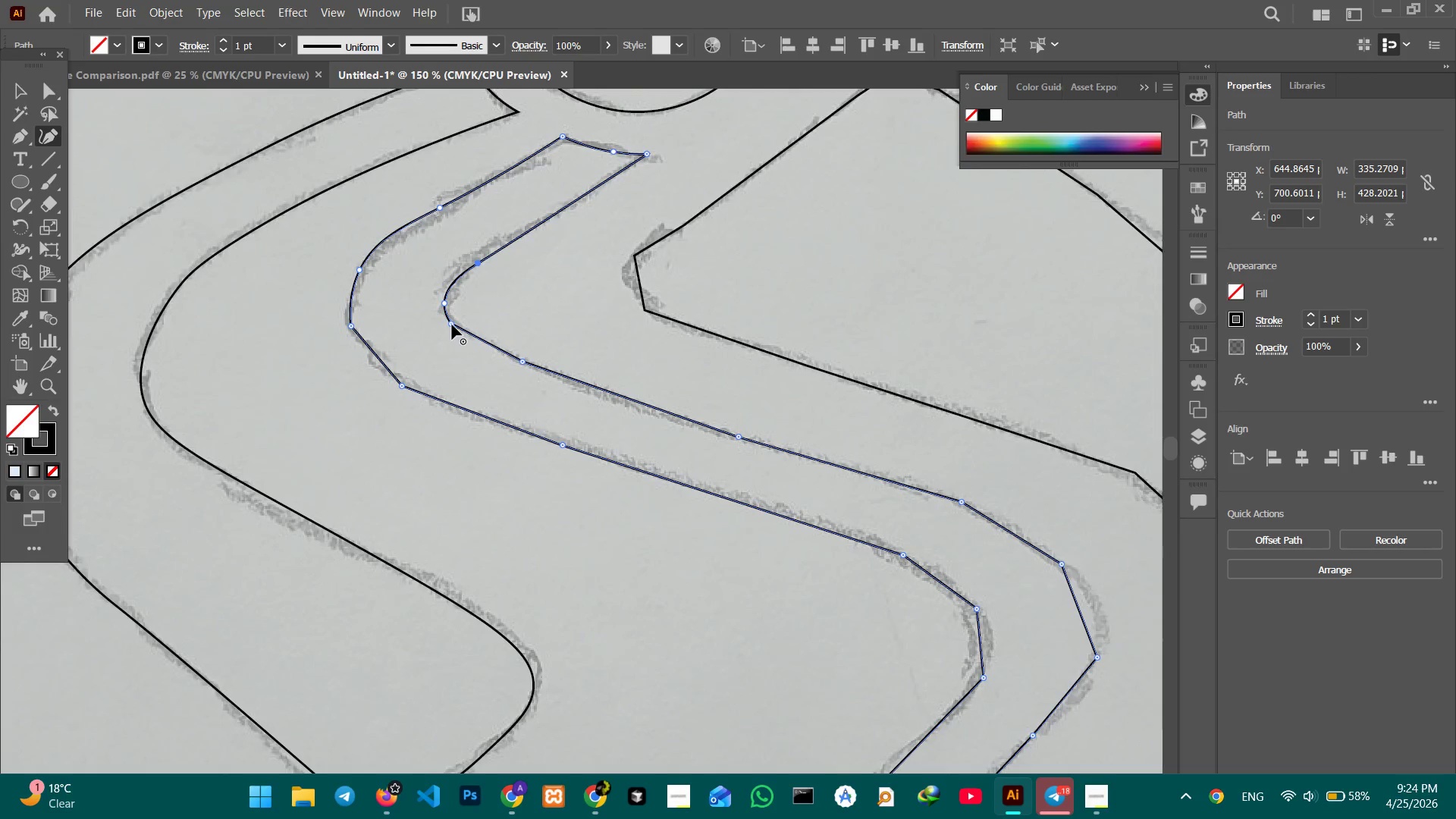 
left_click([452, 325])
 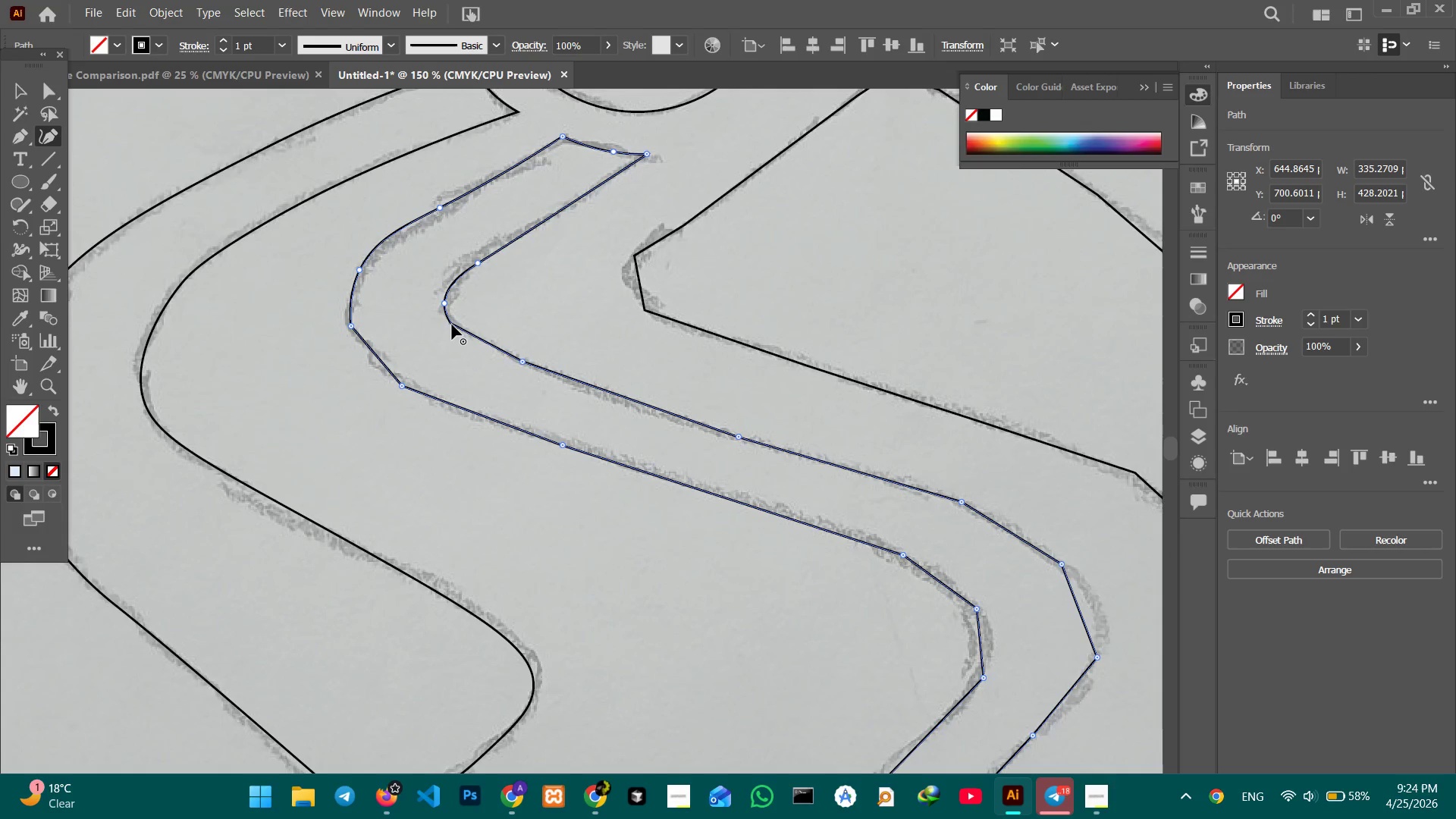 
key(Backspace)
 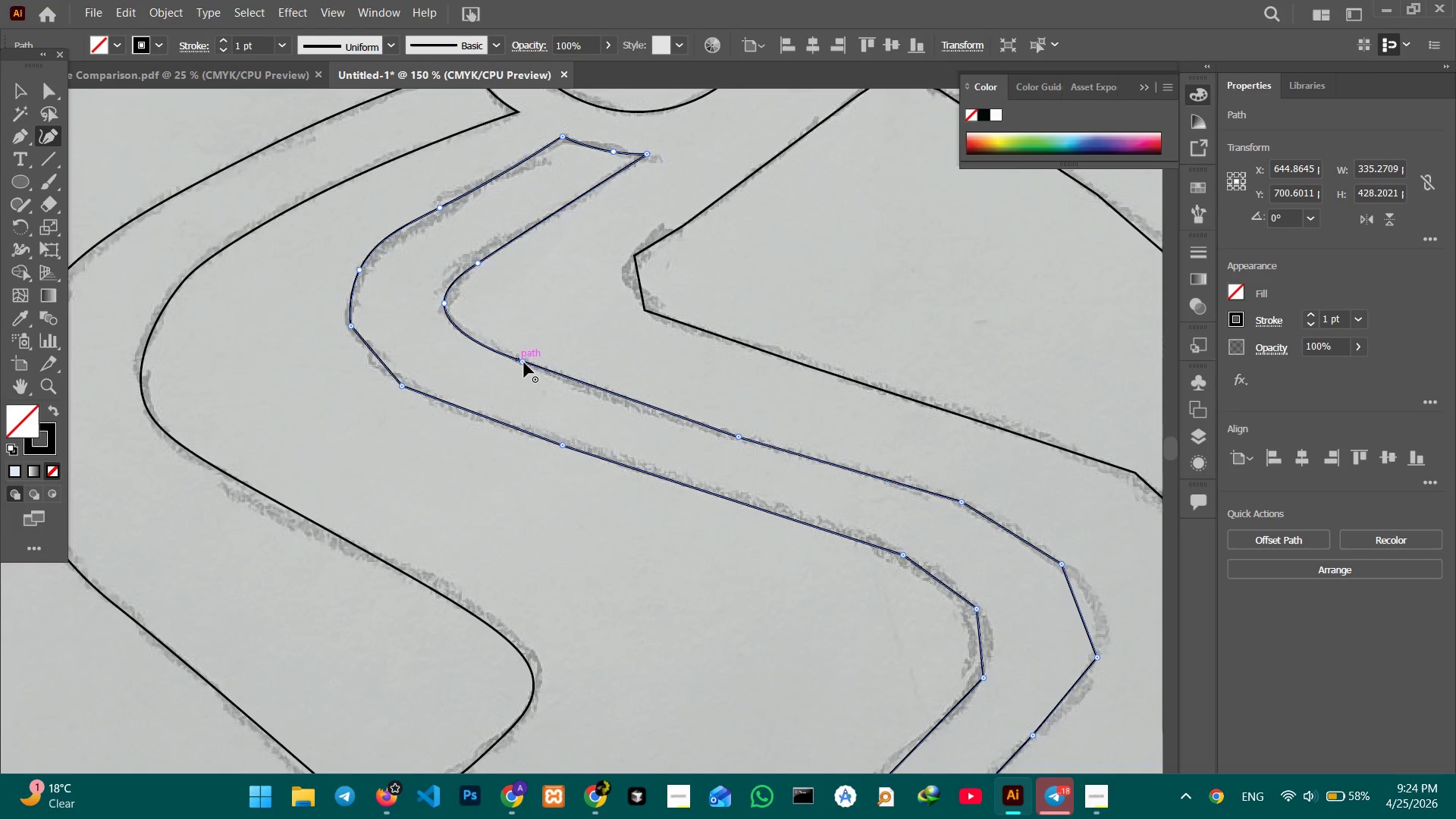 
left_click([524, 362])
 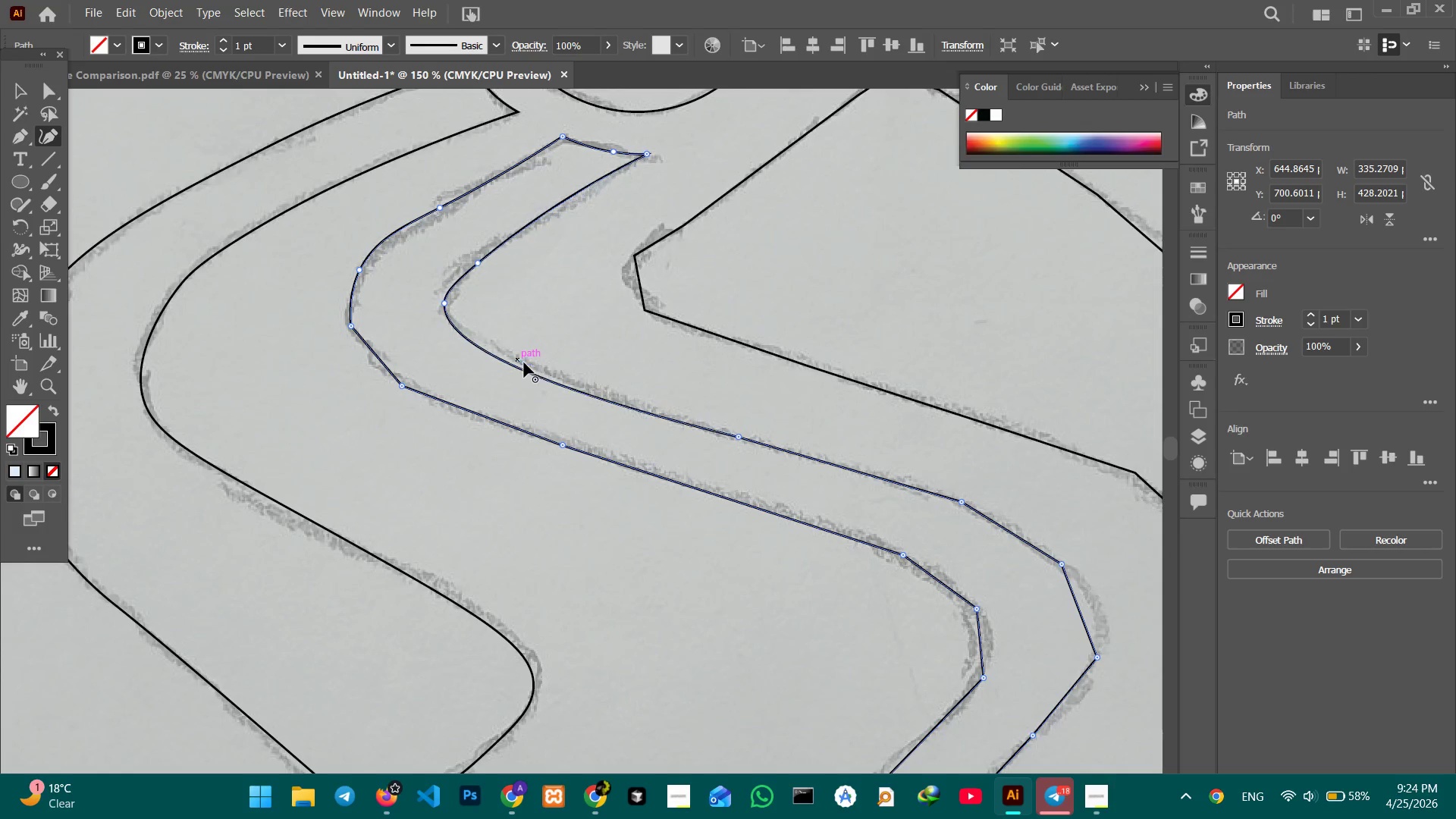 
key(Backspace)
 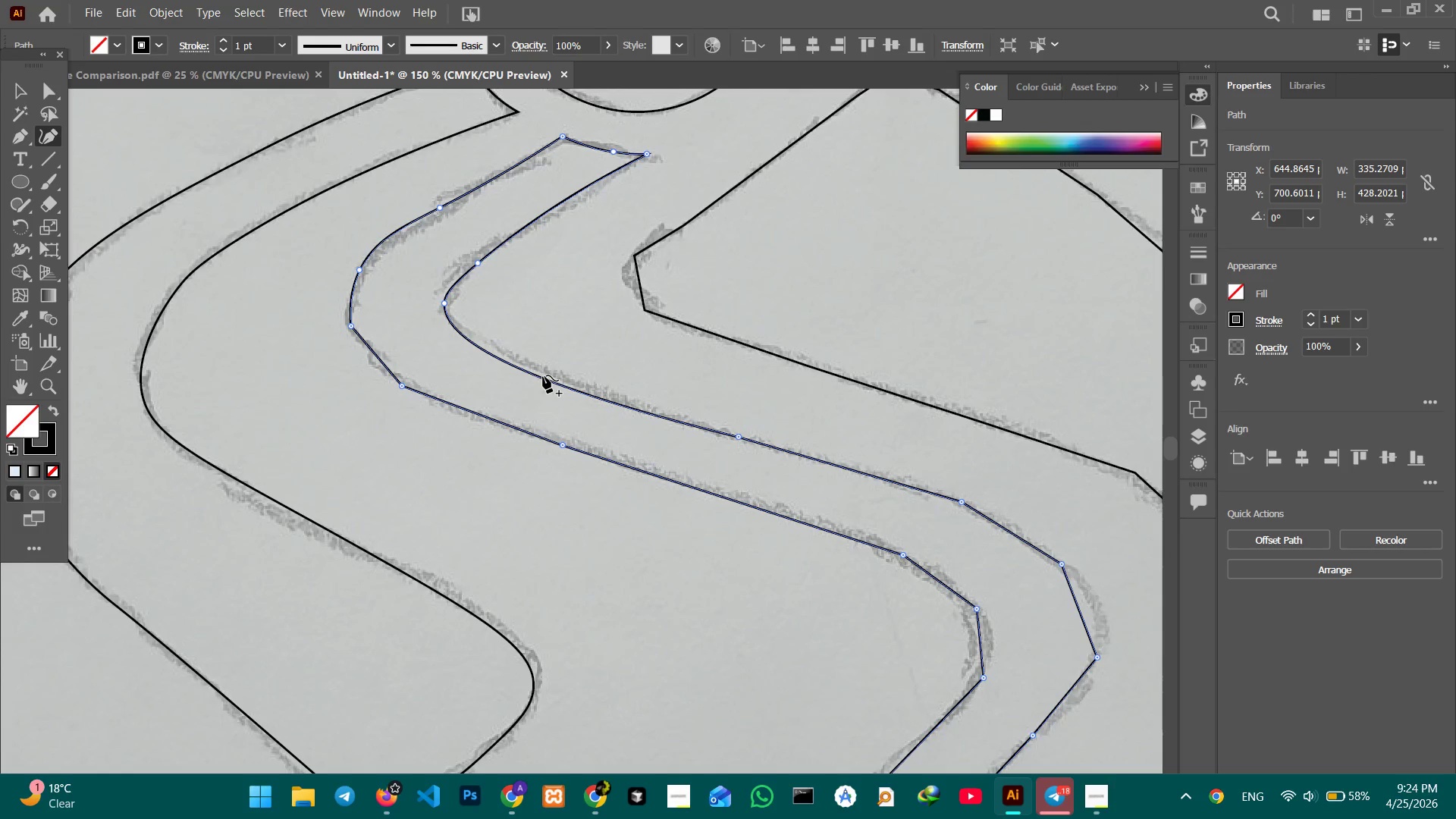 
left_click_drag(start_coordinate=[543, 375], to_coordinate=[548, 369])
 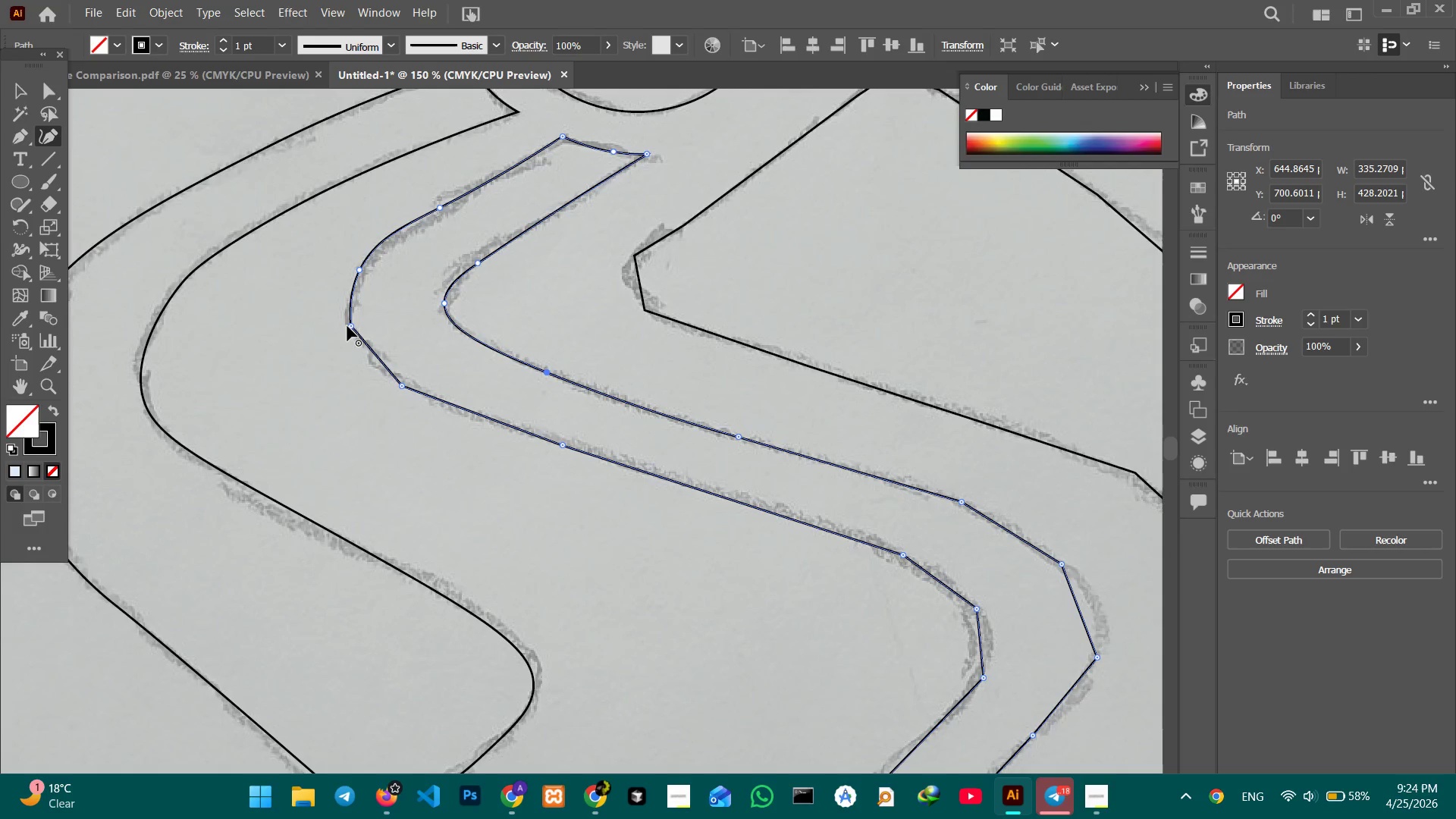 
left_click([347, 326])
 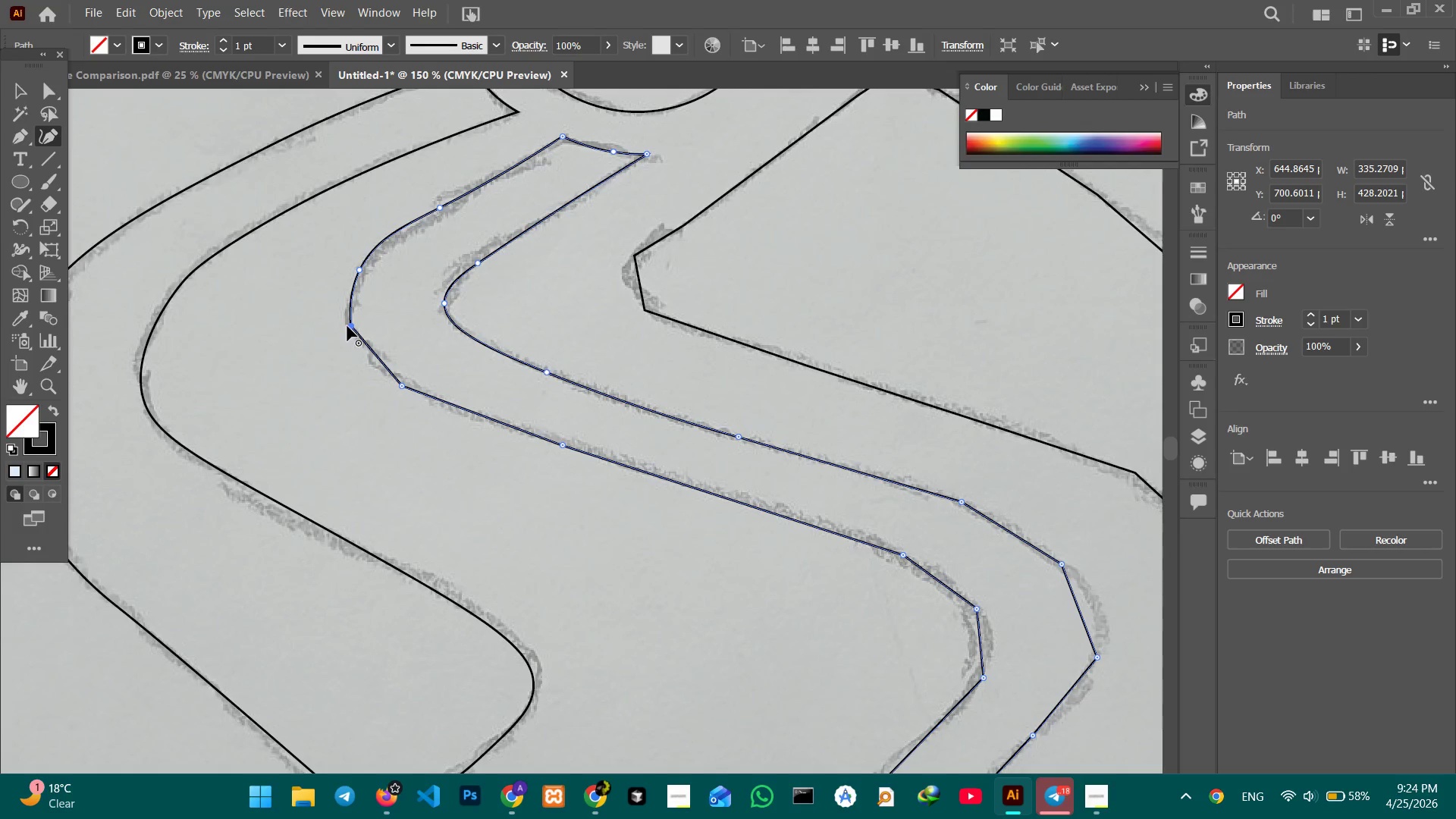 
key(Backspace)
 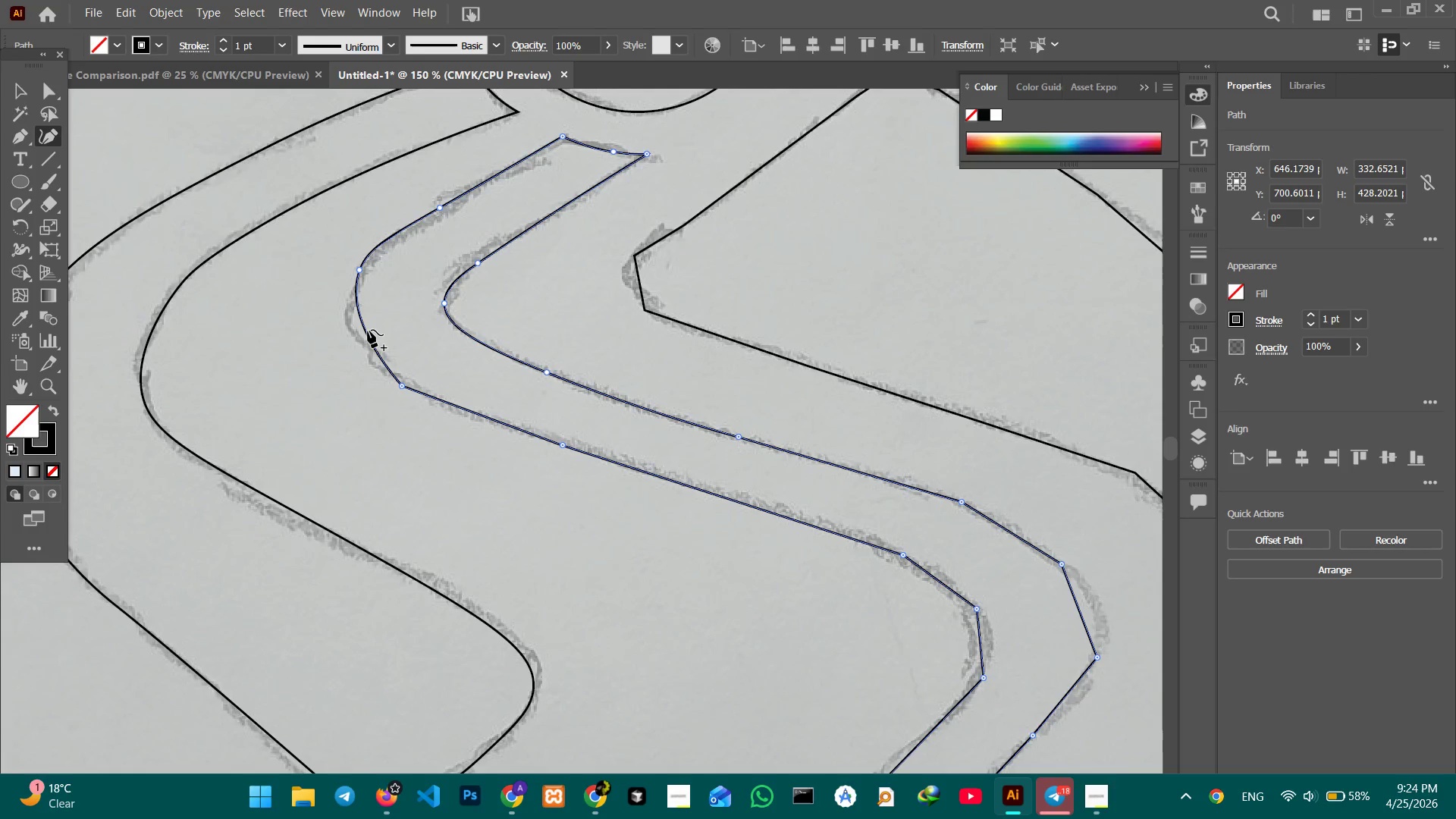 
left_click_drag(start_coordinate=[367, 331], to_coordinate=[355, 333])
 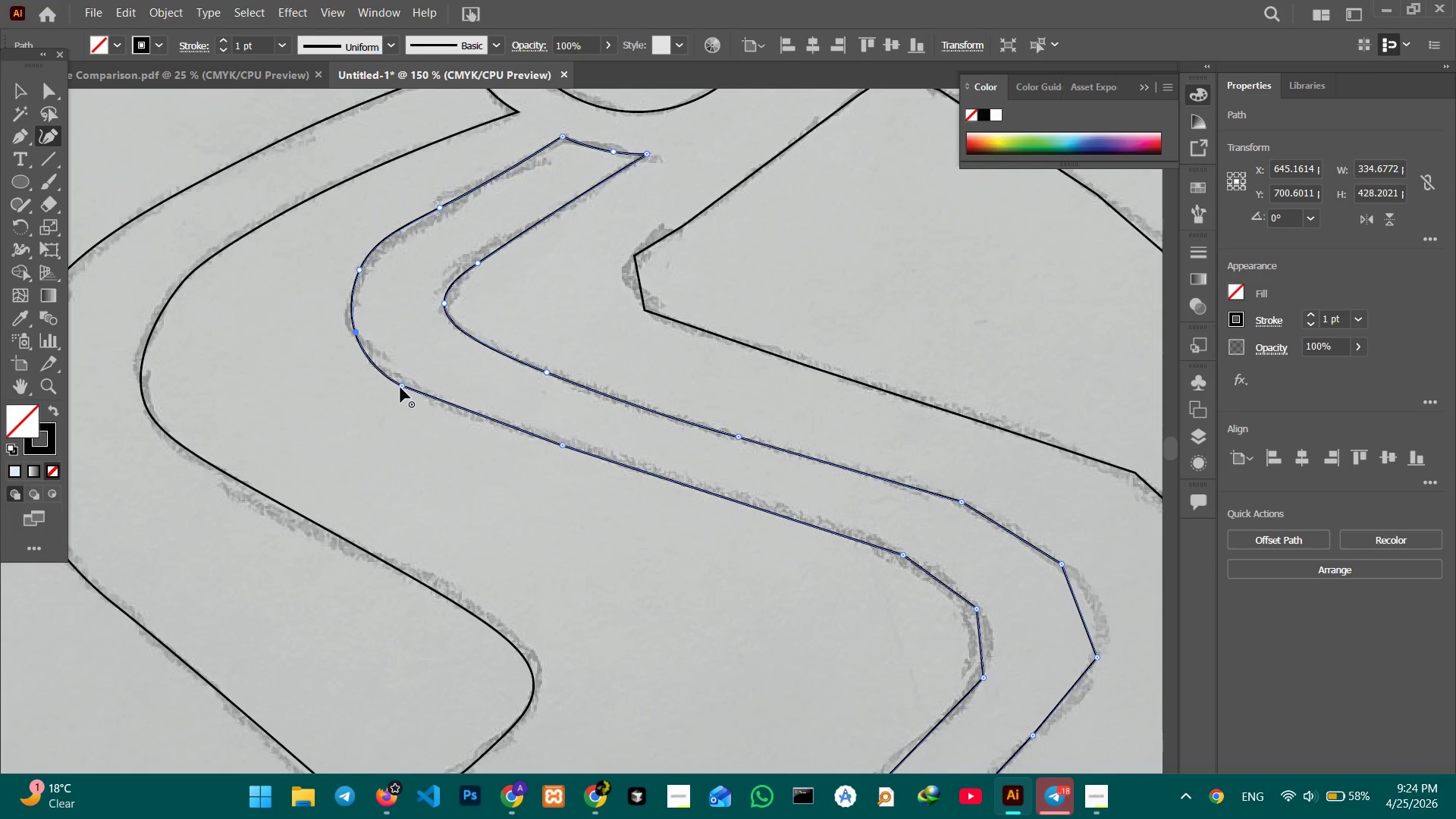 
left_click([400, 388])
 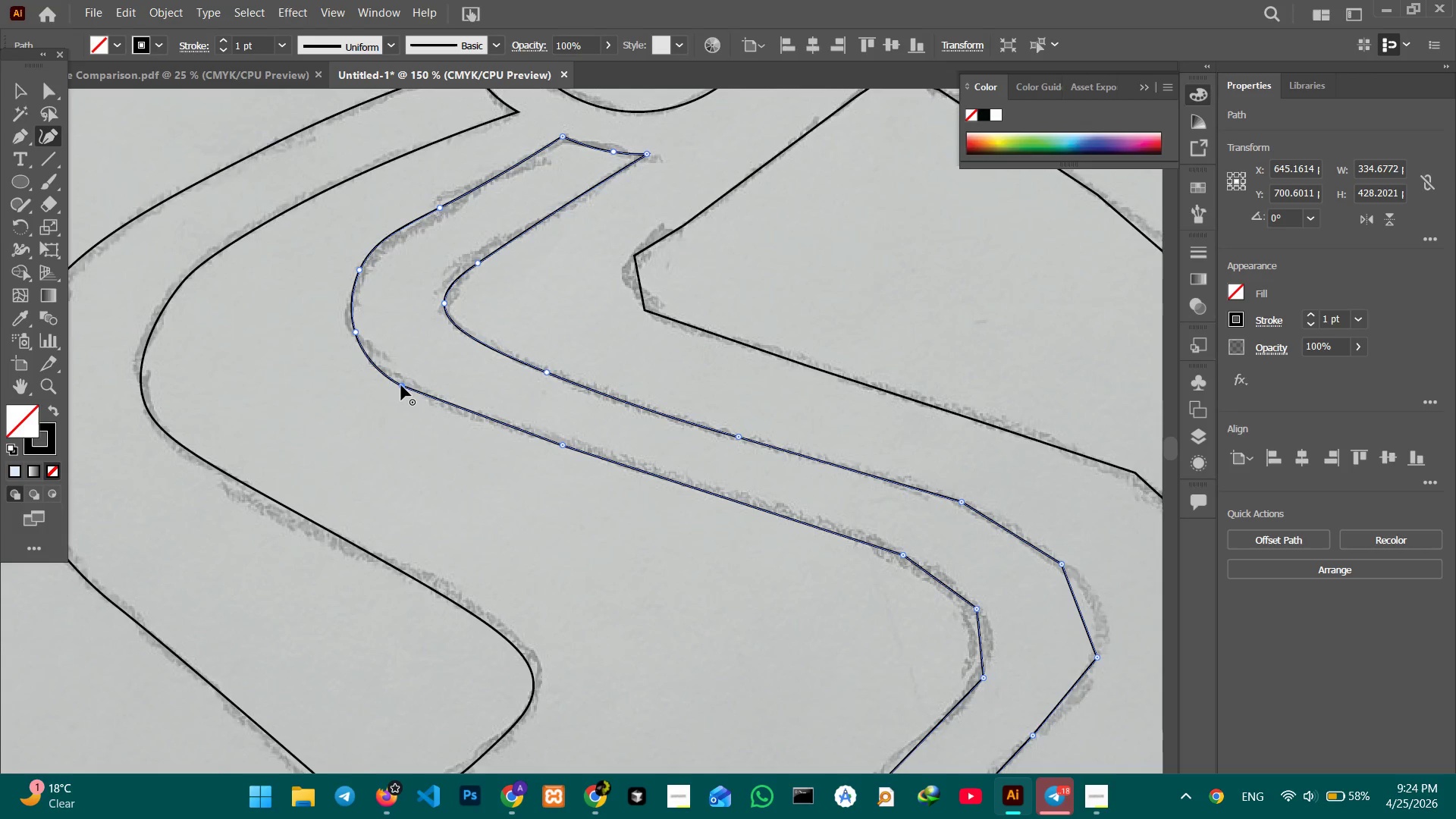 
key(Backspace)
 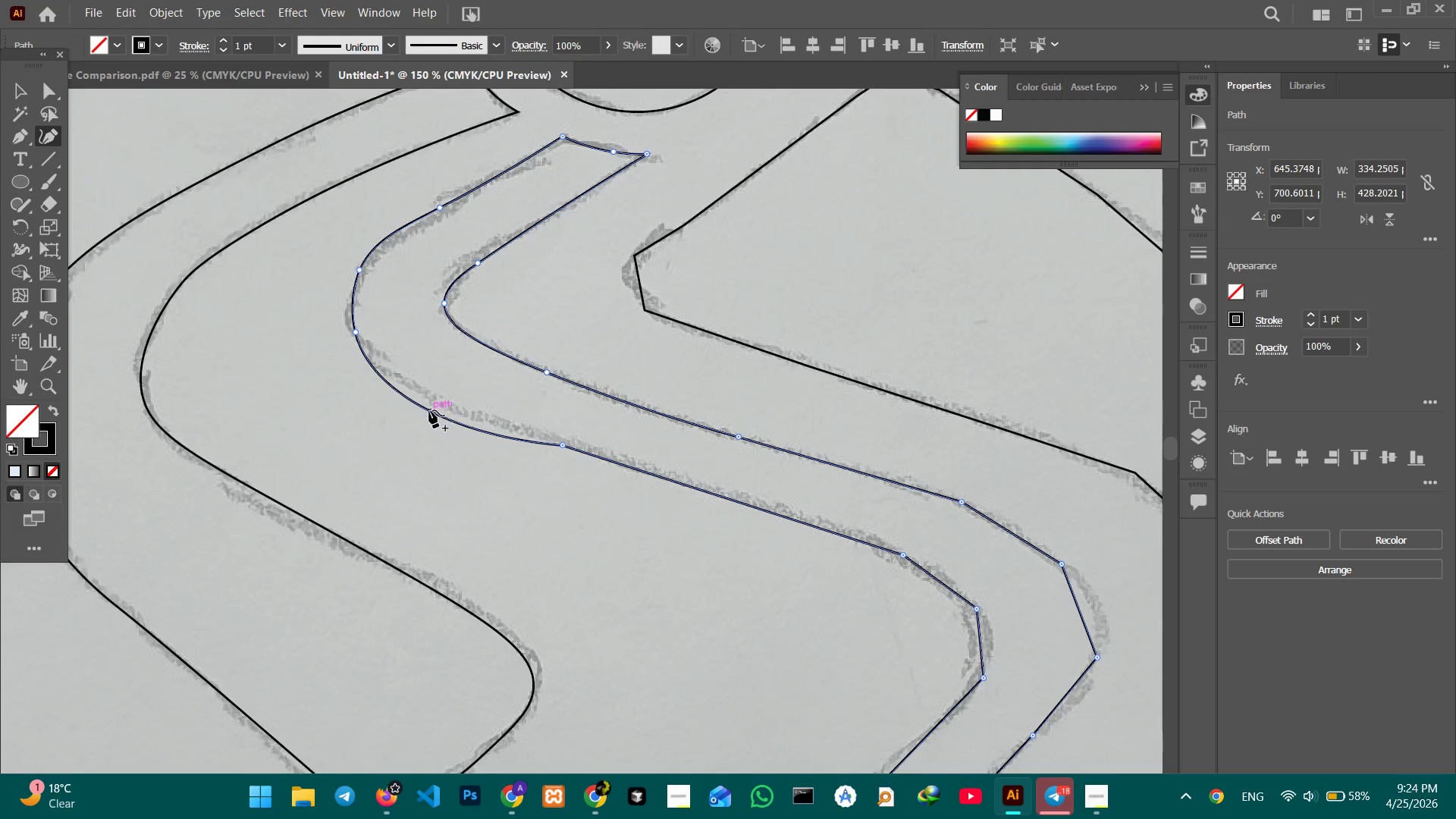 
left_click_drag(start_coordinate=[429, 410], to_coordinate=[438, 396])
 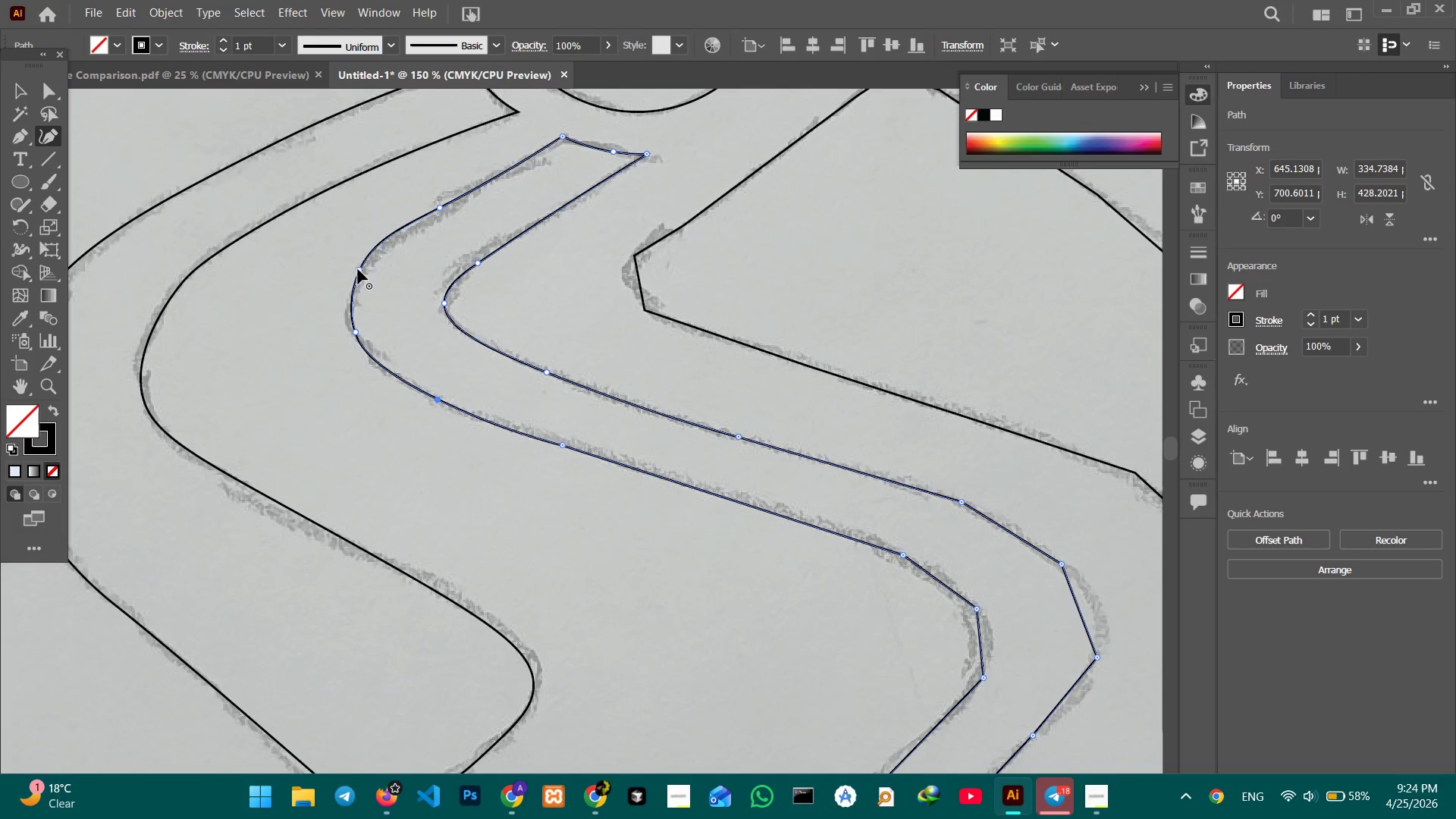 
left_click_drag(start_coordinate=[362, 269], to_coordinate=[359, 278])
 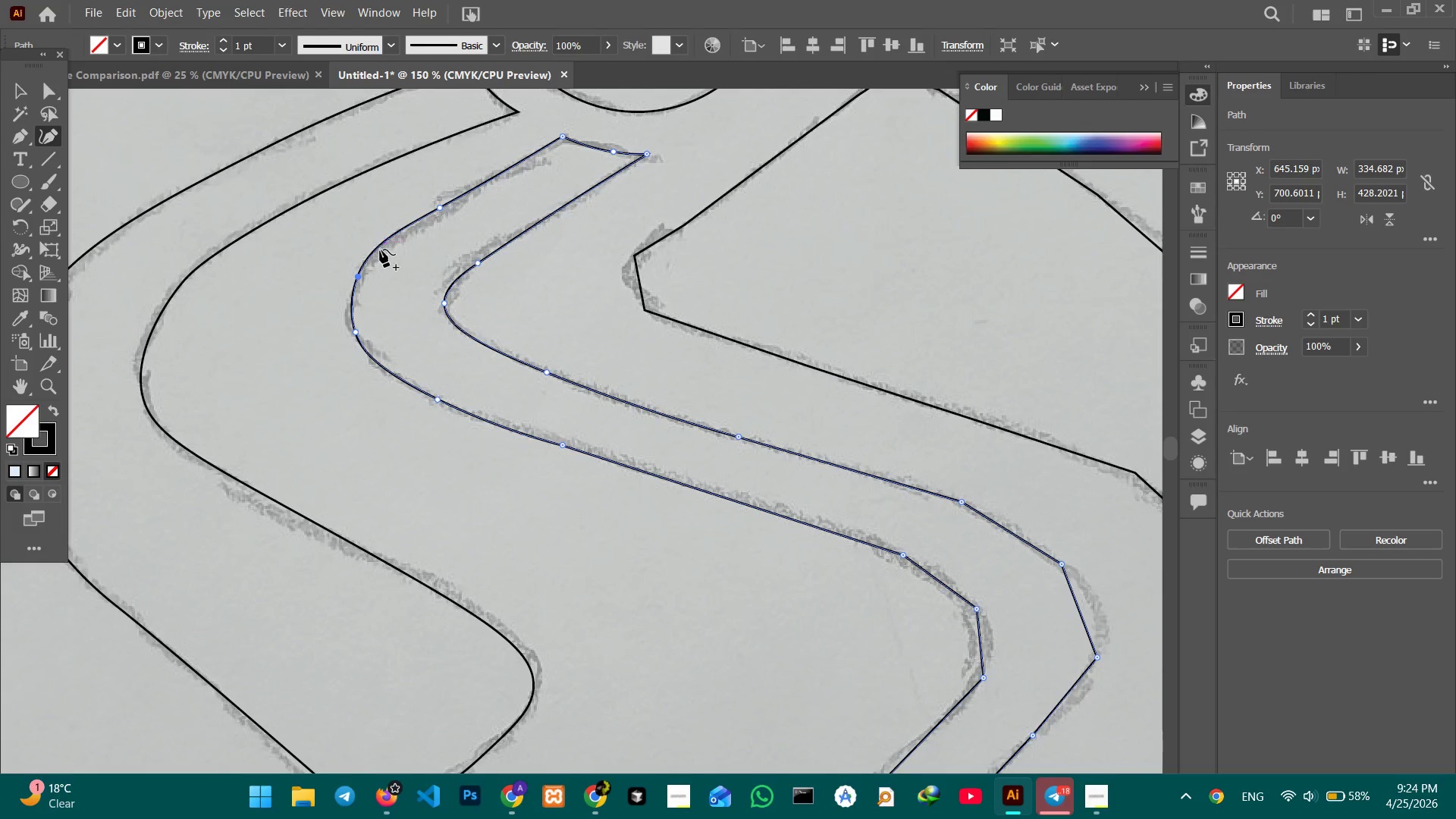 
left_click_drag(start_coordinate=[375, 250], to_coordinate=[378, 257])
 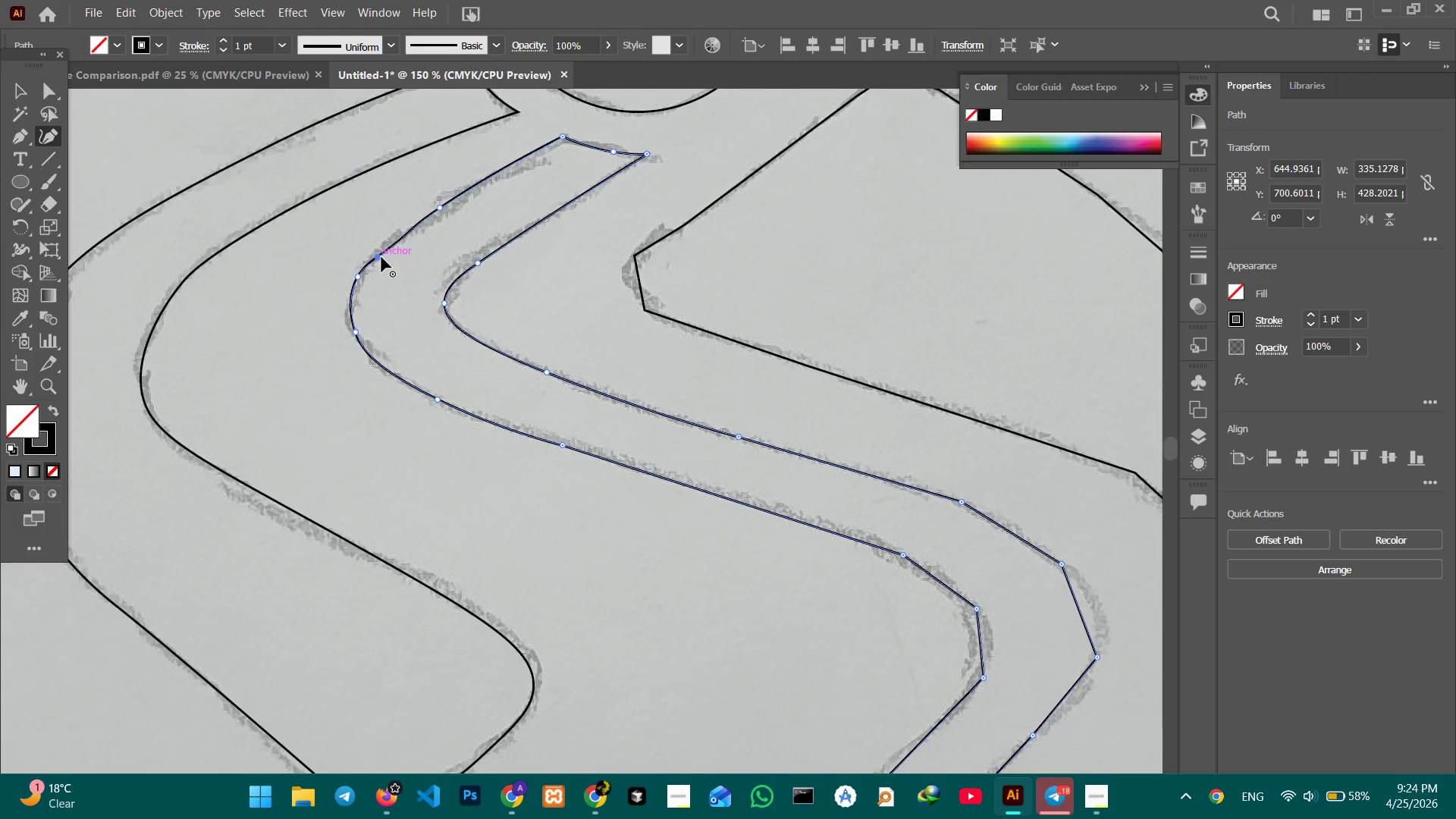 
key(Backspace)
 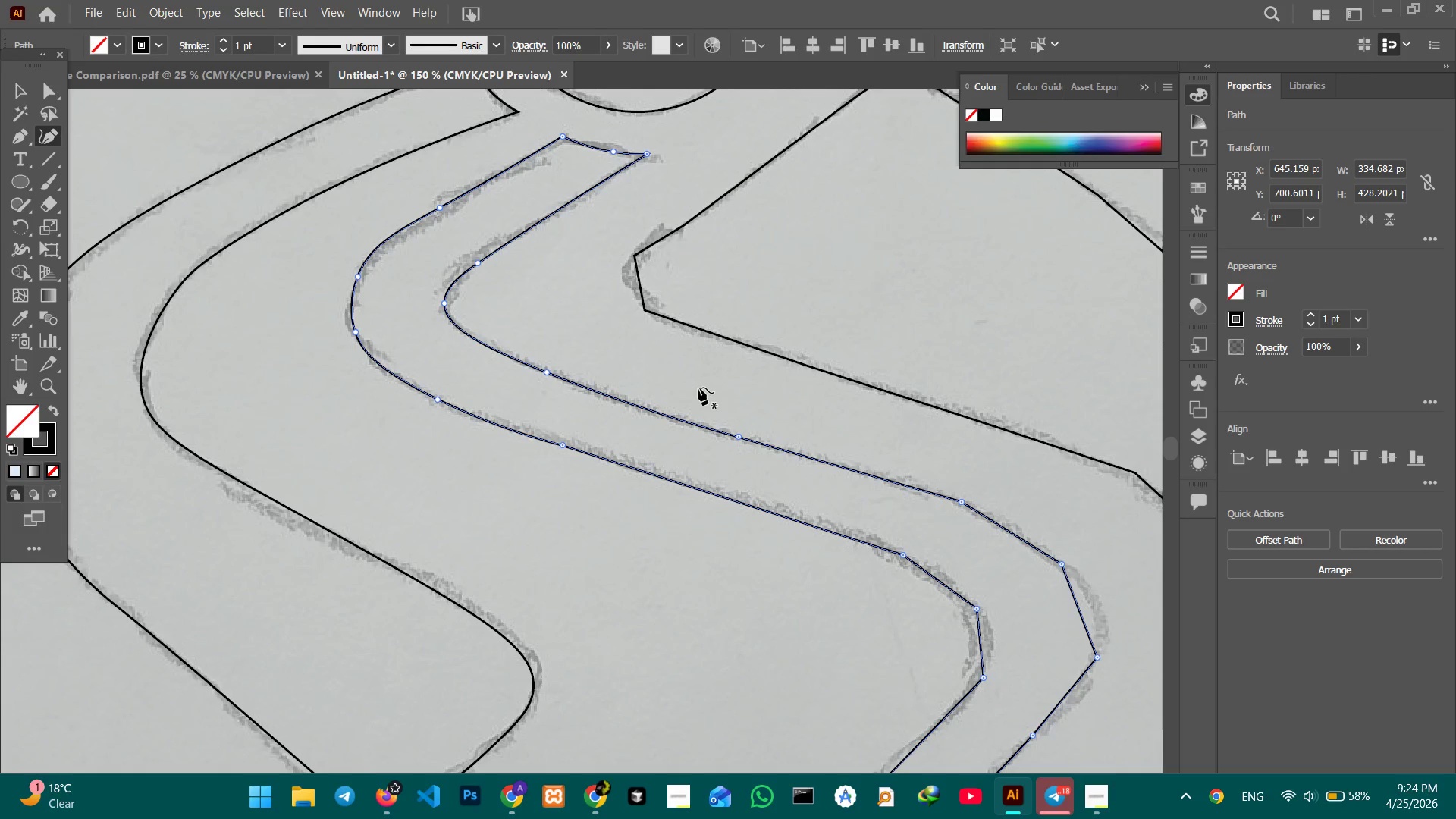 
scroll: coordinate [698, 388], scroll_direction: down, amount: 4.0
 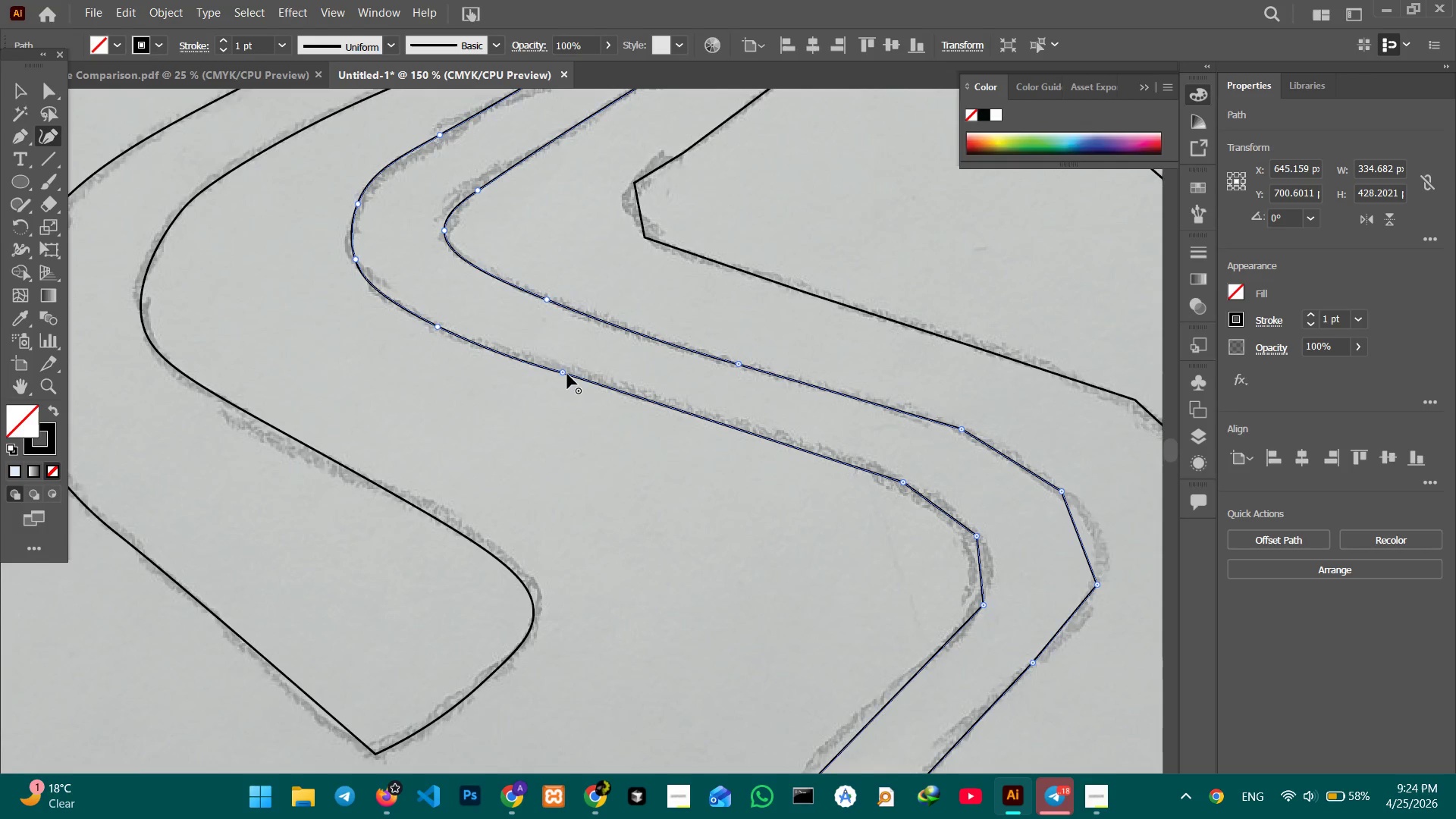 
left_click([567, 374])
 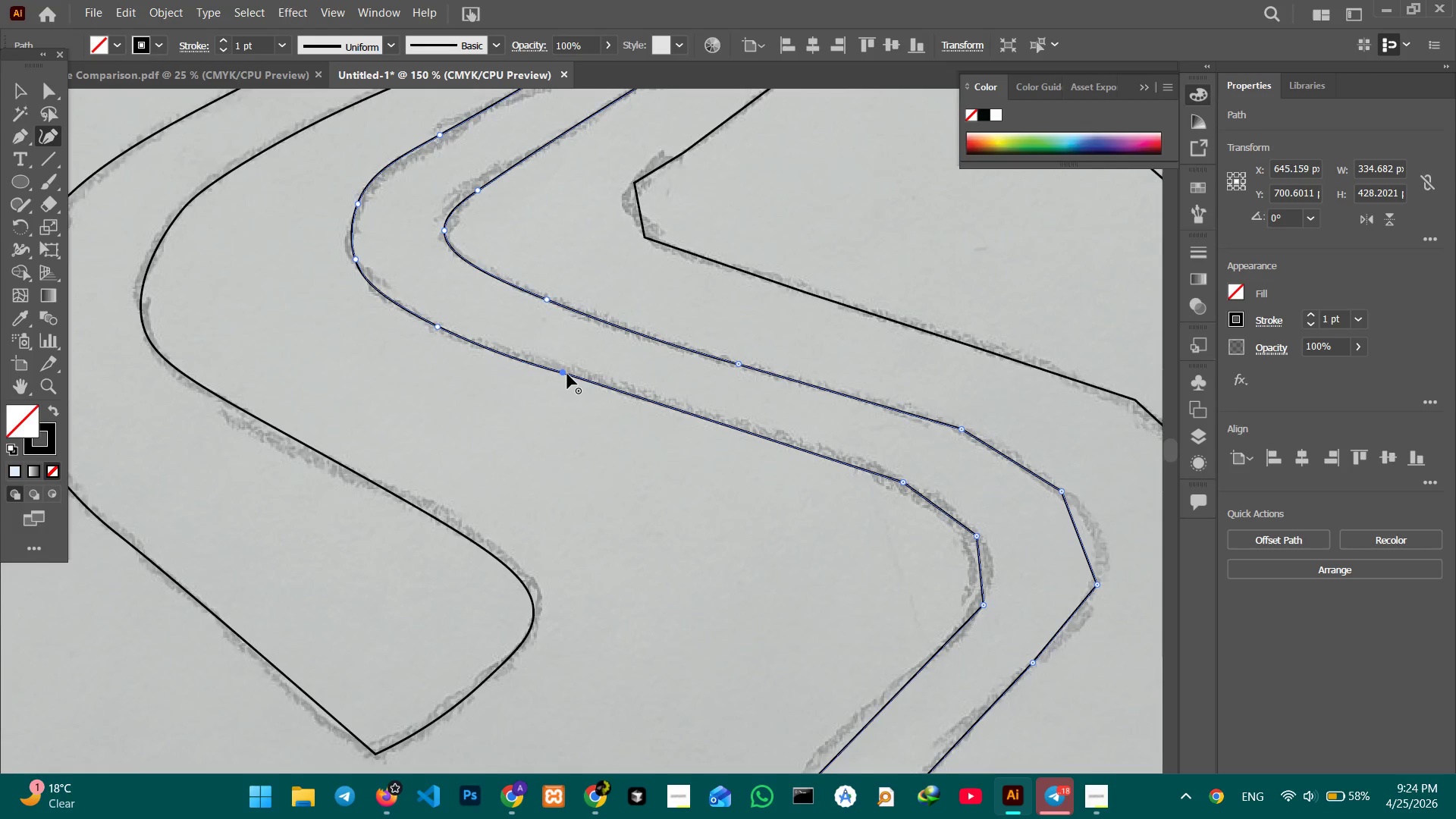 
key(Backspace)
 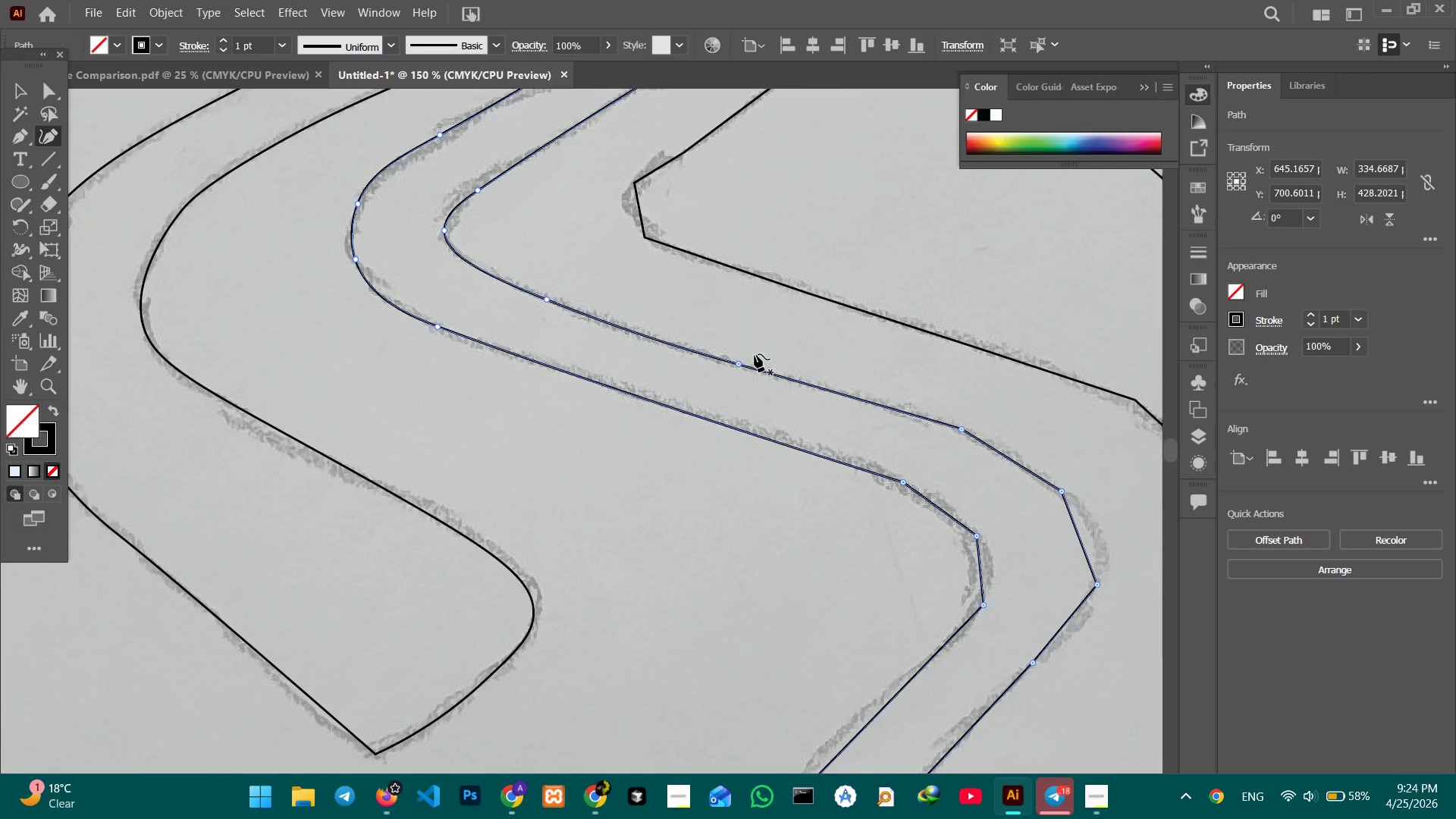 
left_click([739, 362])
 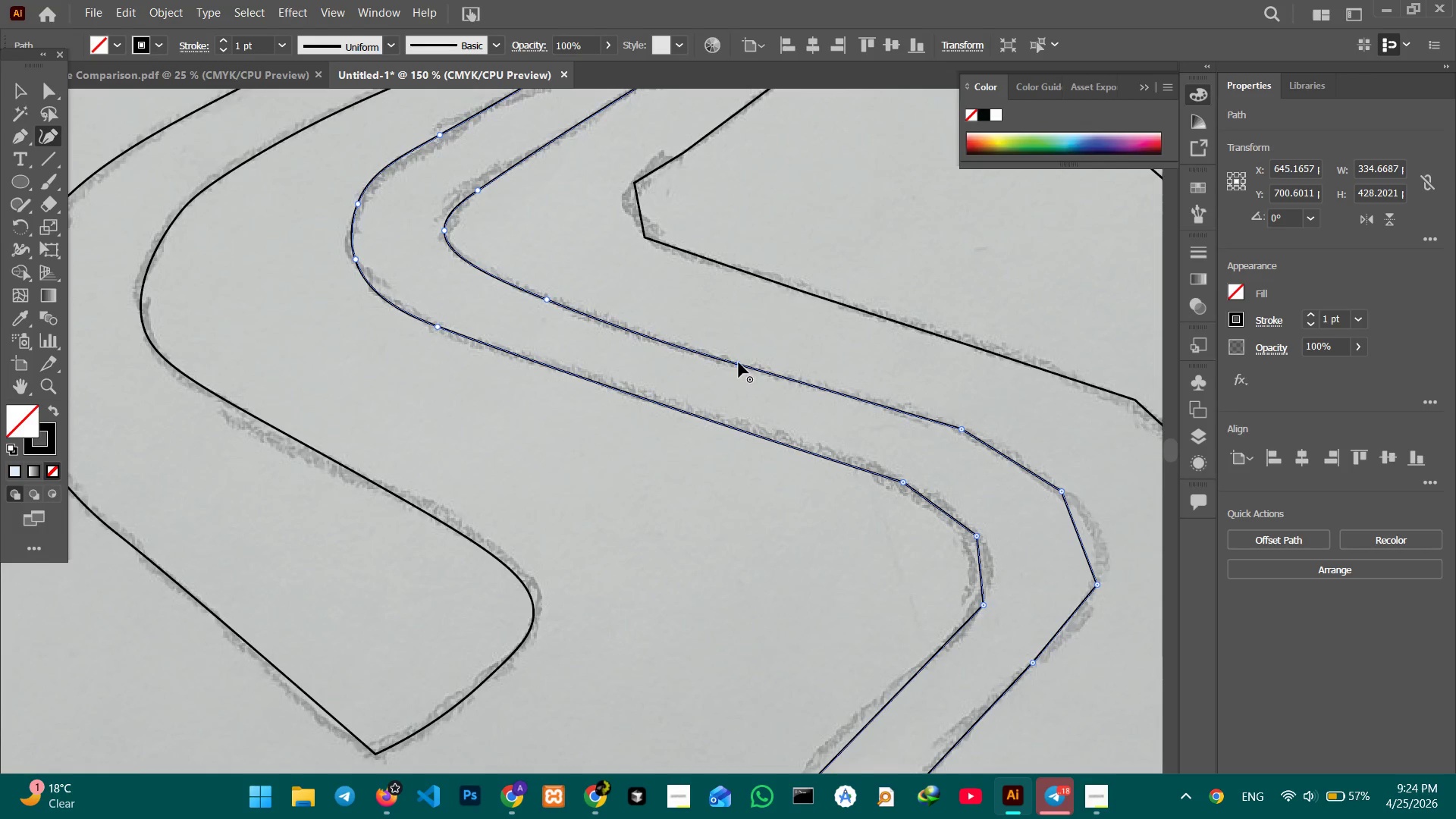 
key(Backspace)
 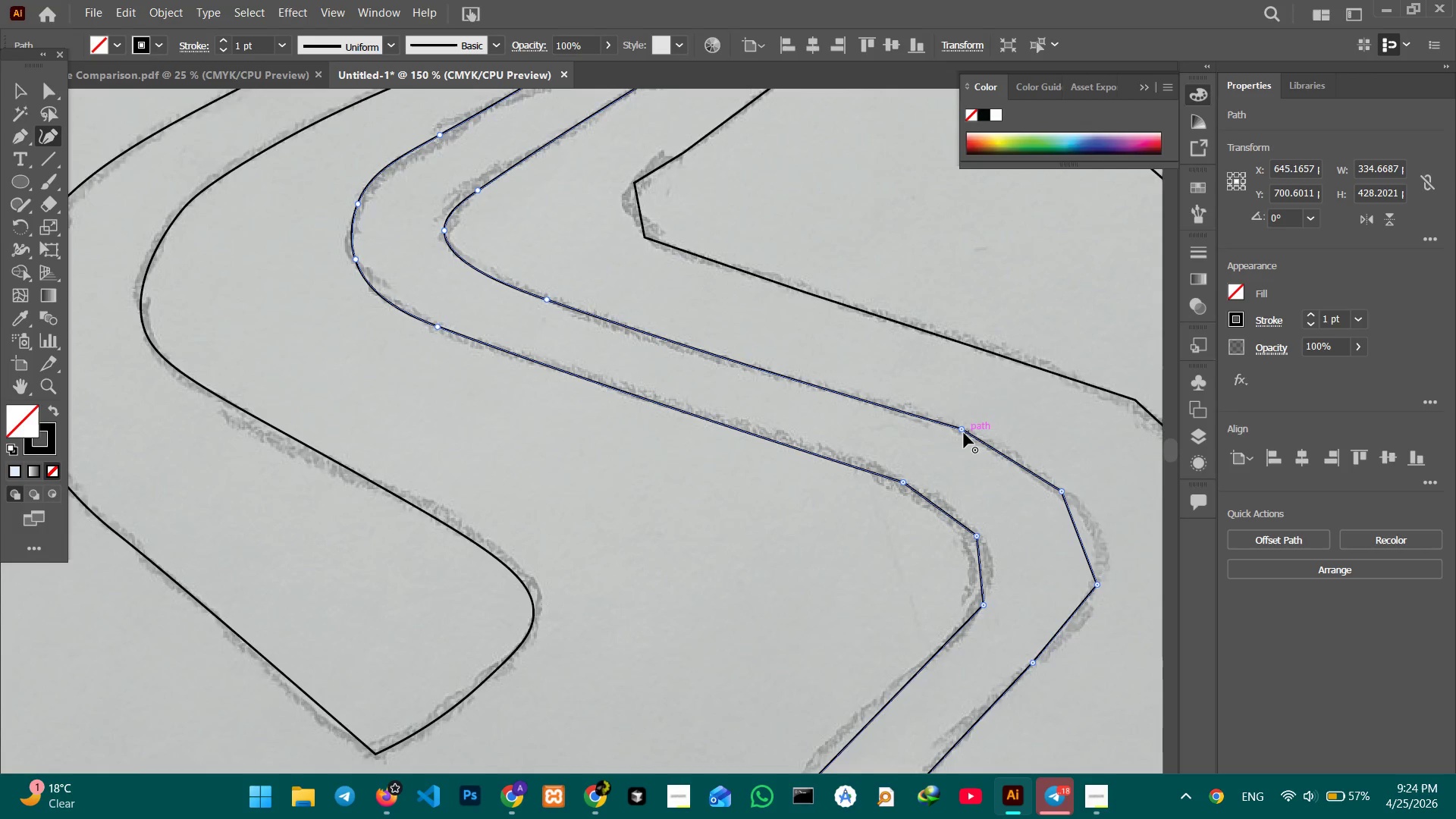 
left_click([963, 431])
 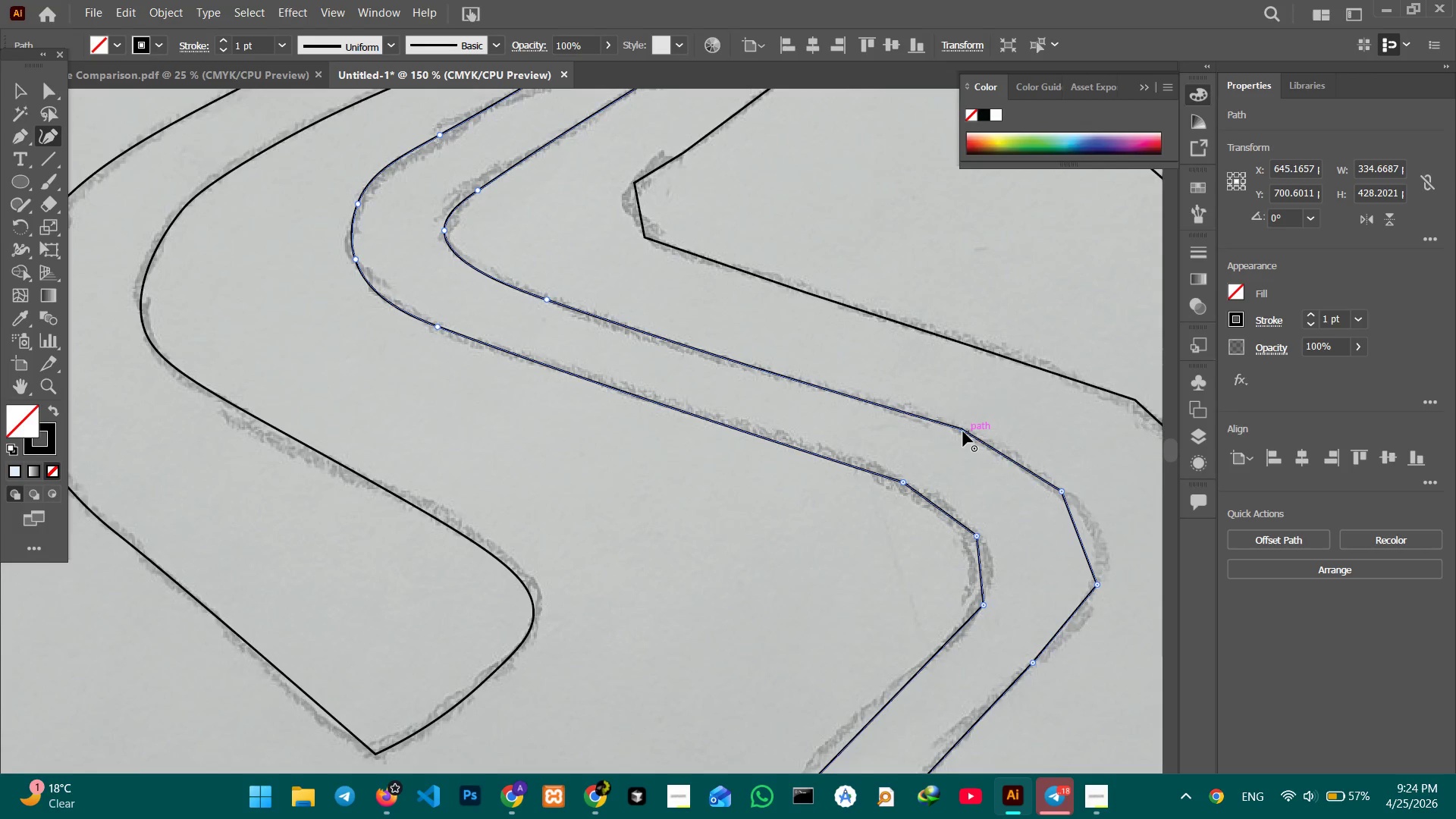 
key(Backspace)
 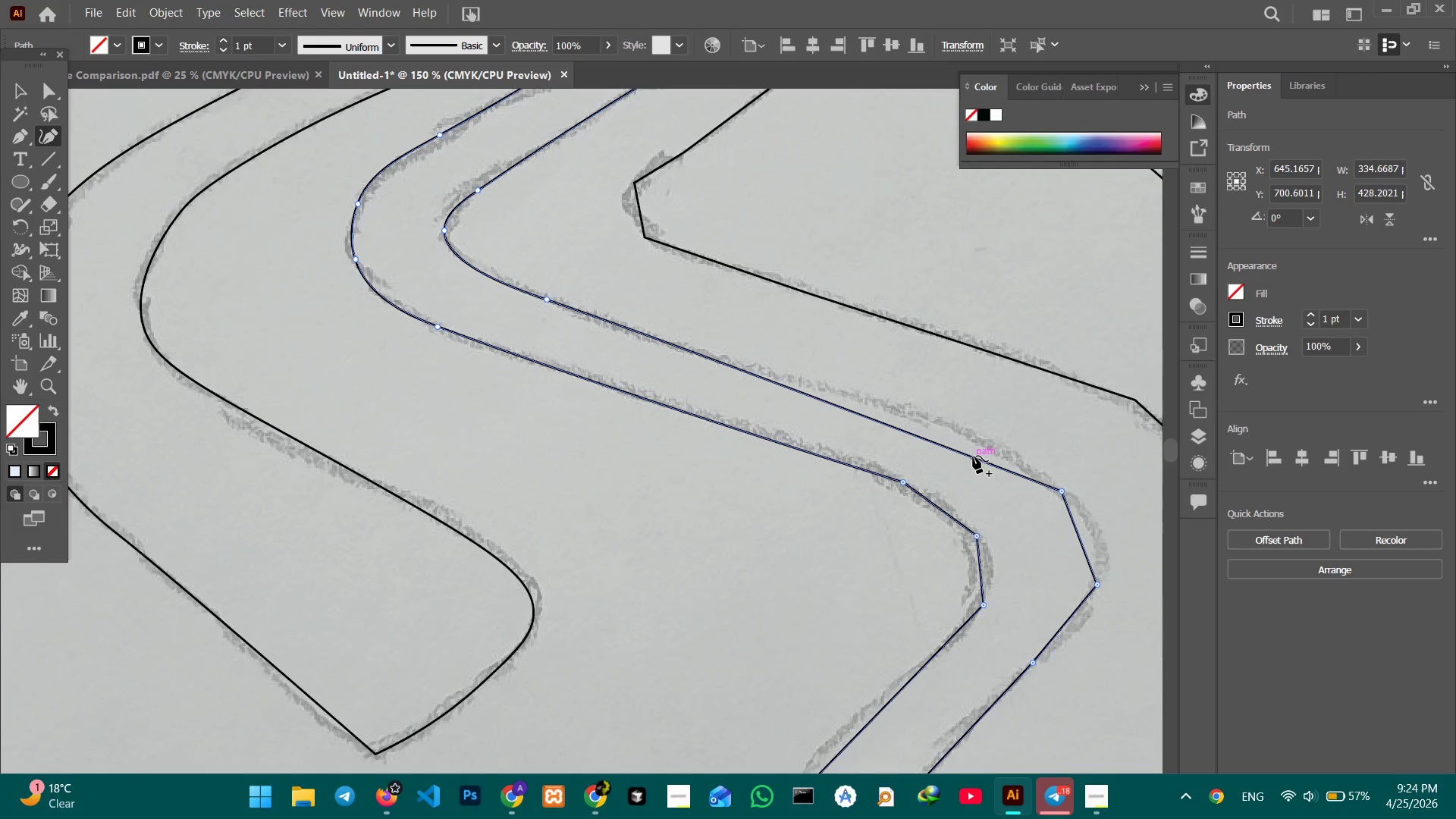 
left_click_drag(start_coordinate=[973, 456], to_coordinate=[984, 442])
 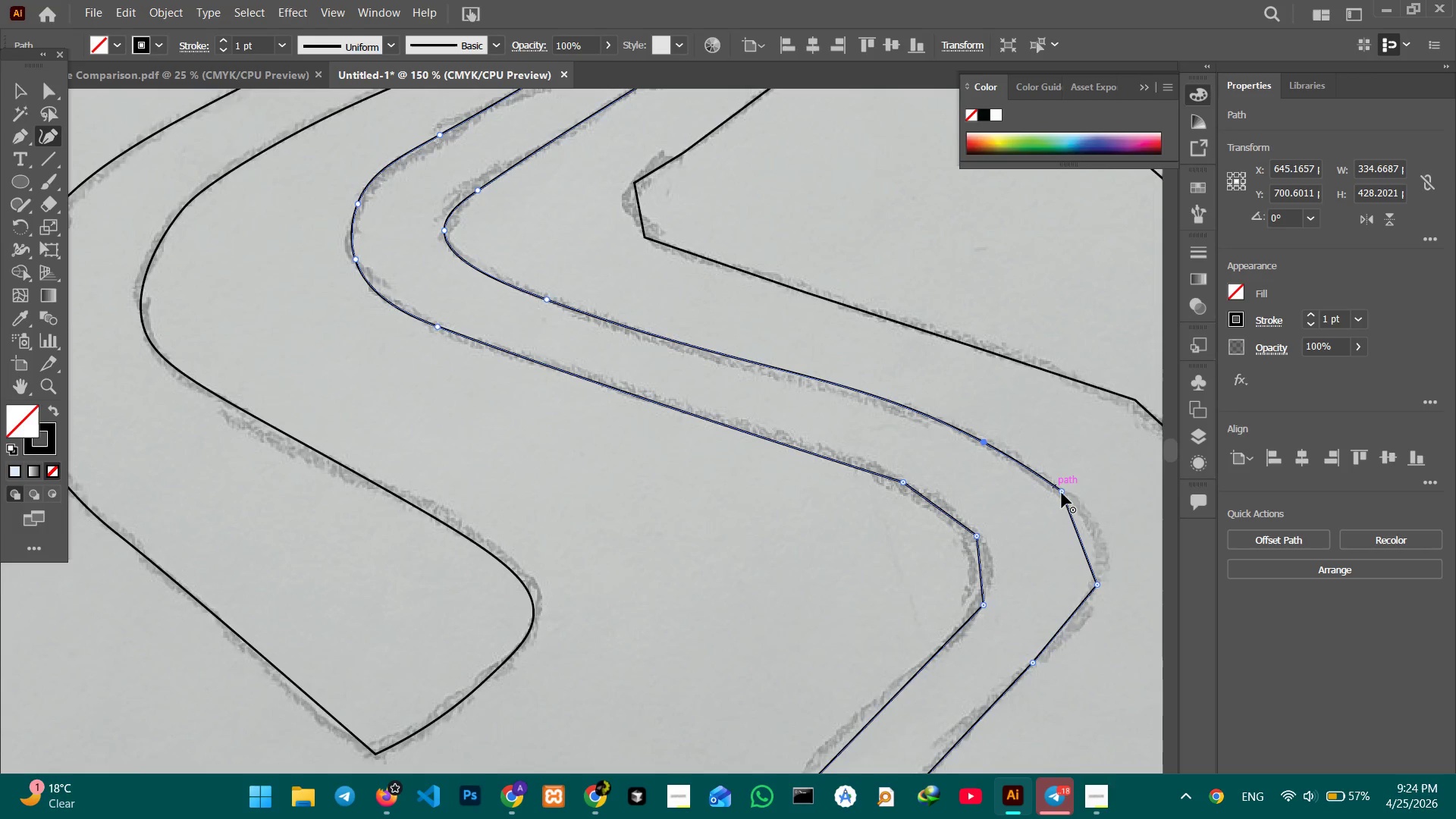 
left_click([1062, 493])
 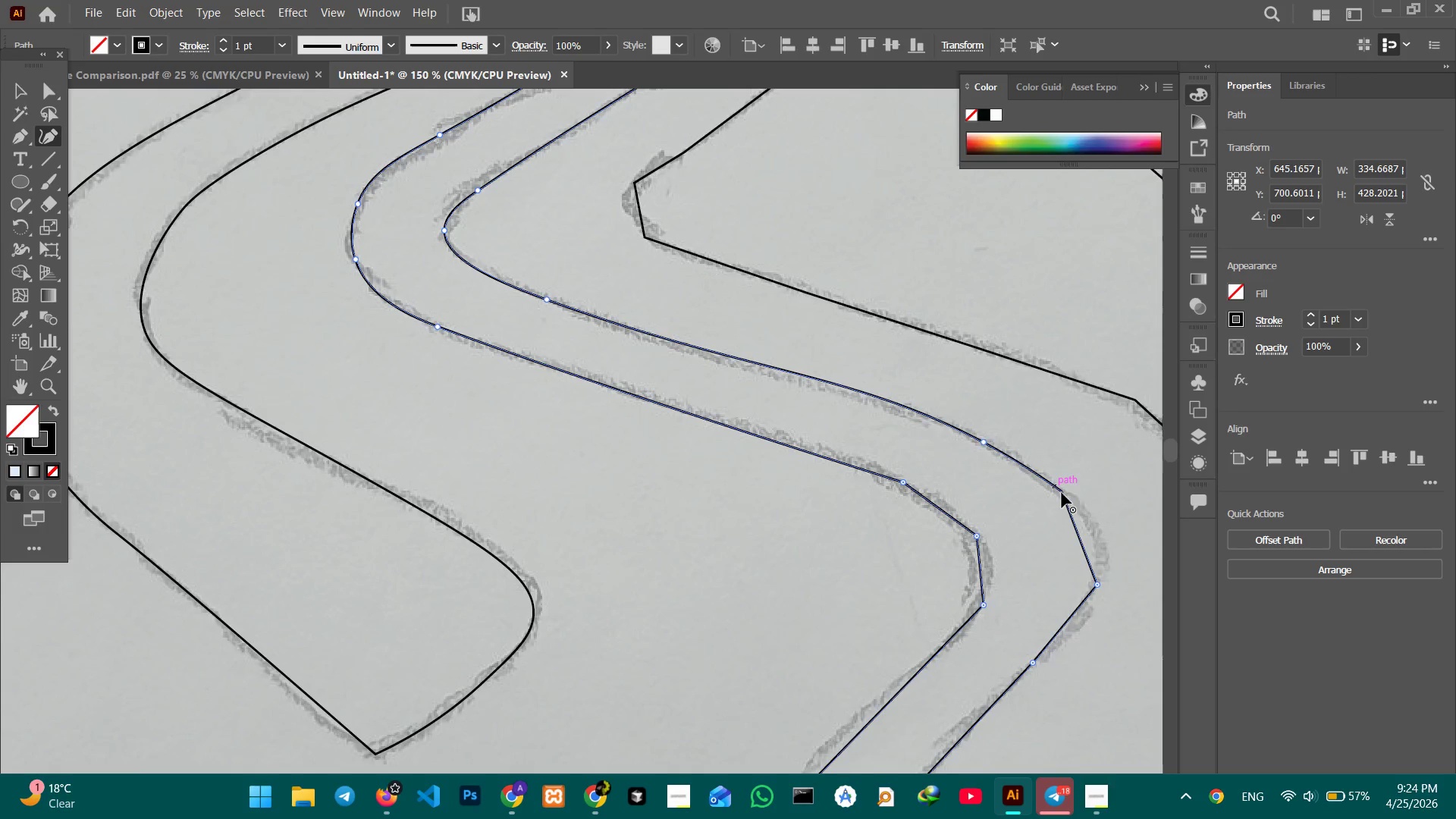 
key(Backspace)
 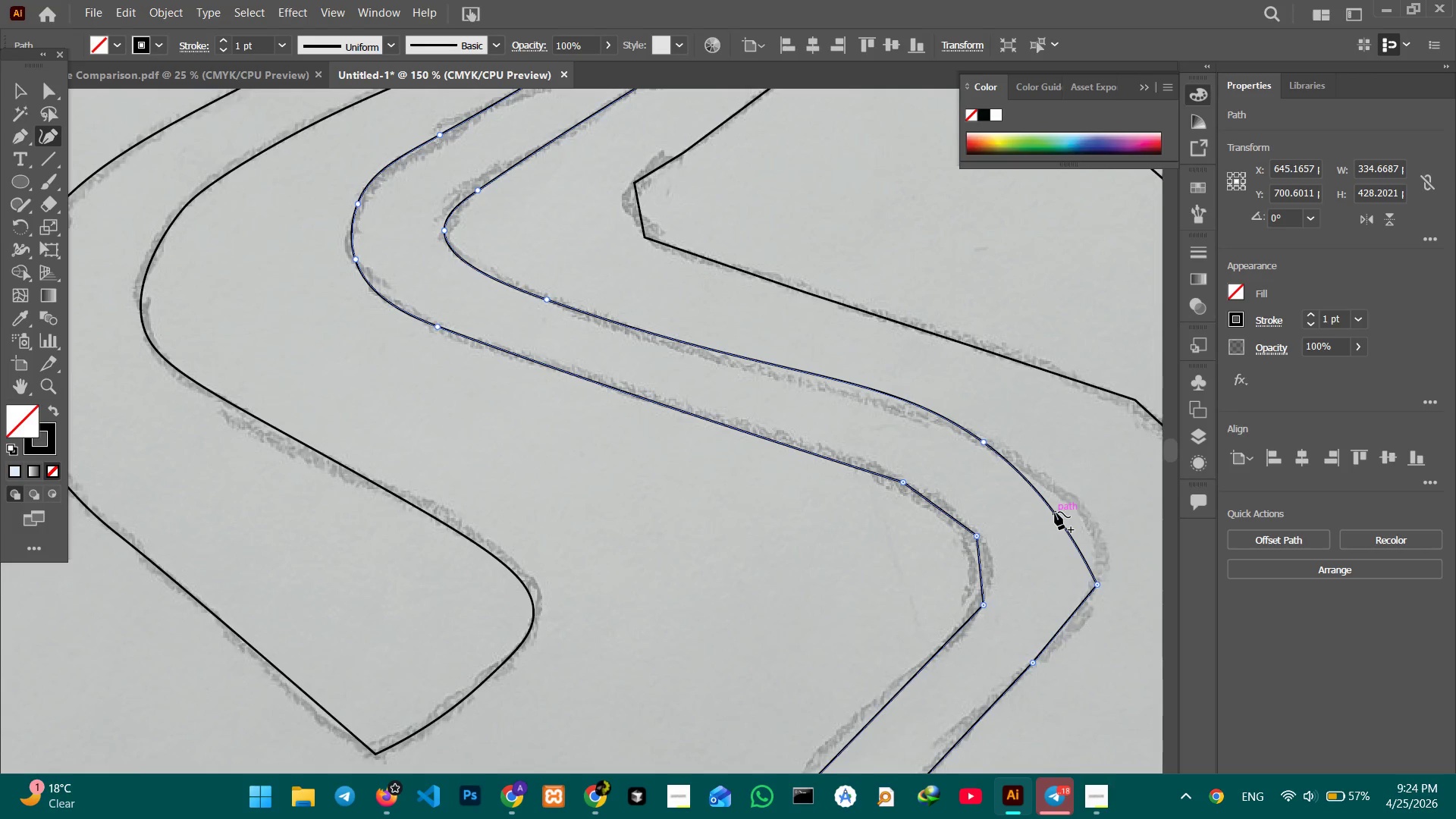 
left_click_drag(start_coordinate=[1055, 512], to_coordinate=[1103, 539])
 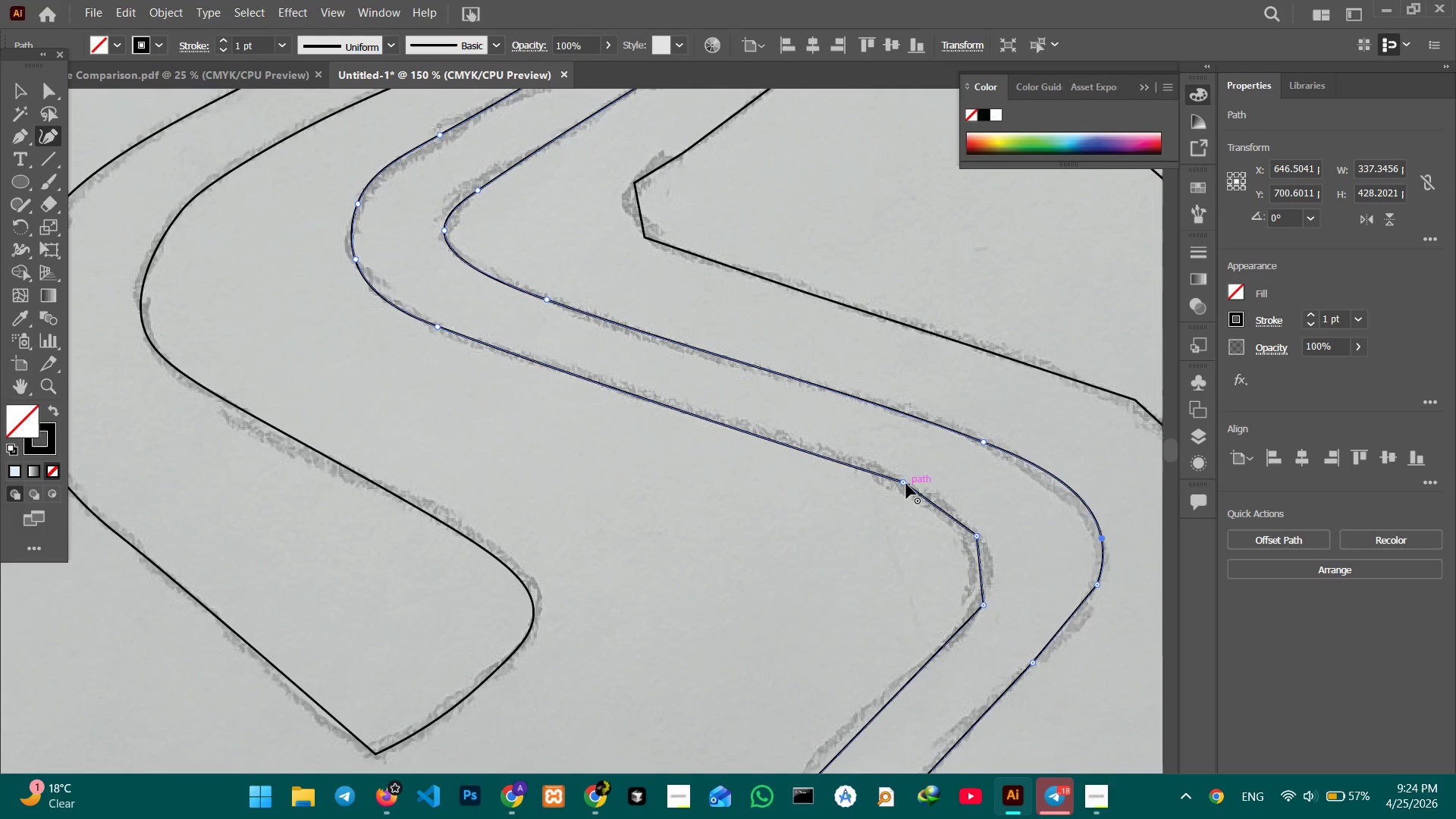 
left_click([904, 483])
 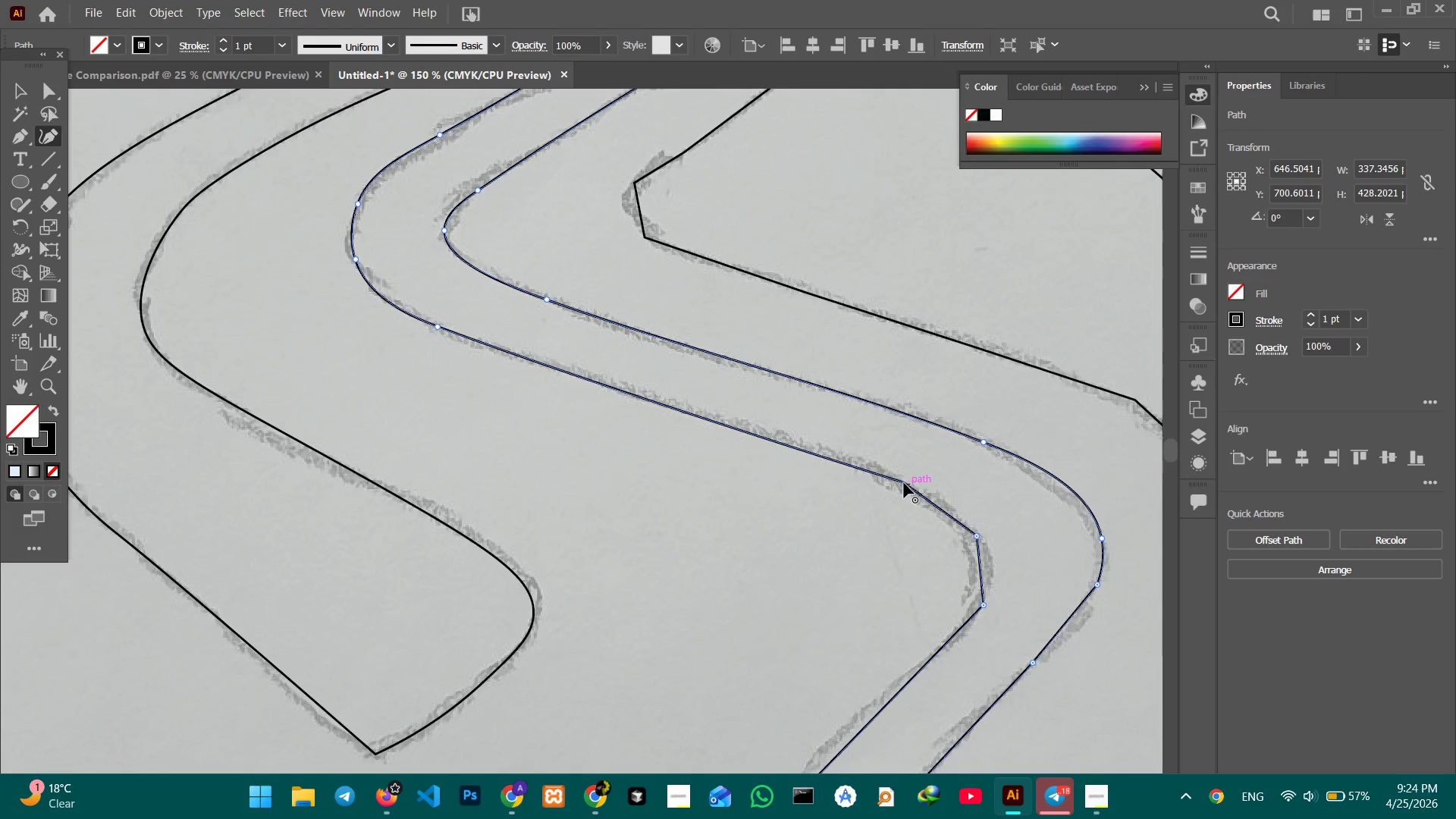 
key(Backspace)
 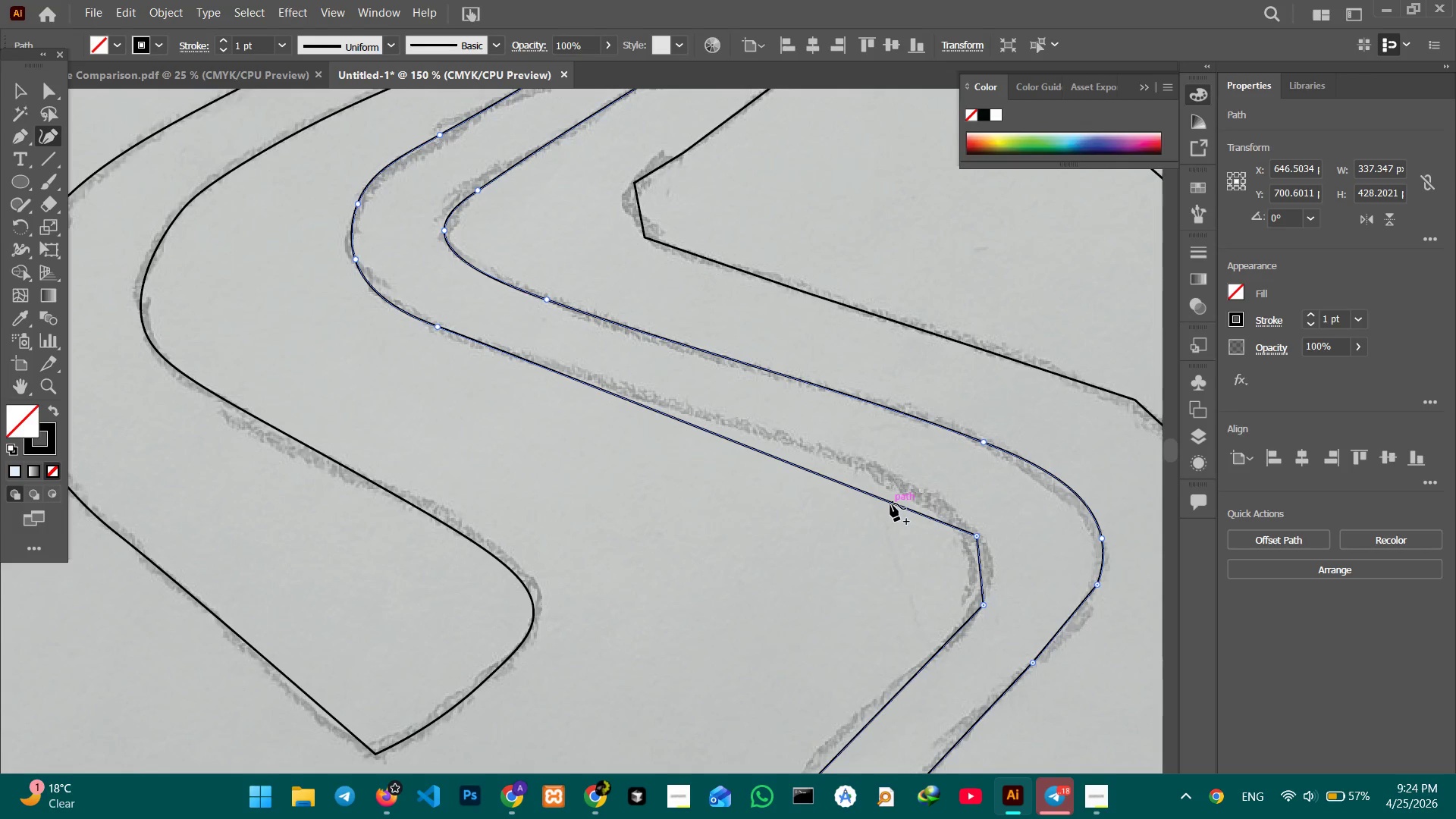 
left_click_drag(start_coordinate=[890, 504], to_coordinate=[904, 489])
 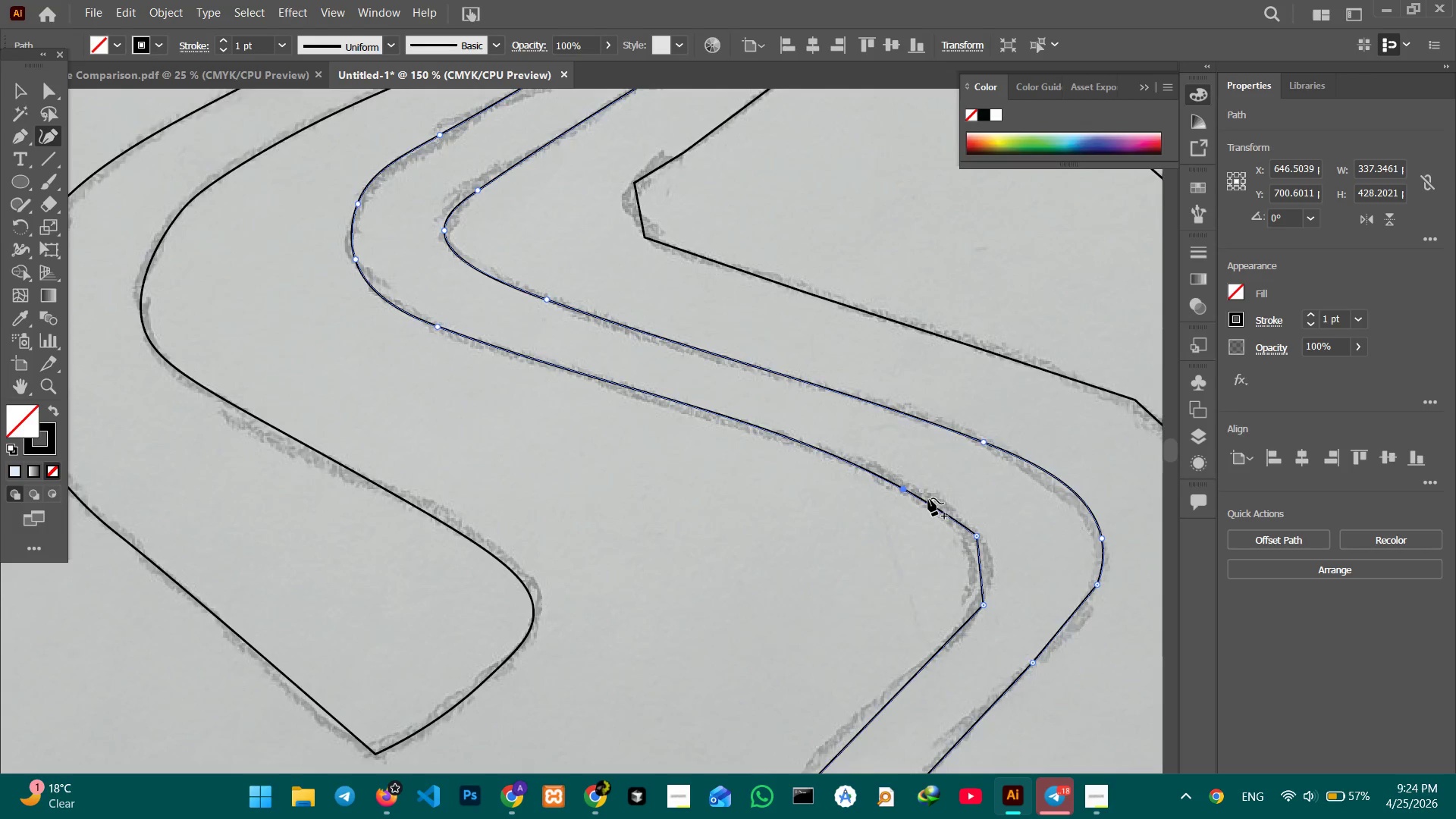 
scroll: coordinate [928, 504], scroll_direction: down, amount: 5.0
 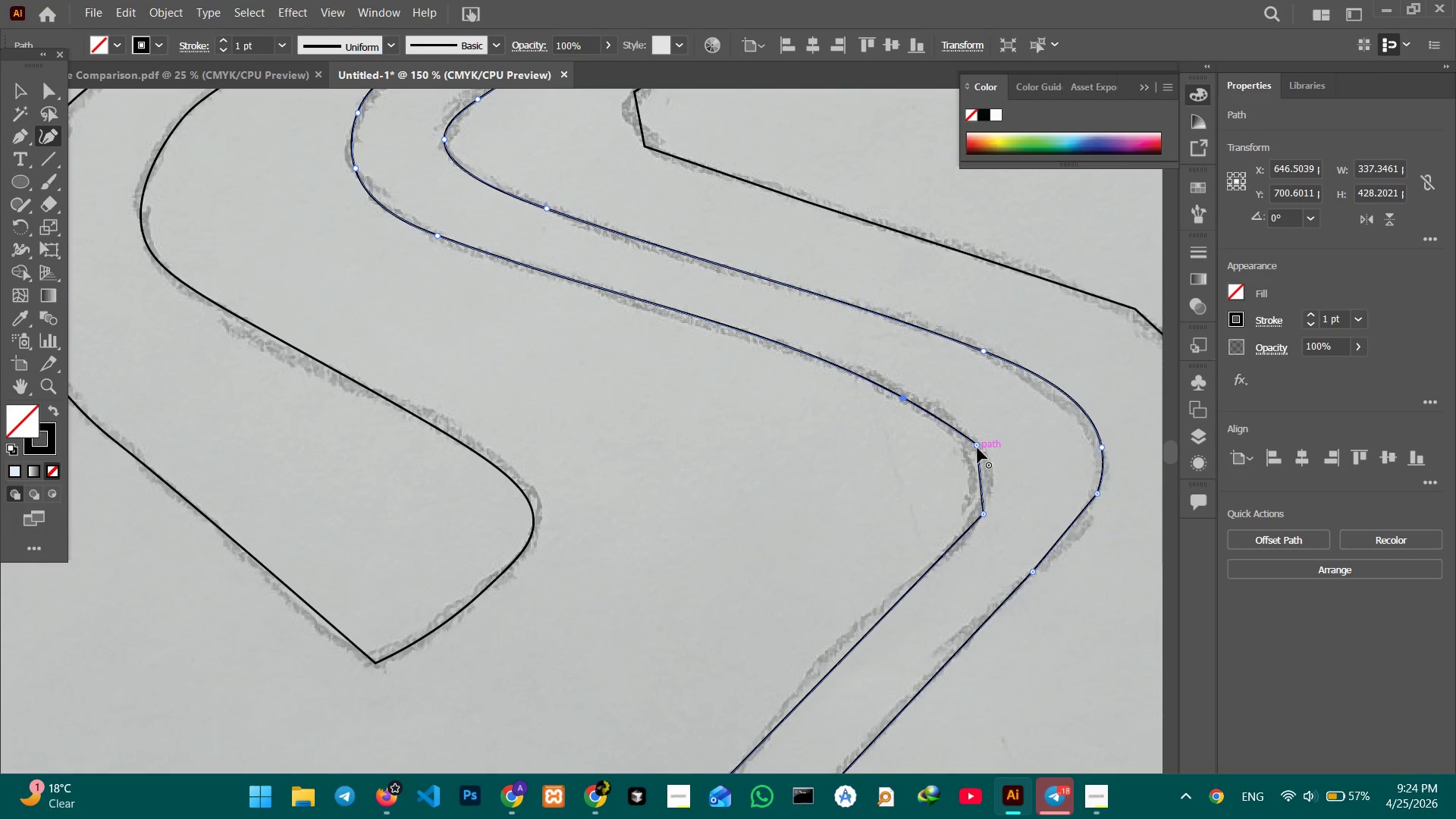 
left_click([978, 446])
 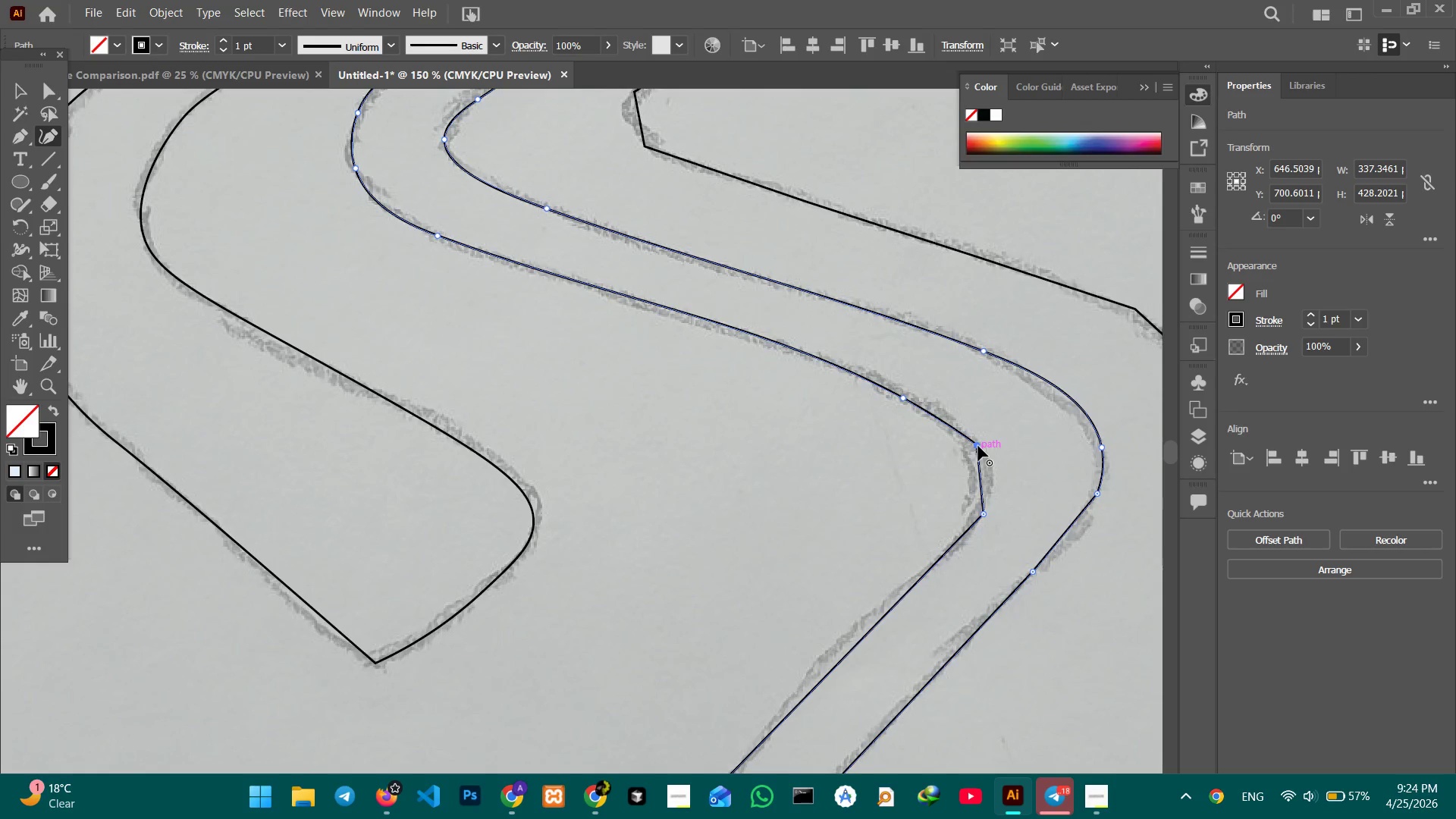 
key(Backspace)
 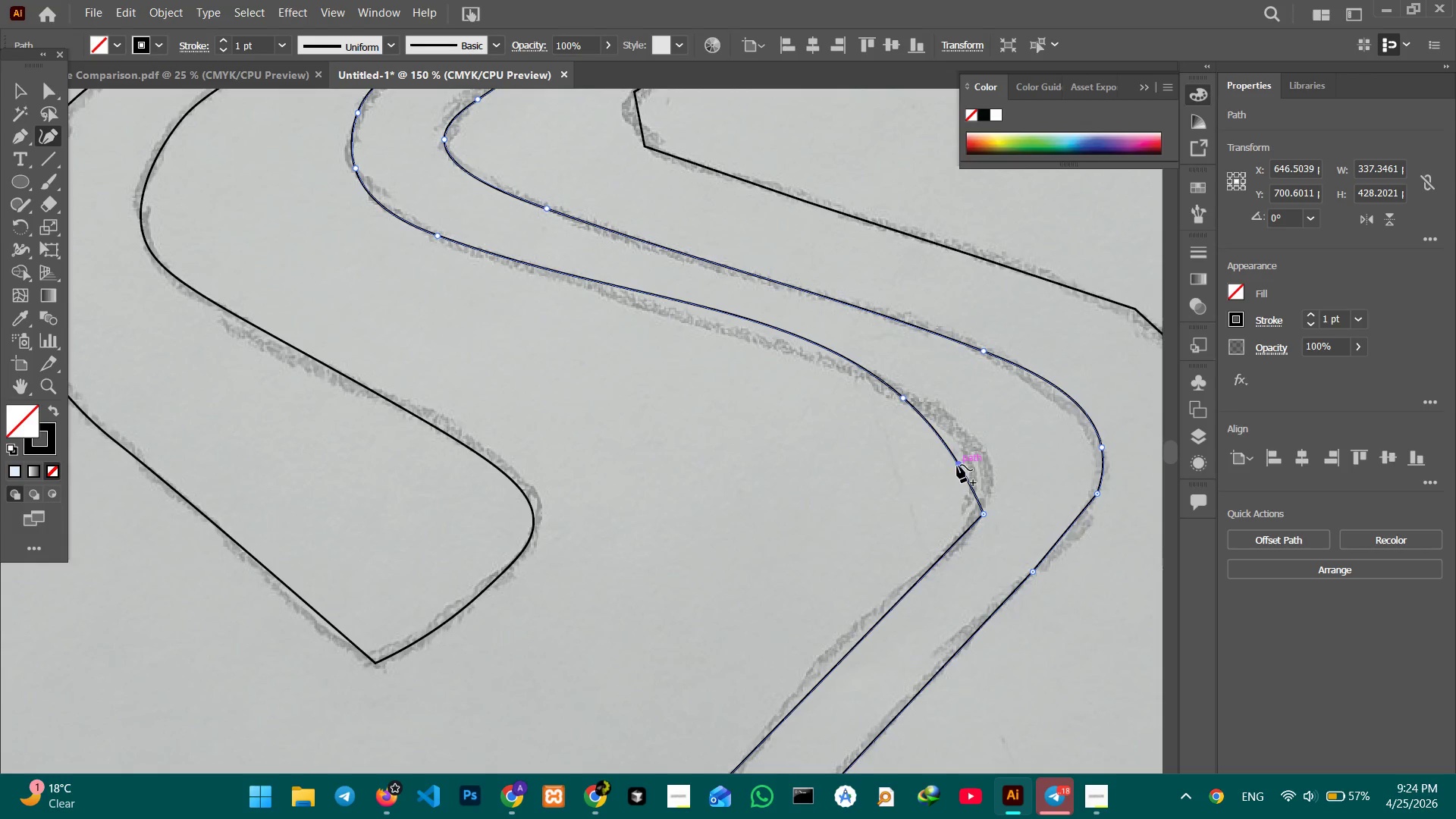 
left_click_drag(start_coordinate=[957, 465], to_coordinate=[976, 465])
 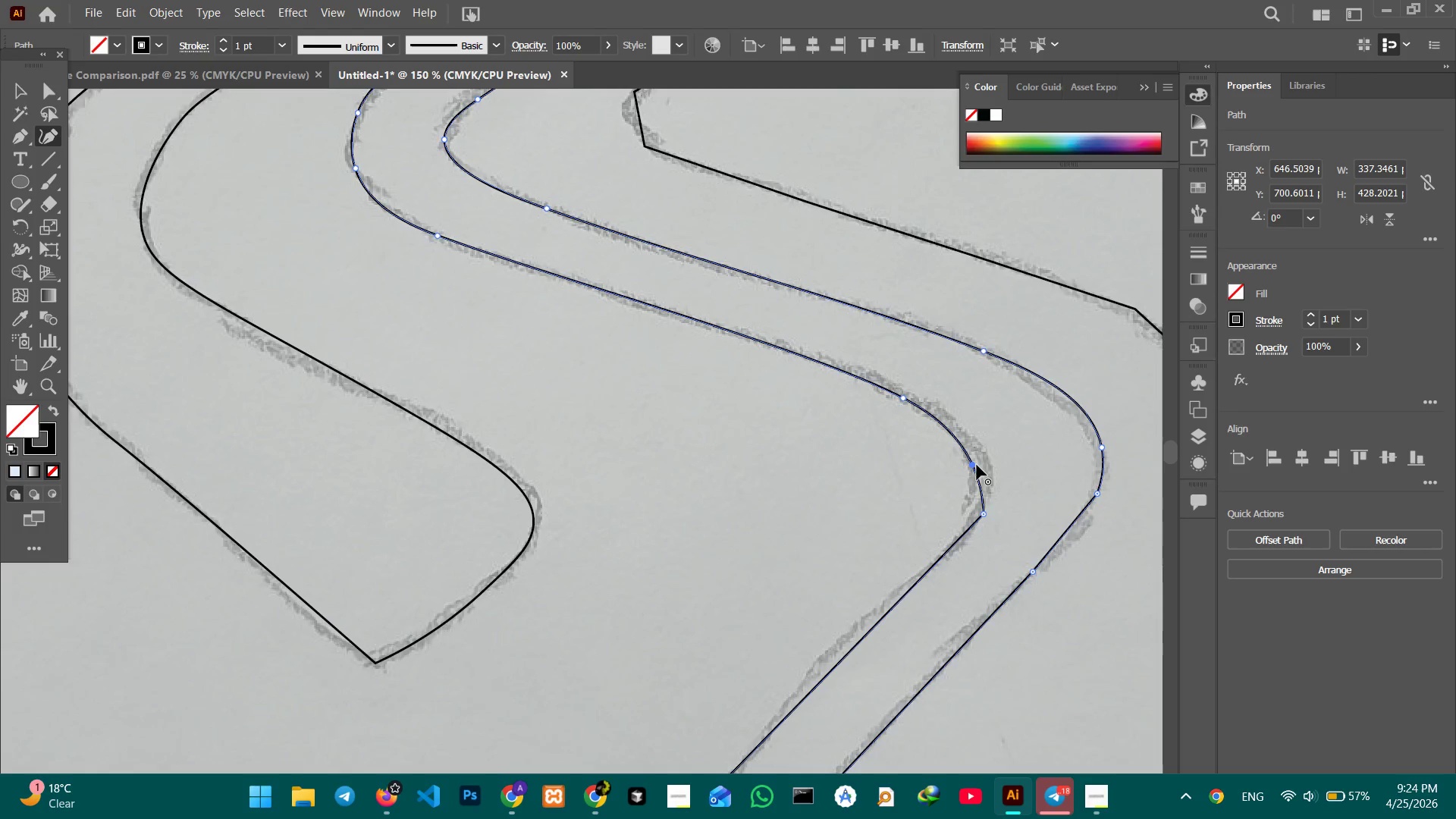 
scroll: coordinate [976, 465], scroll_direction: down, amount: 4.0
 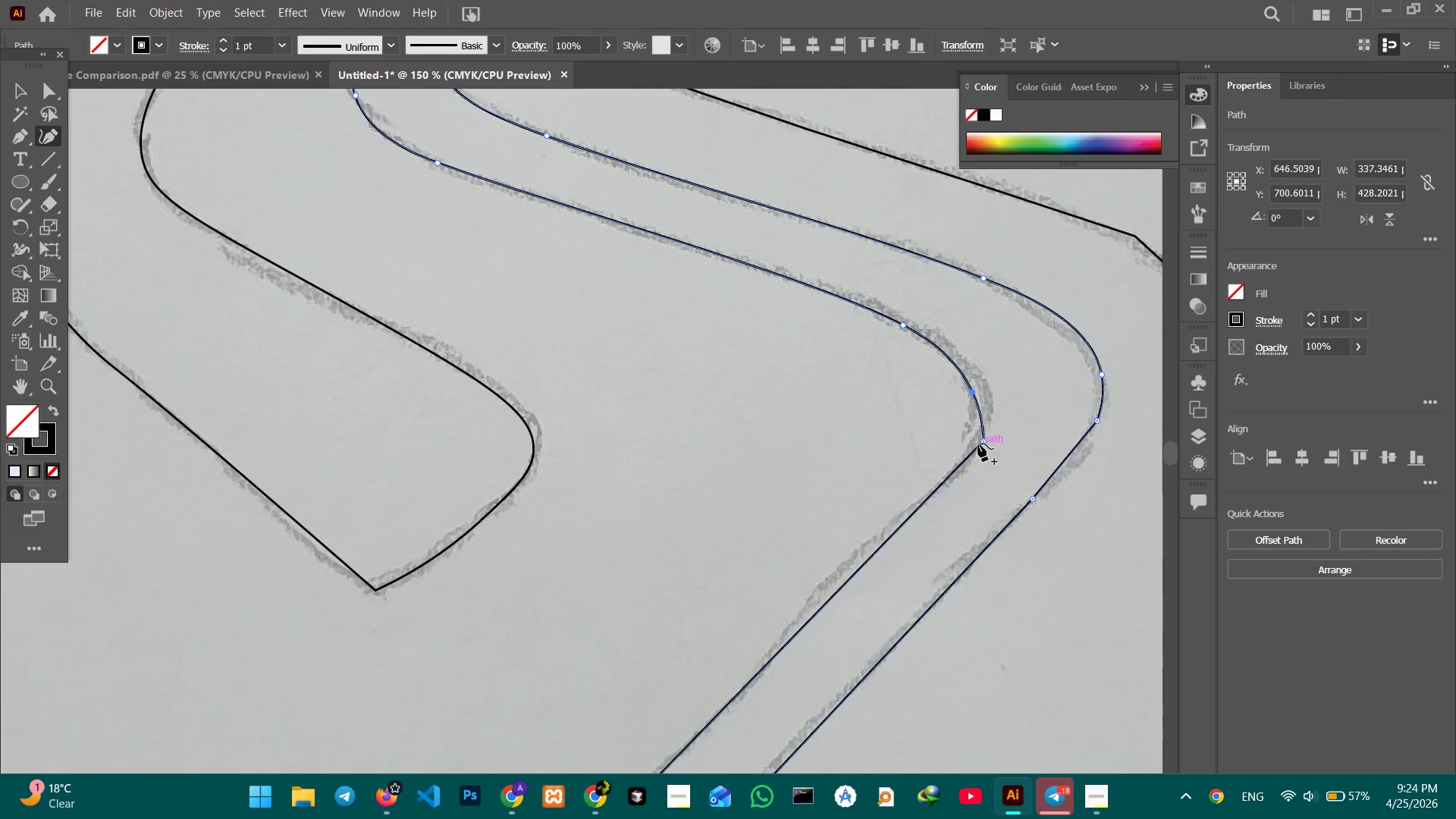 
left_click([978, 444])
 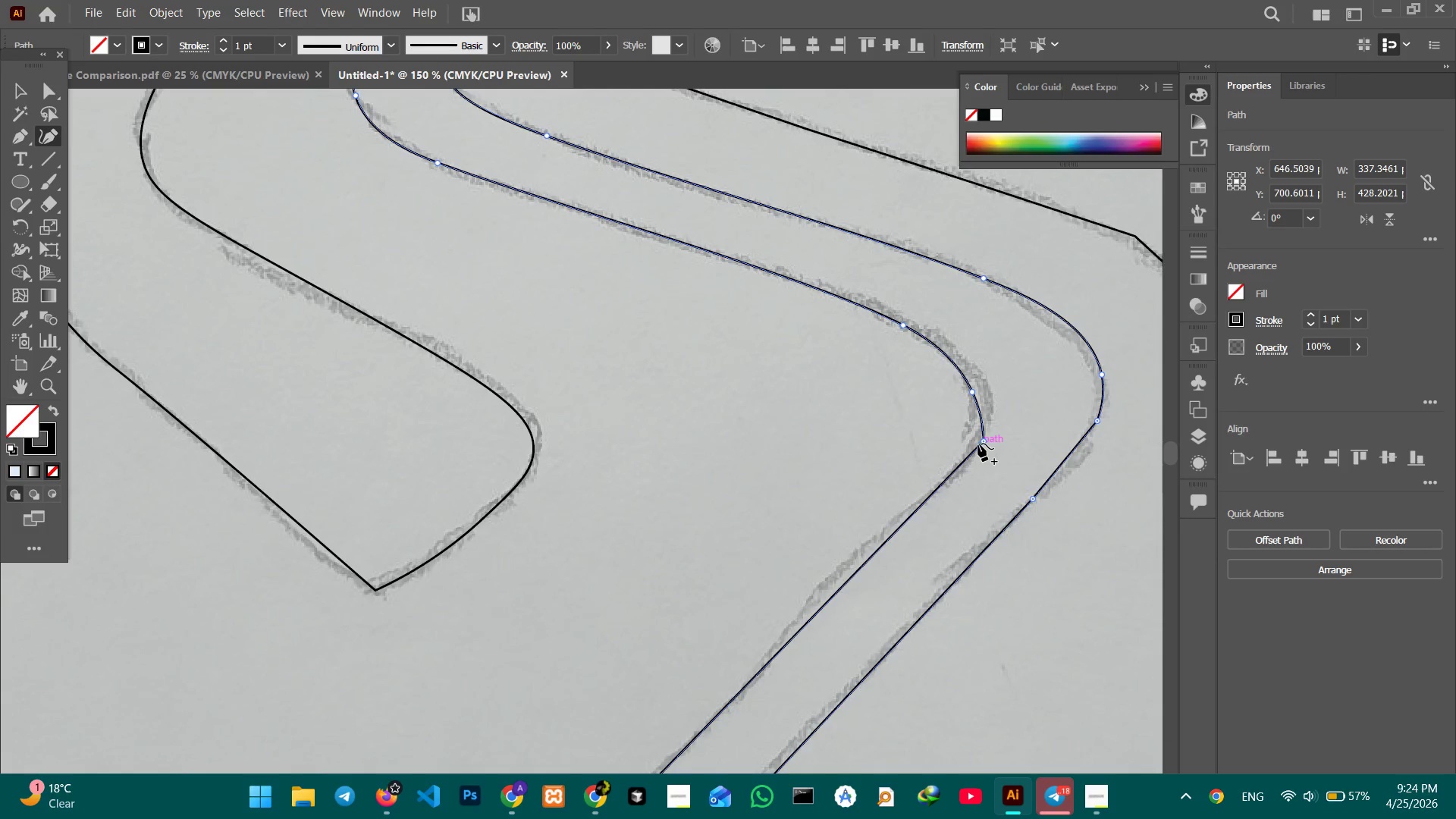 
key(Backspace)
 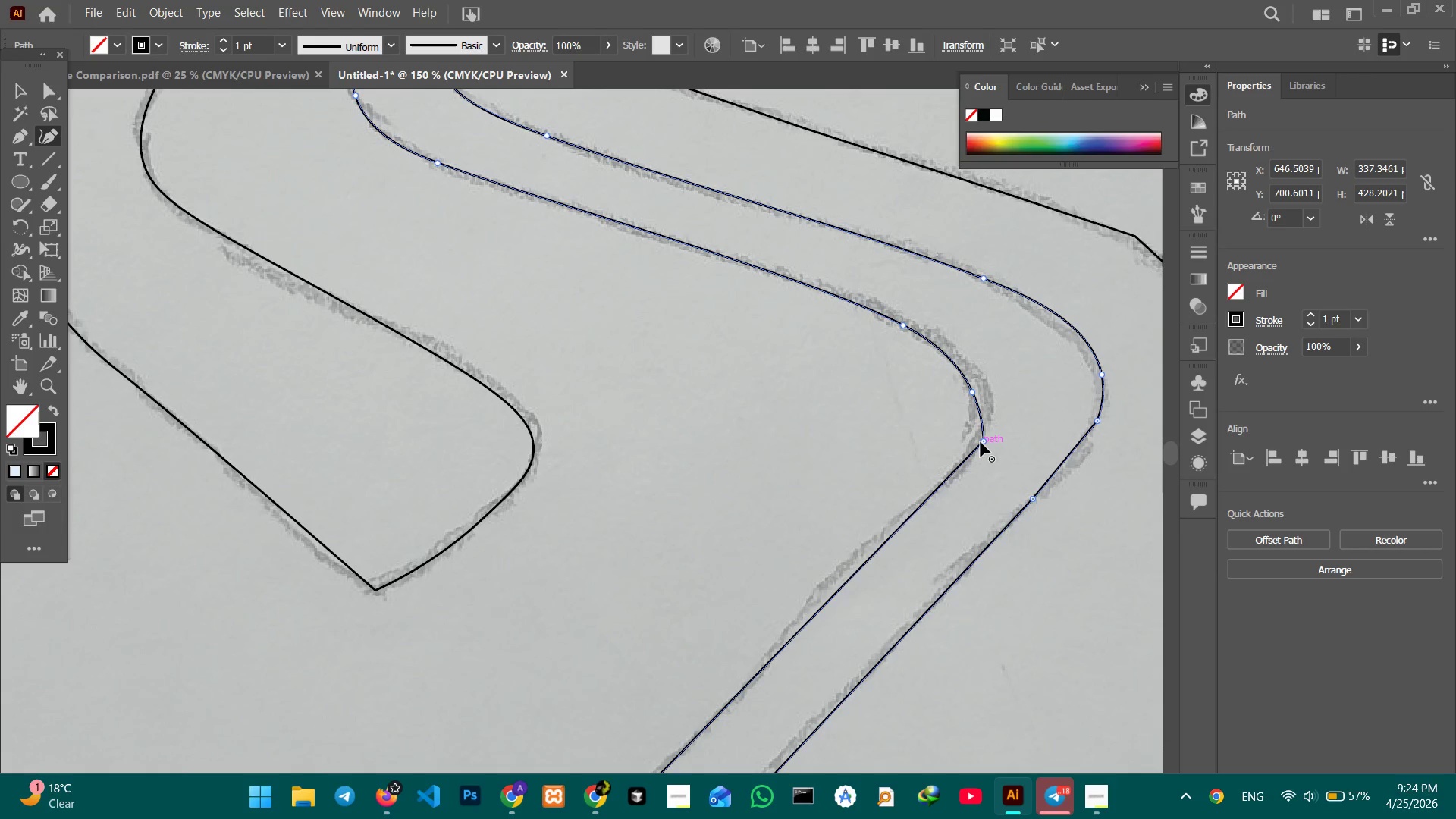 
left_click([981, 442])
 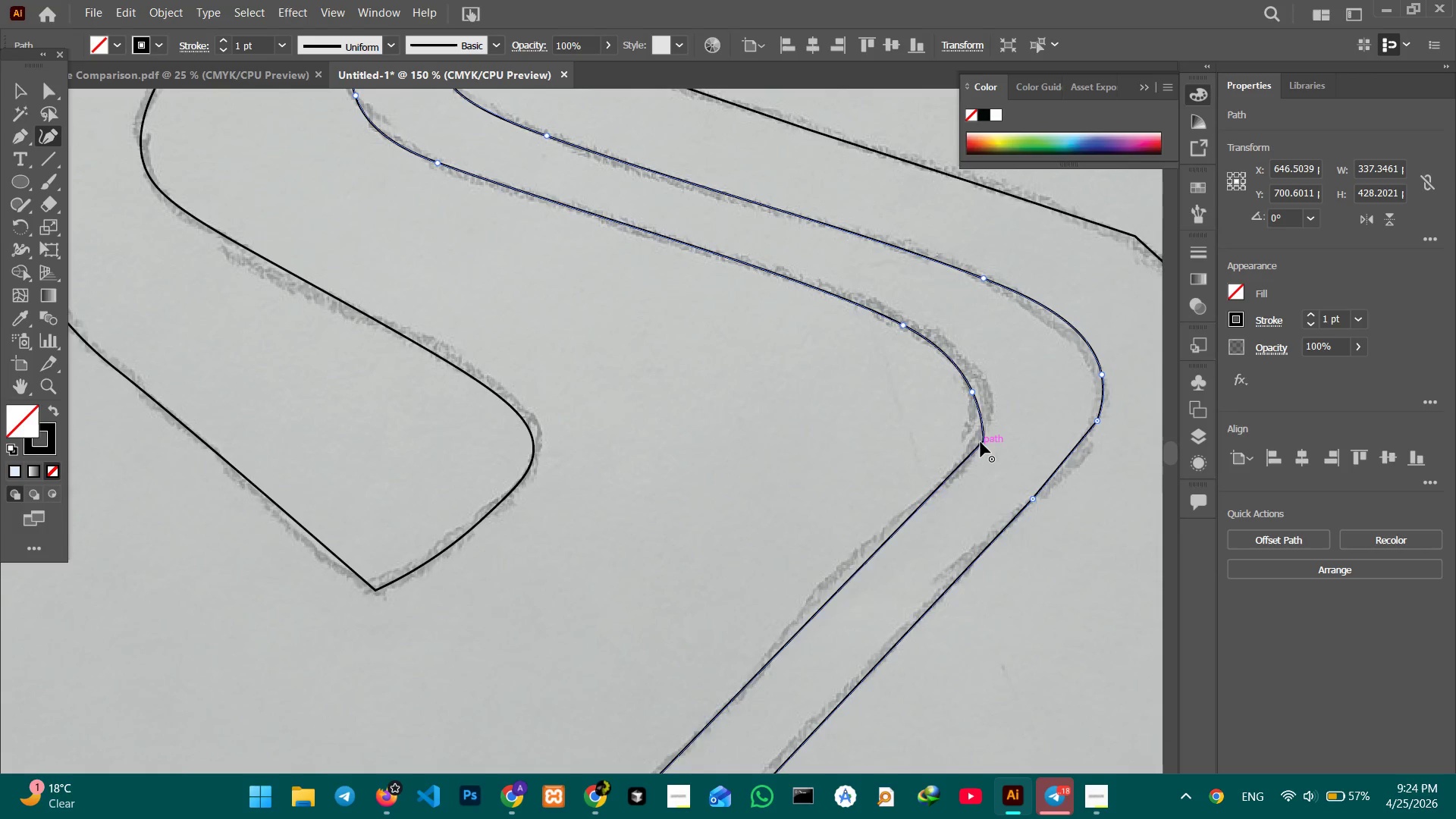 
key(Backspace)
 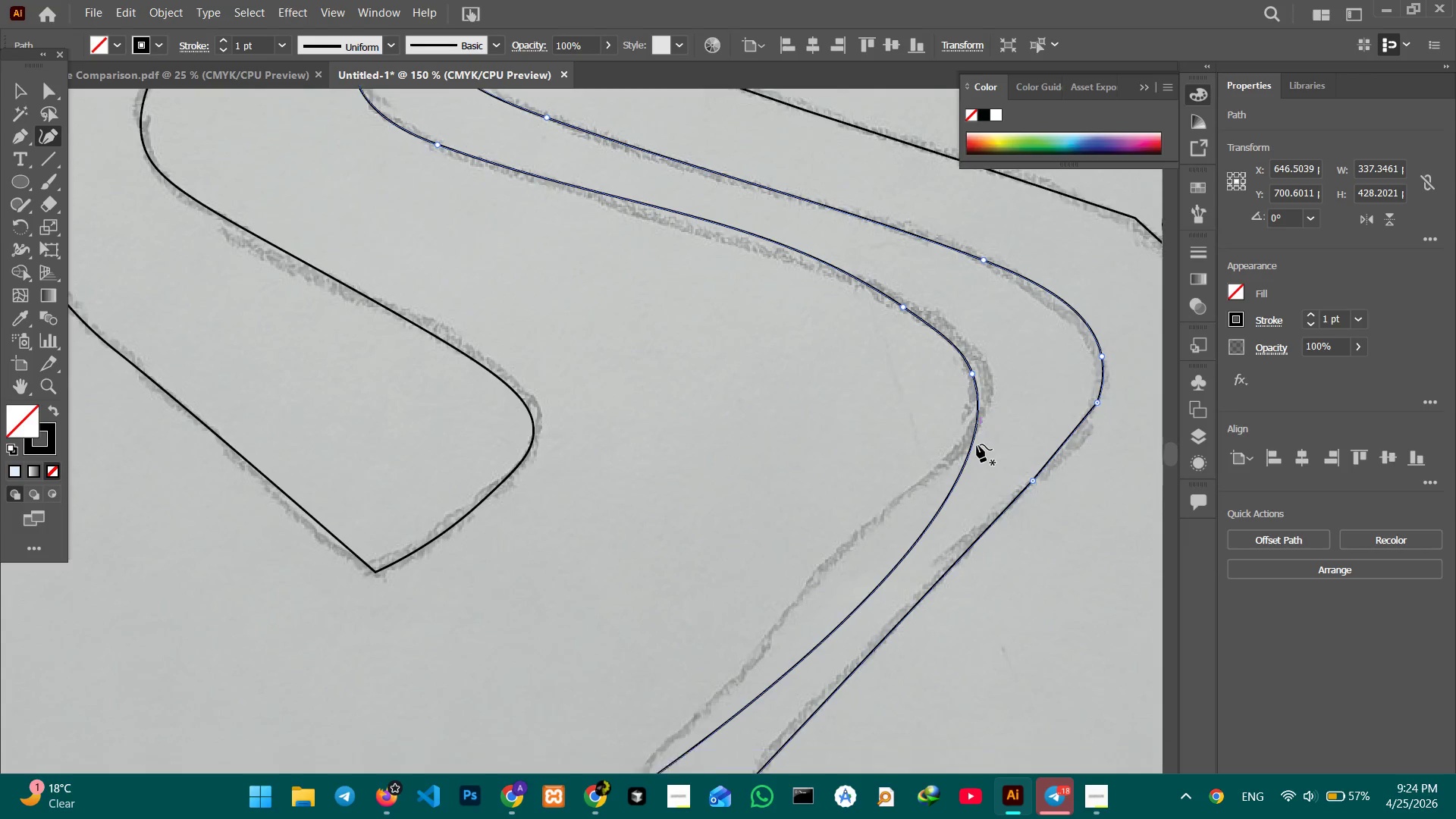 
scroll: coordinate [977, 444], scroll_direction: down, amount: 4.0
 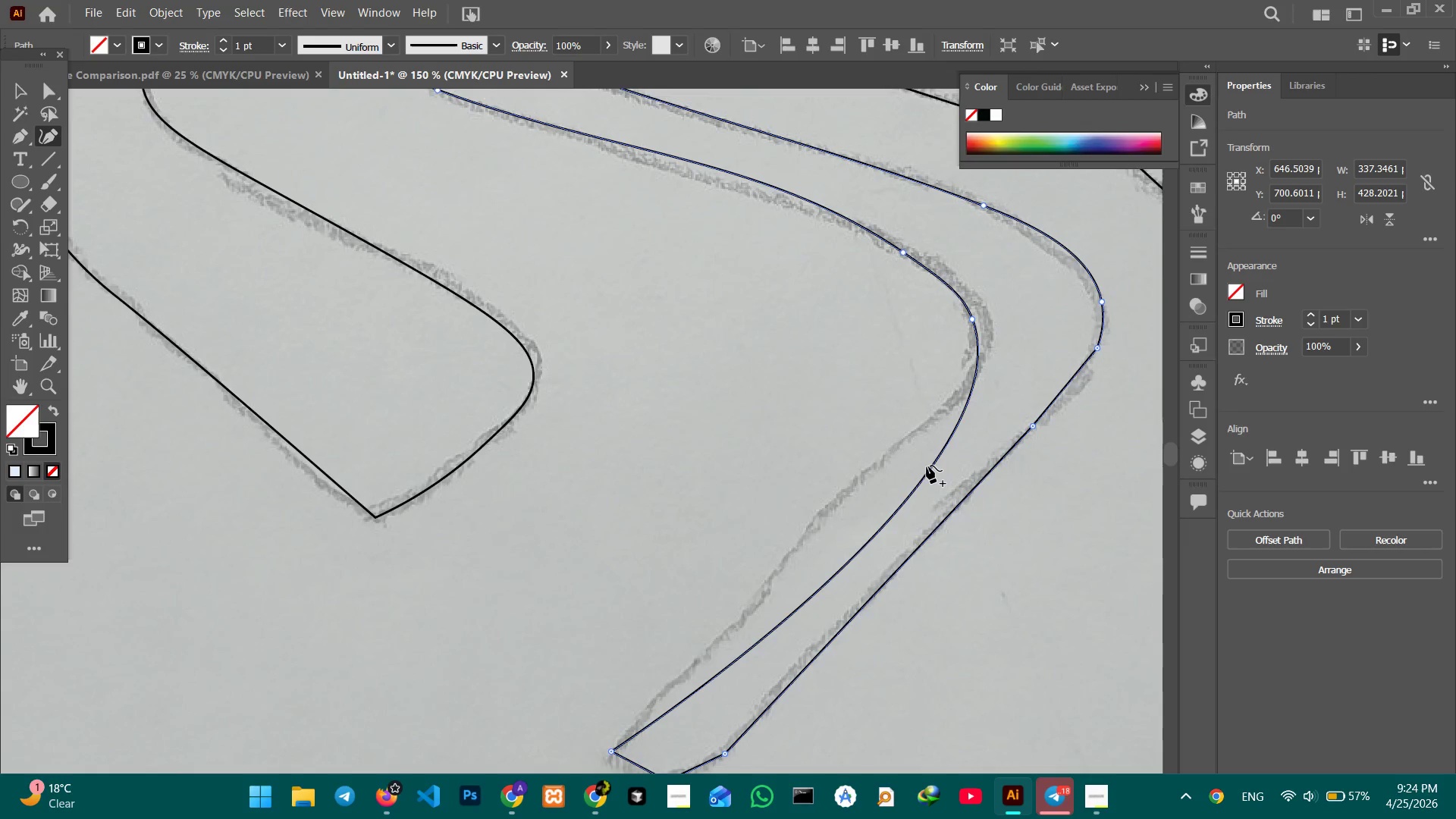 
left_click_drag(start_coordinate=[927, 466], to_coordinate=[918, 431])
 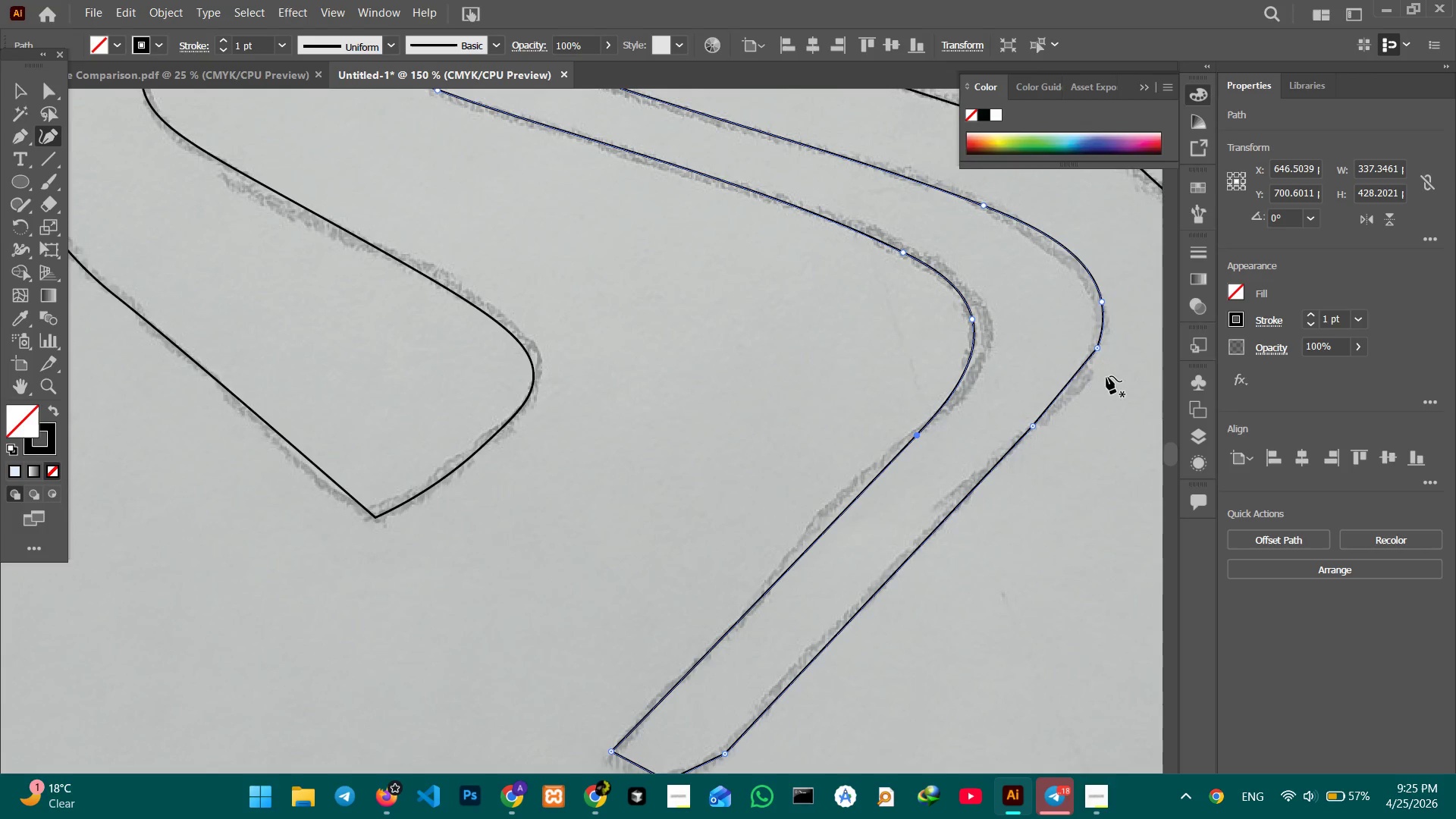 
left_click([1097, 348])
 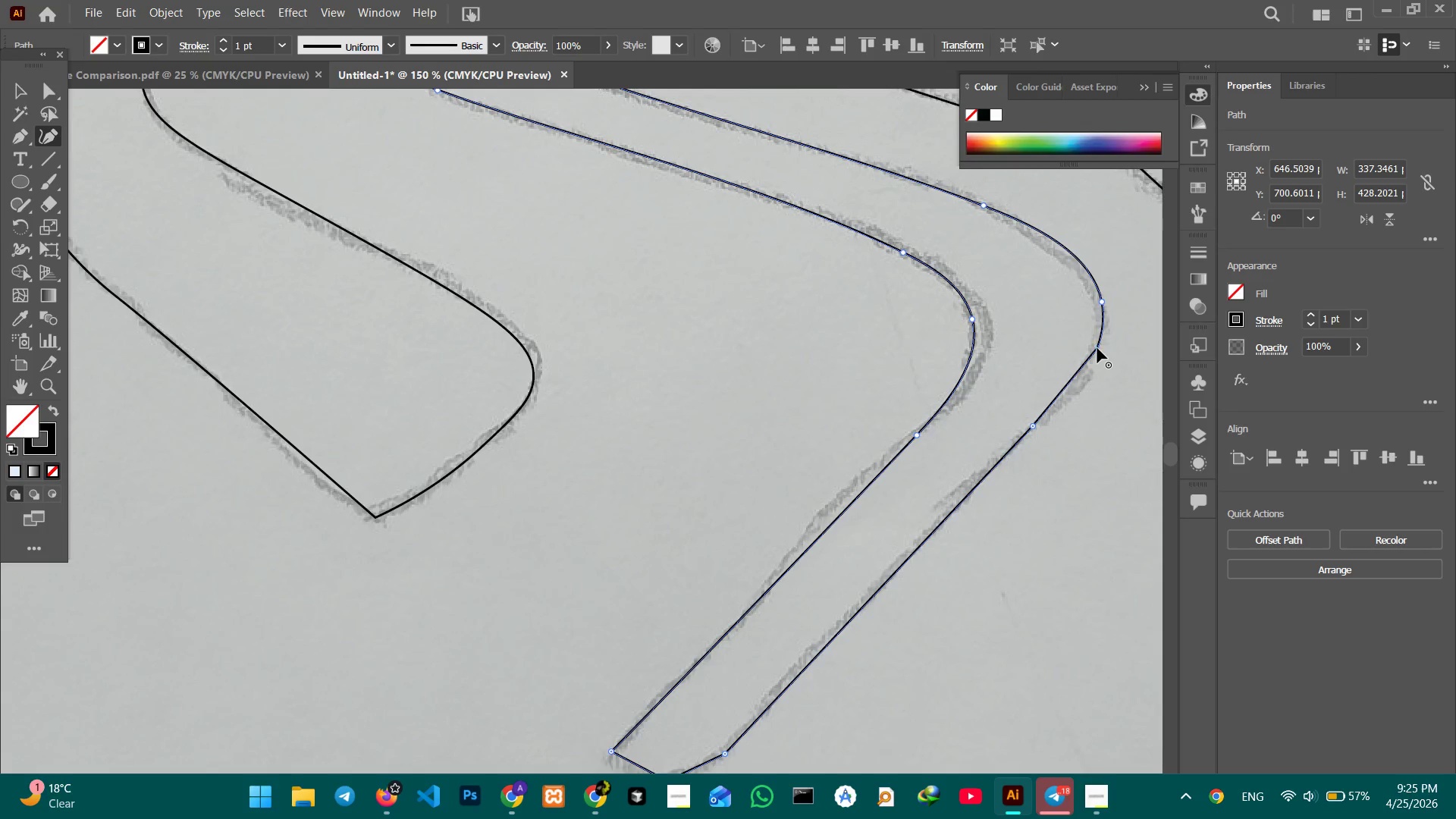 
key(Backspace)
 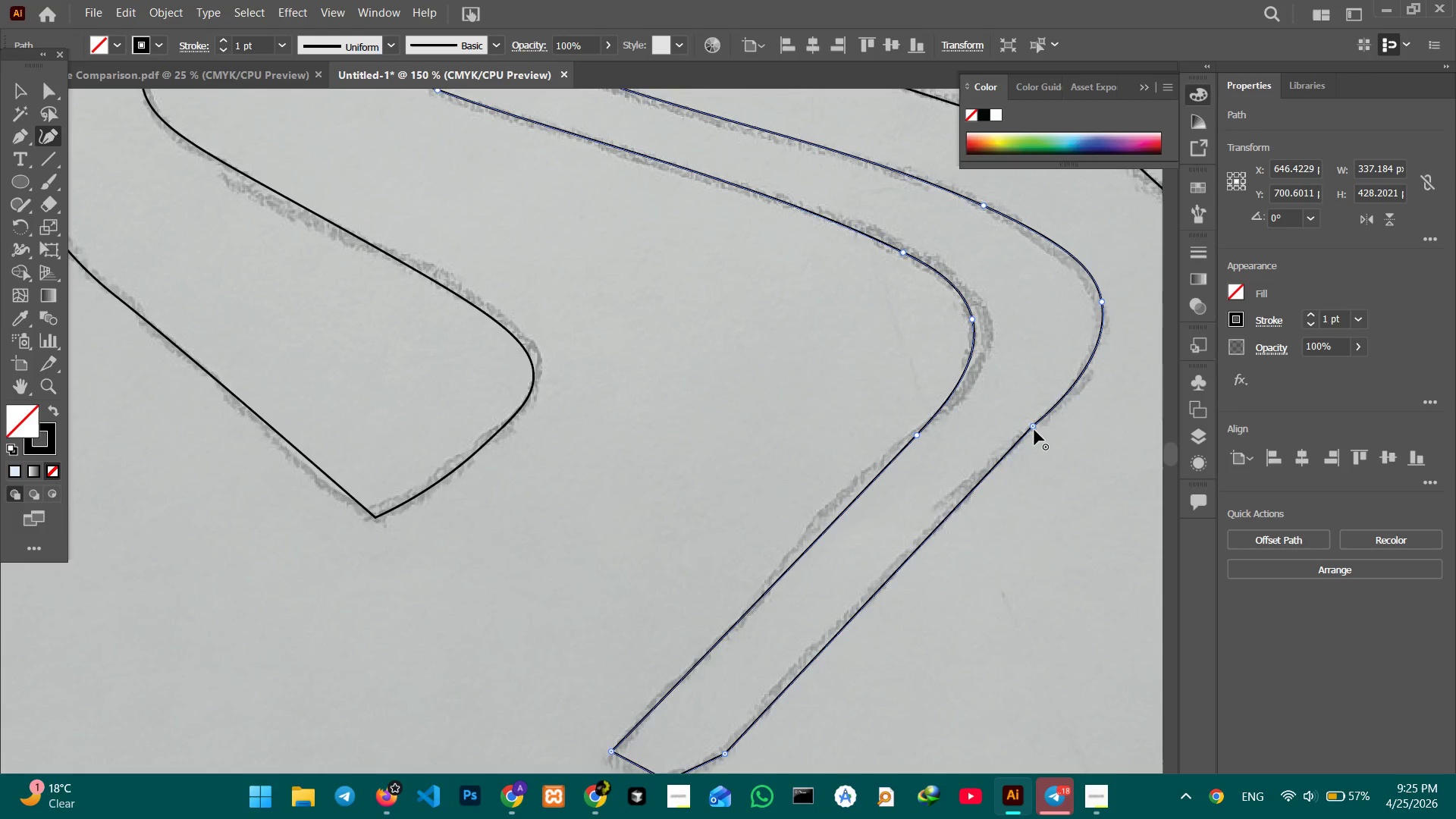 
left_click([1034, 427])
 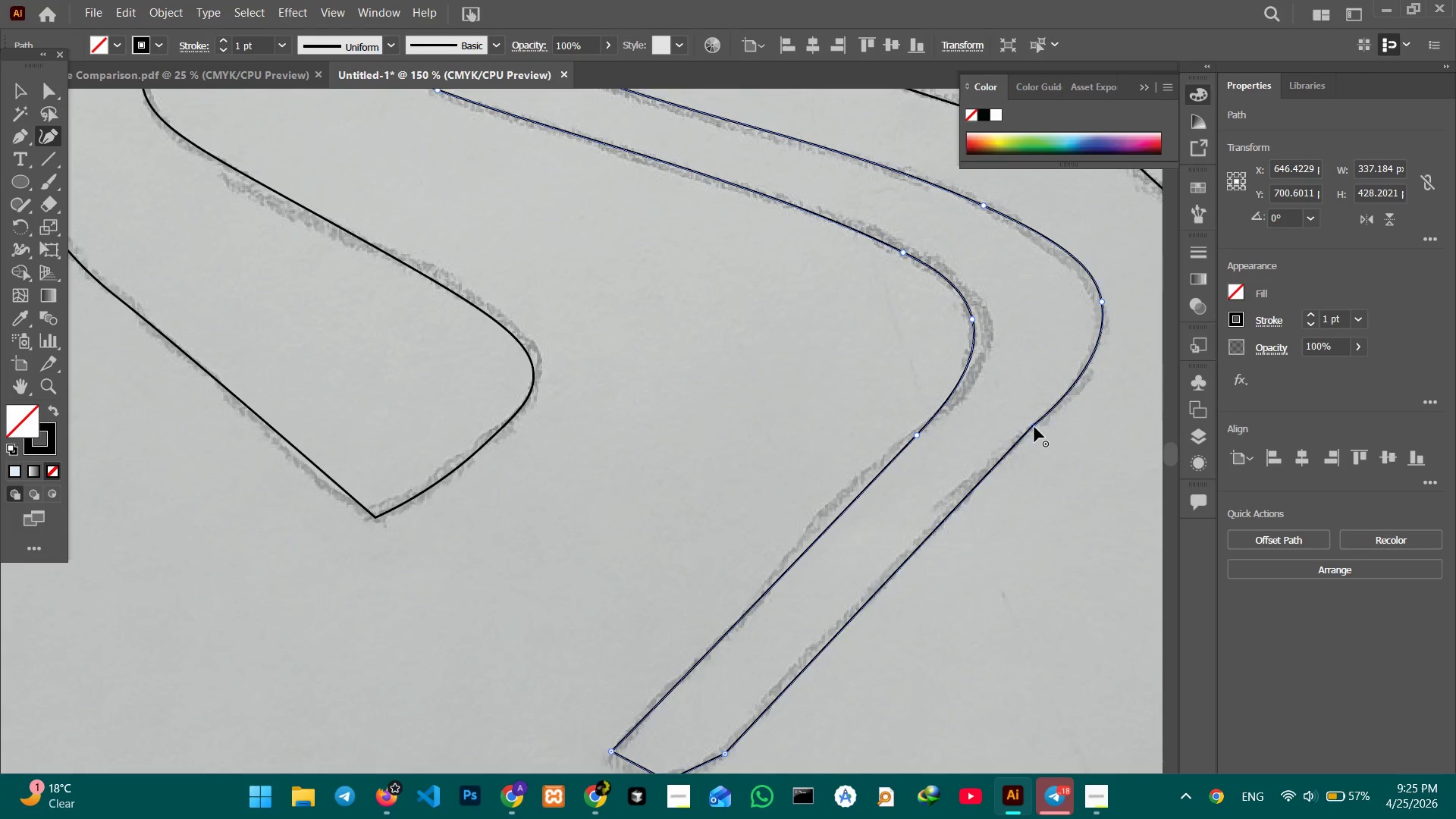 
key(Backspace)
 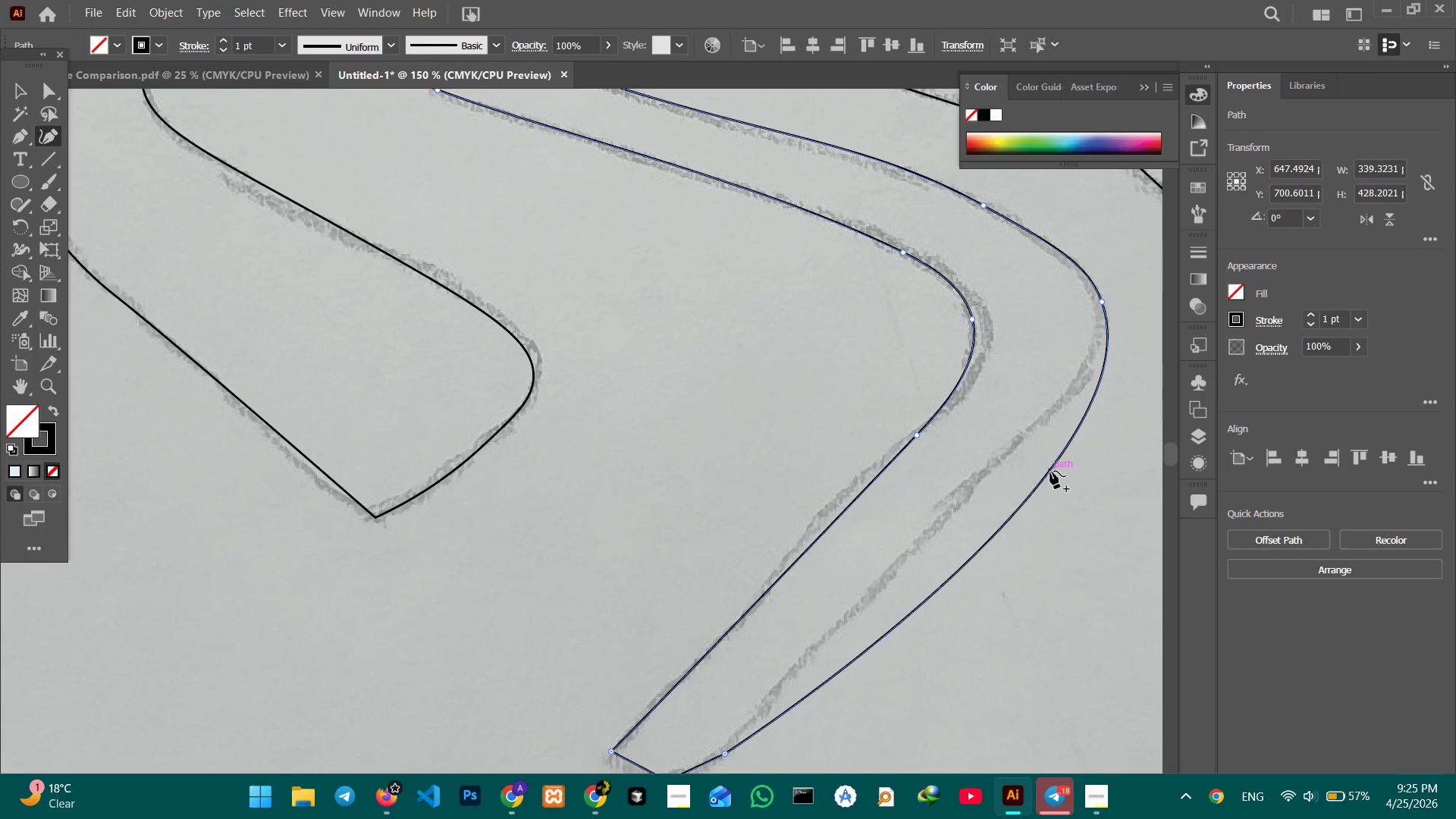 
left_click_drag(start_coordinate=[1050, 471], to_coordinate=[1023, 435])
 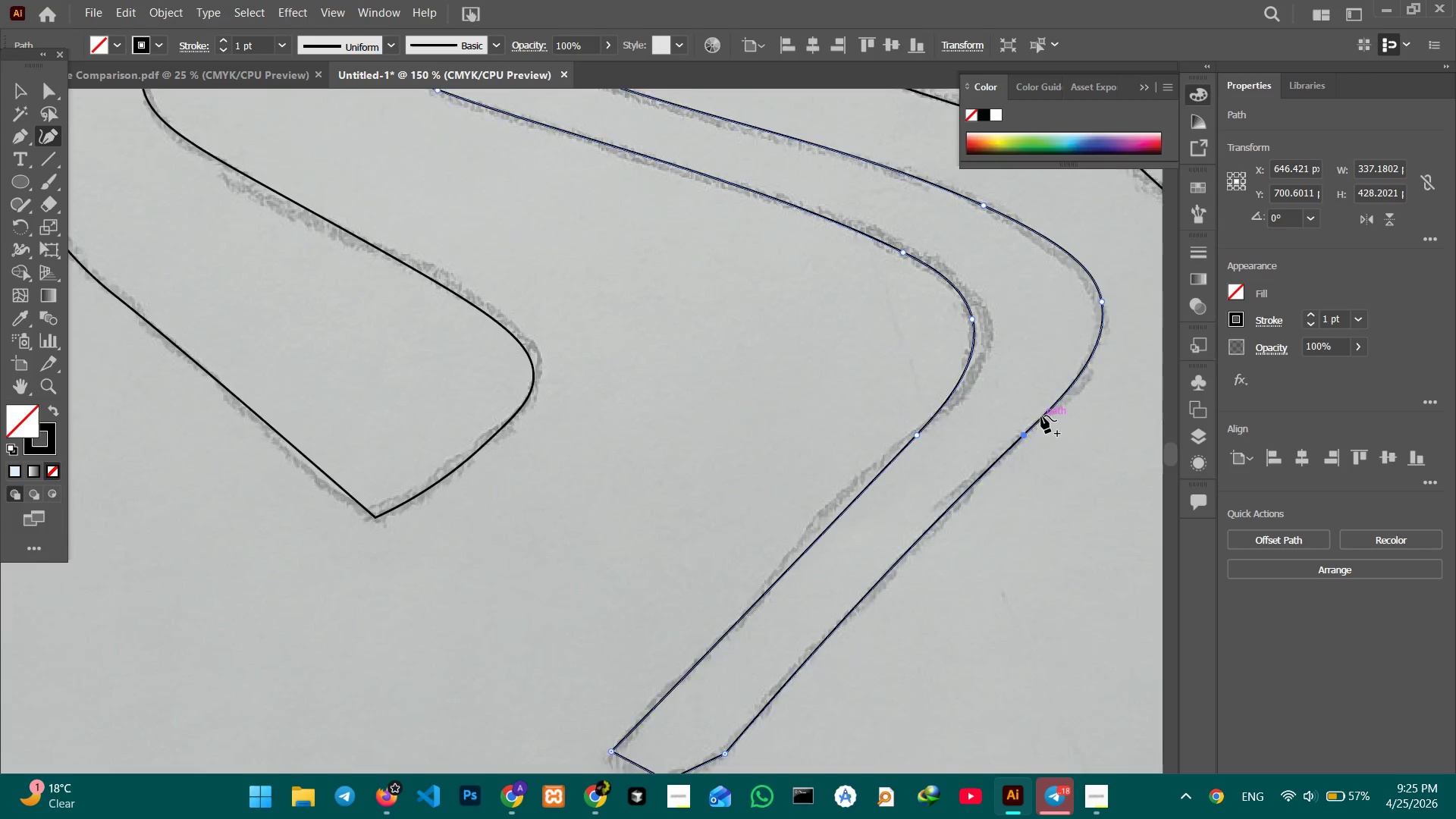 
scroll: coordinate [1041, 416], scroll_direction: down, amount: 7.0
 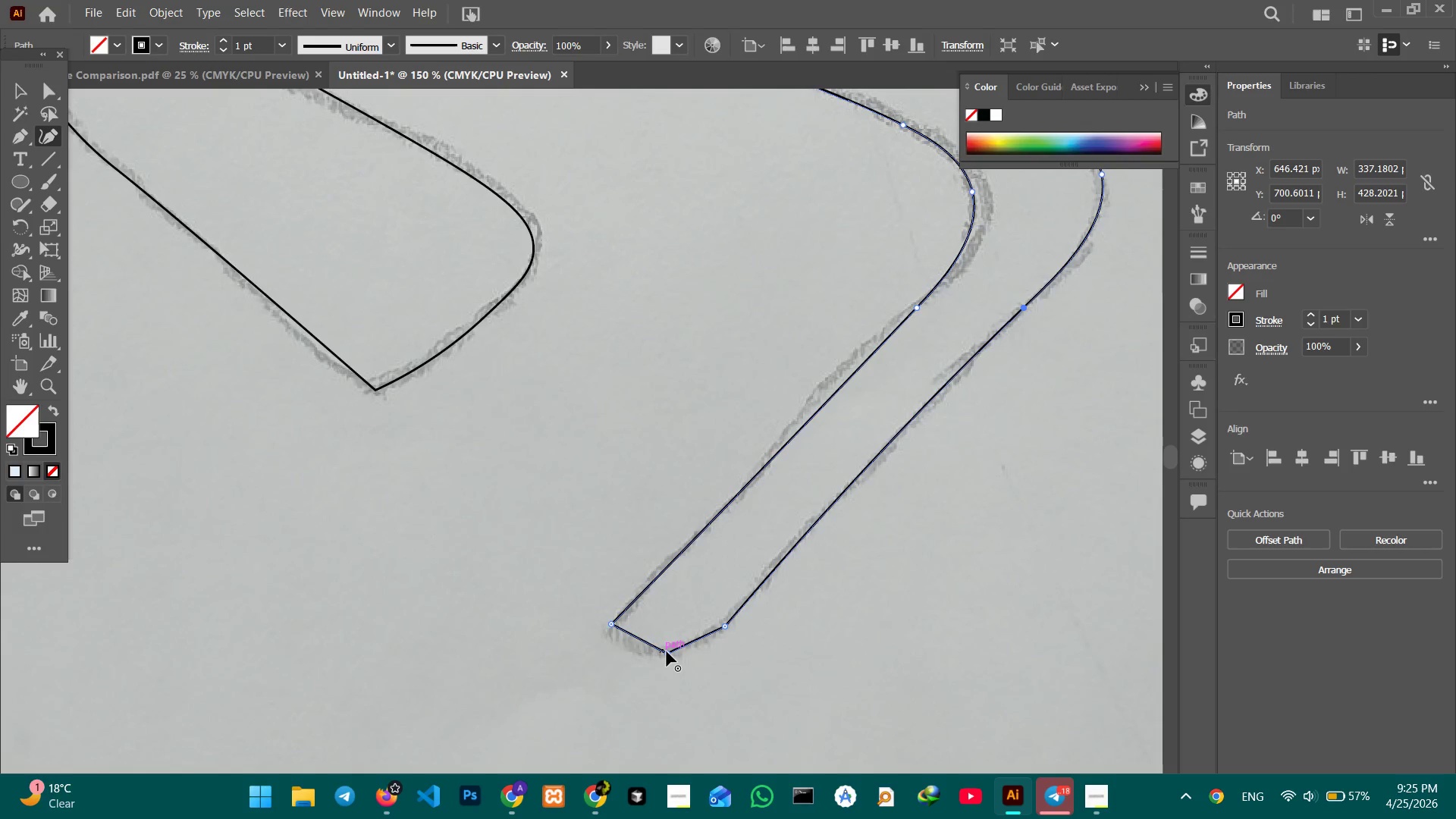 
left_click([667, 652])
 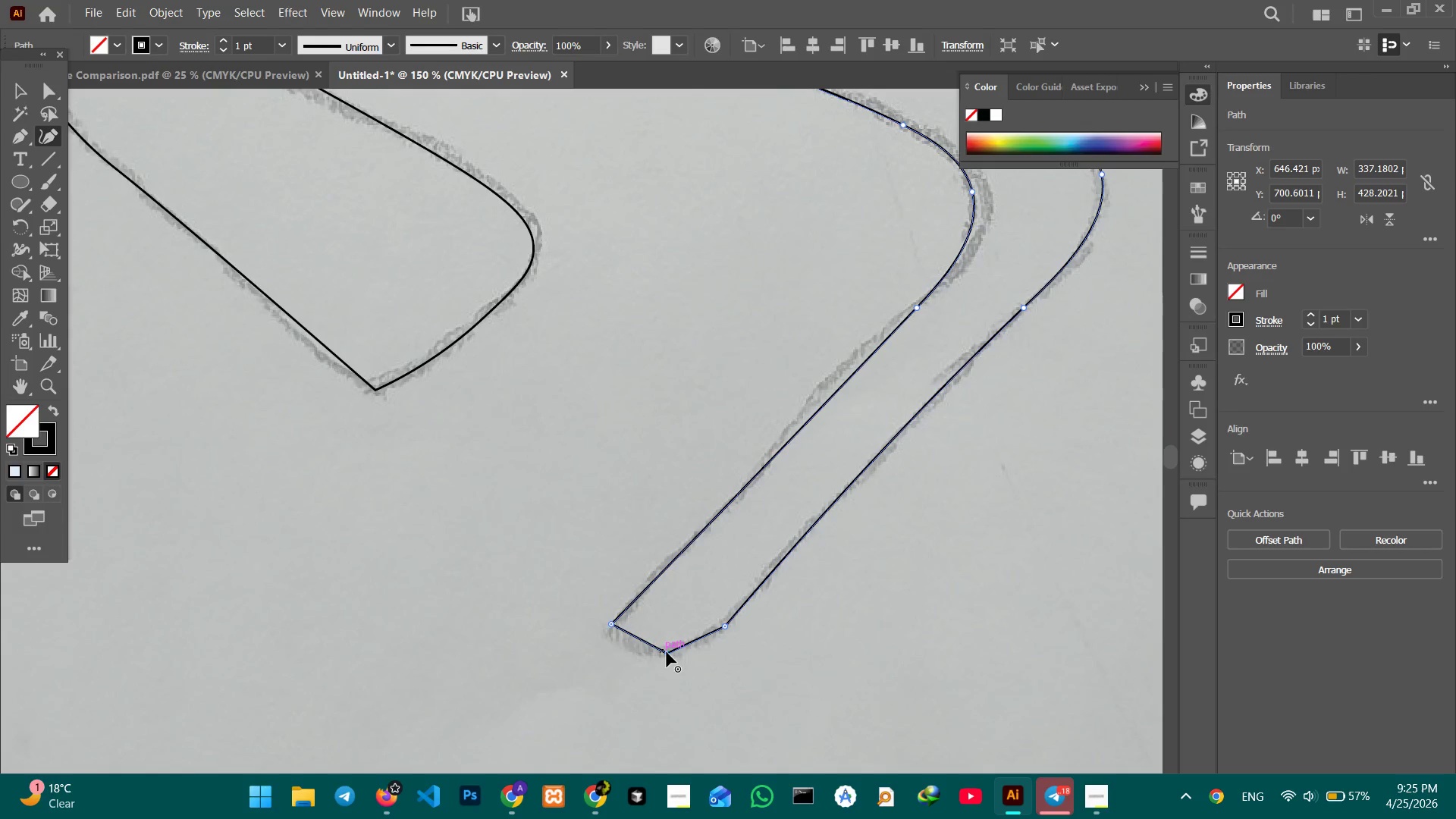 
key(Backspace)
 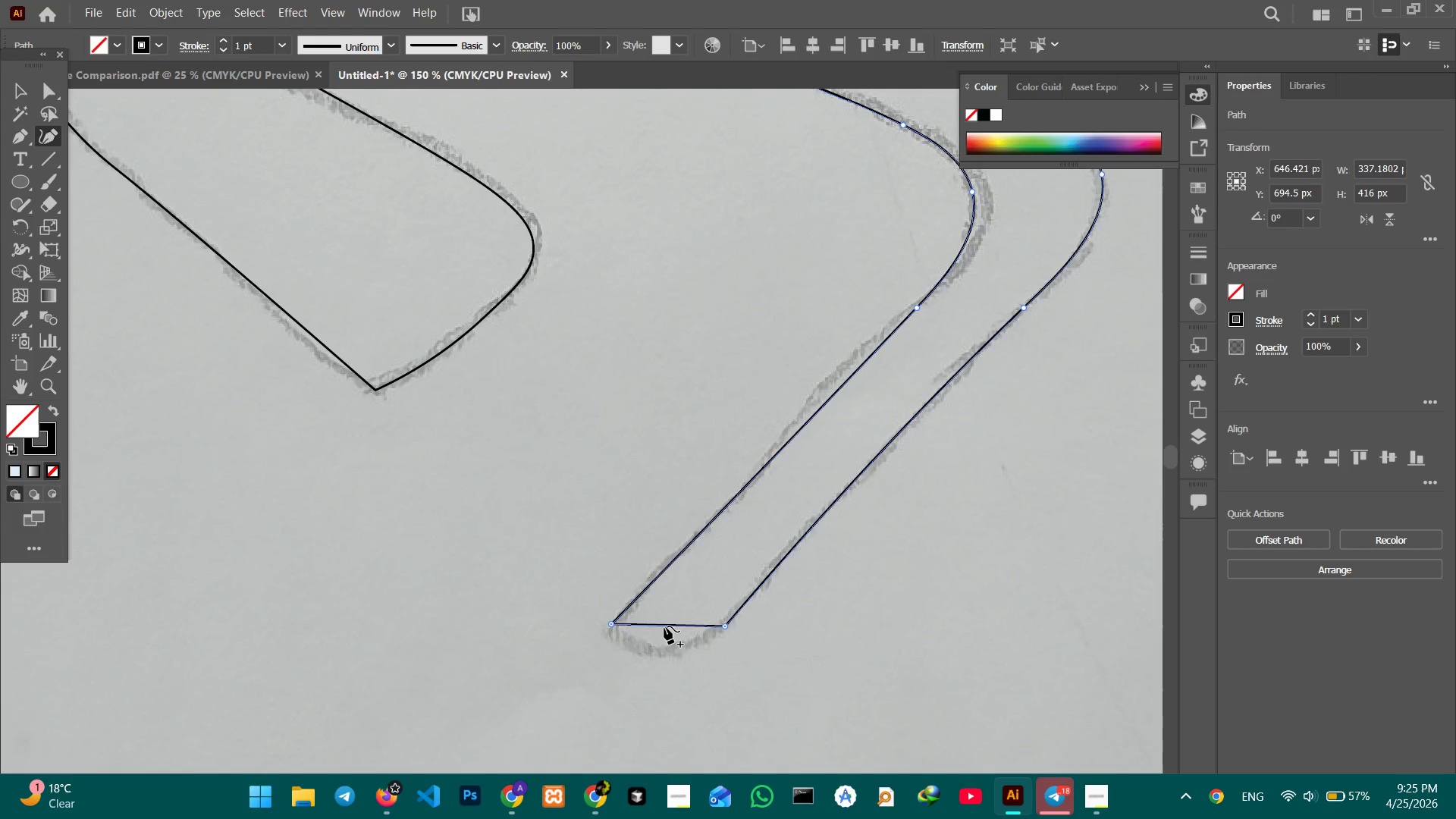 
left_click_drag(start_coordinate=[664, 626], to_coordinate=[664, 652])
 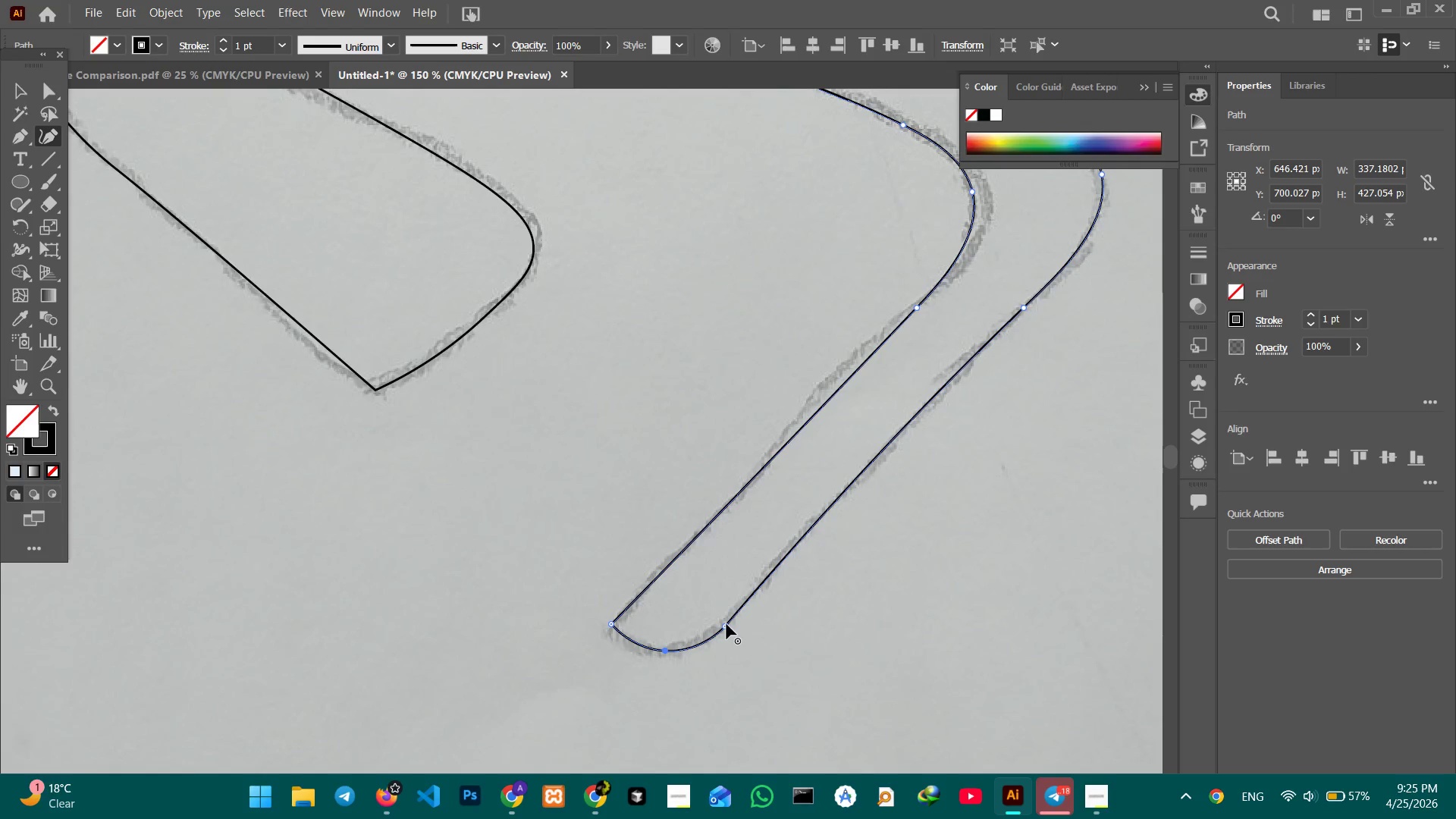 
left_click_drag(start_coordinate=[726, 624], to_coordinate=[738, 606])
 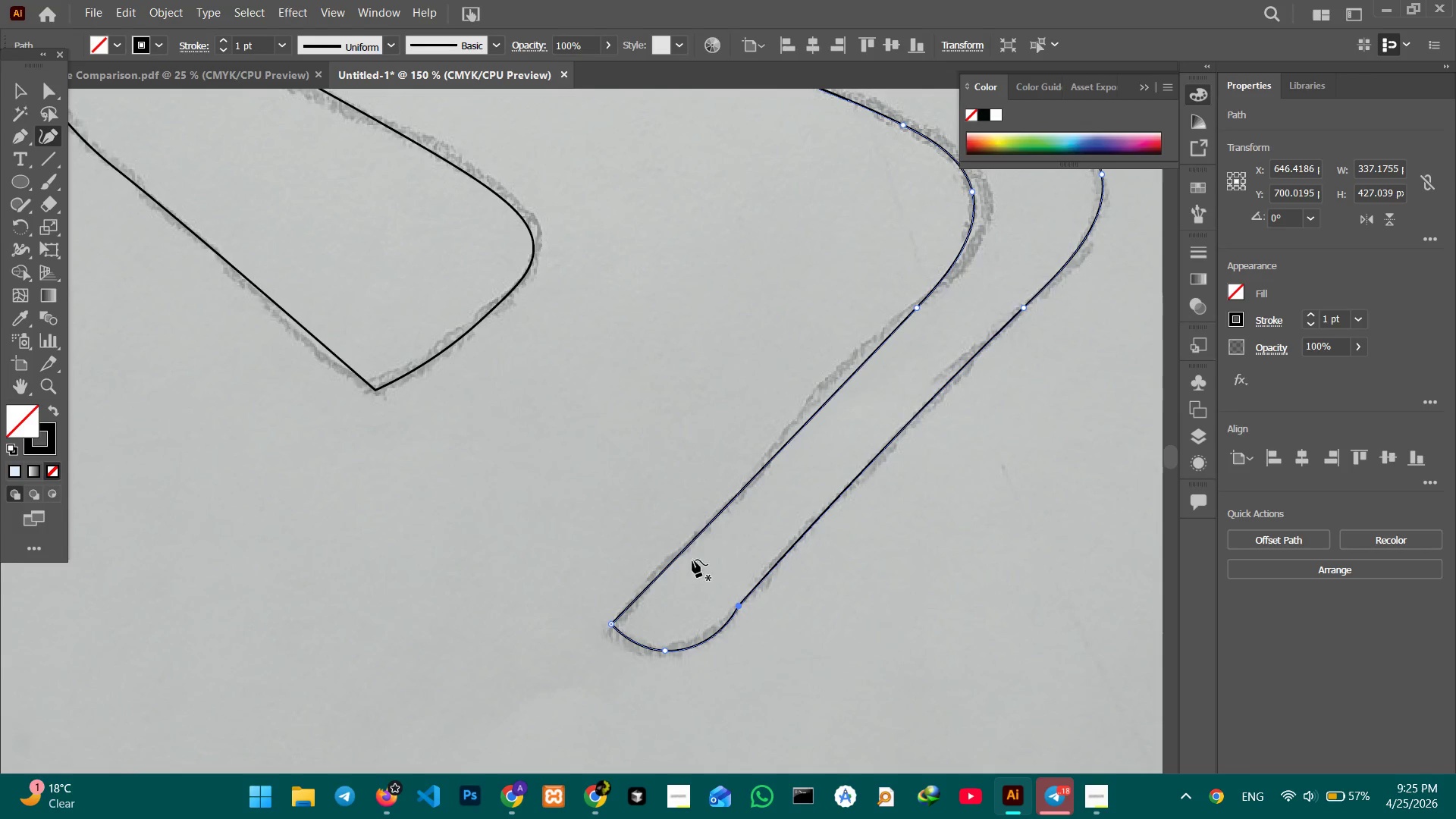 
wait(7.22)
 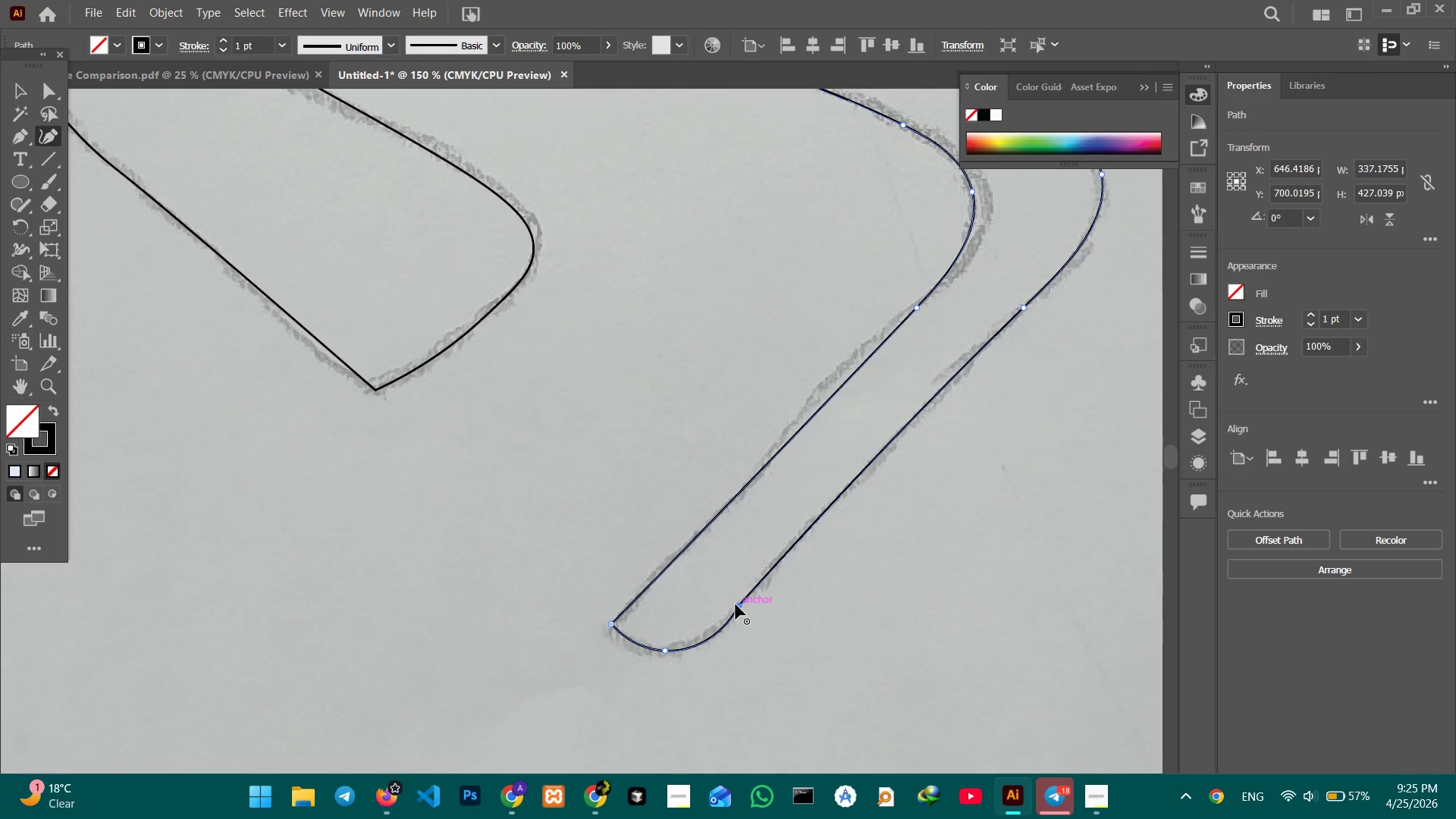 
left_click_drag(start_coordinate=[665, 650], to_coordinate=[686, 640])
 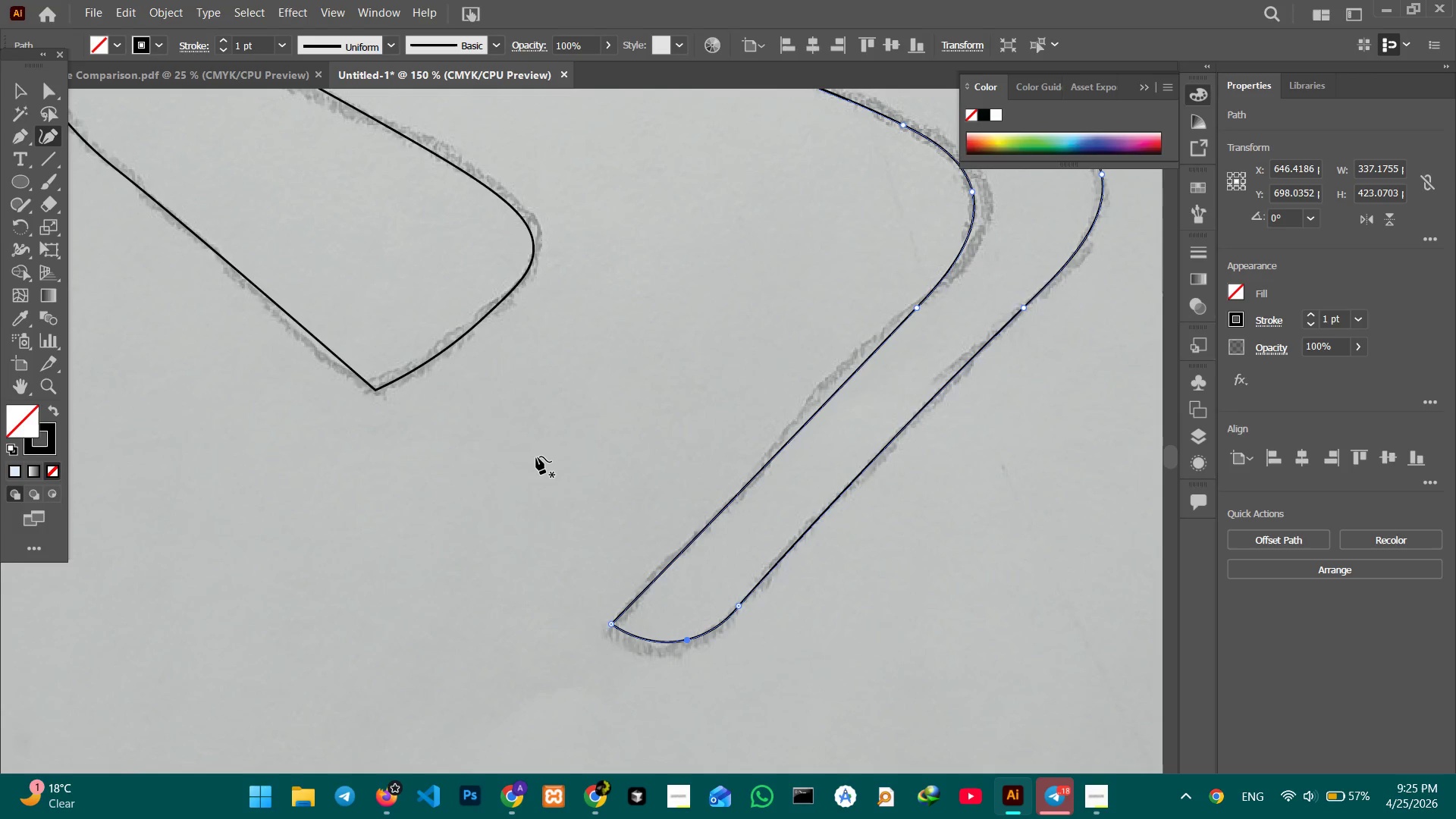 
wait(7.16)
 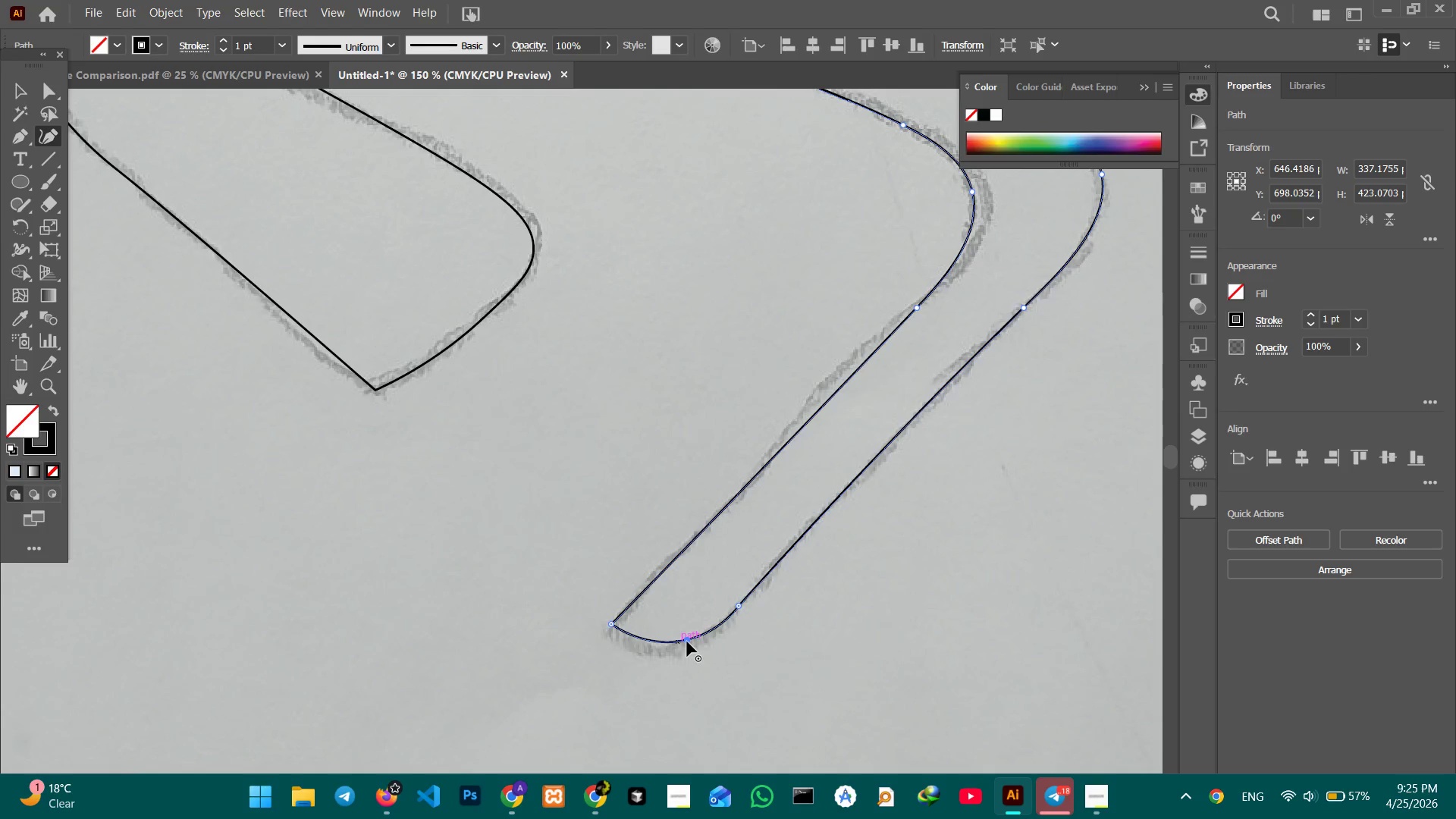 
hold_key(key=Space, duration=1.09)
 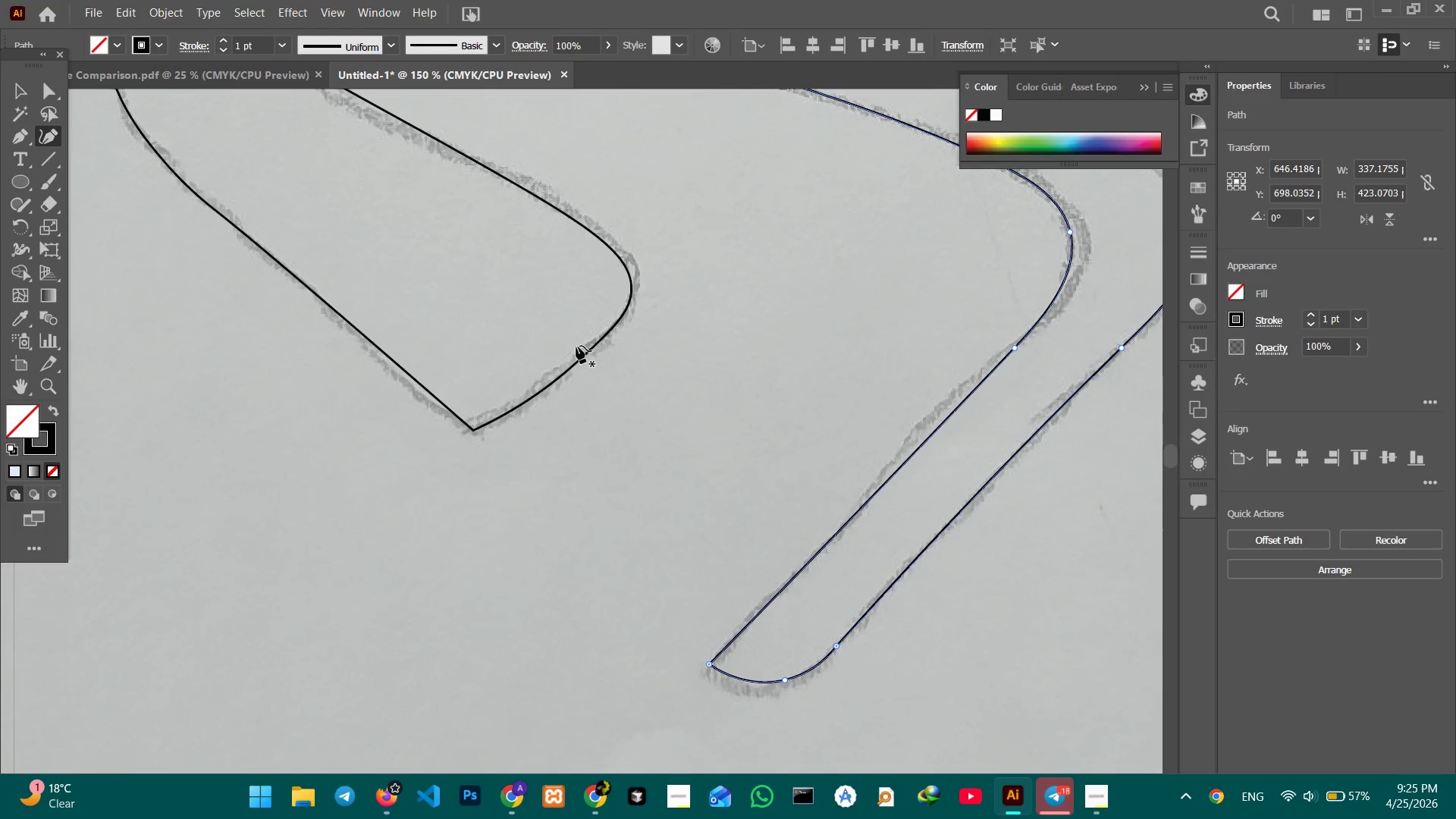 
left_click_drag(start_coordinate=[507, 417], to_coordinate=[606, 457])
 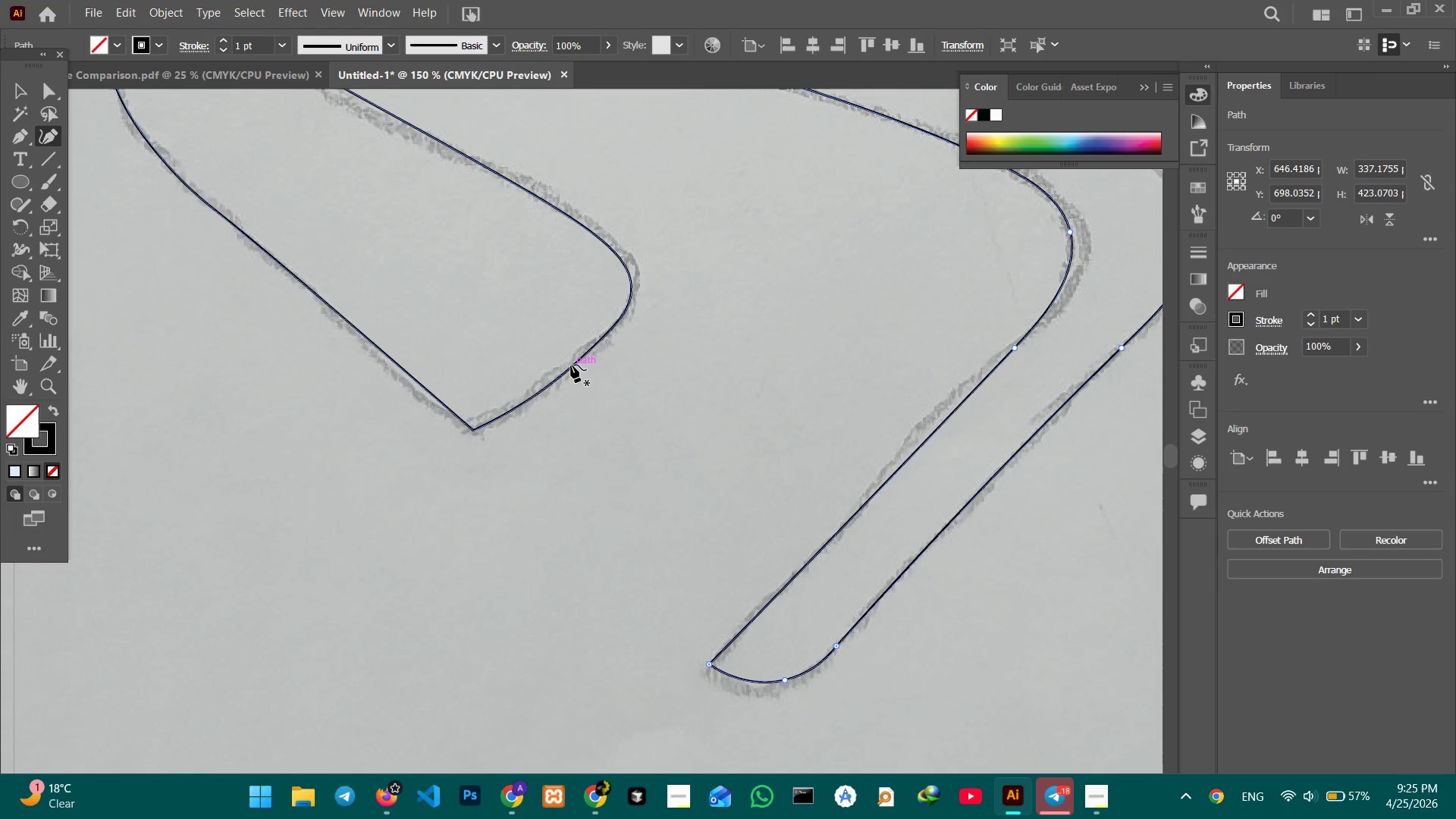 
left_click([571, 365])
 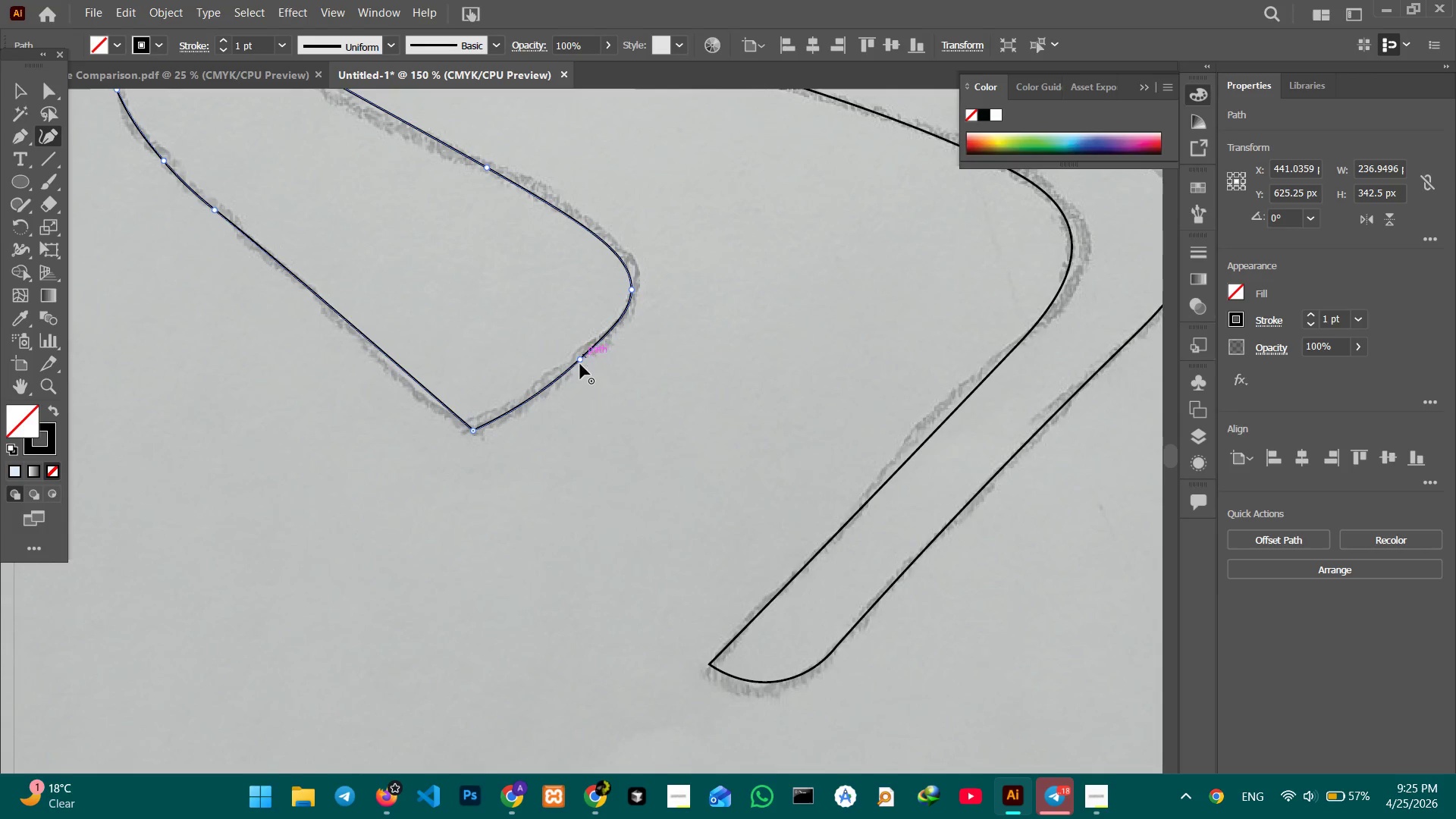 
left_click([580, 364])
 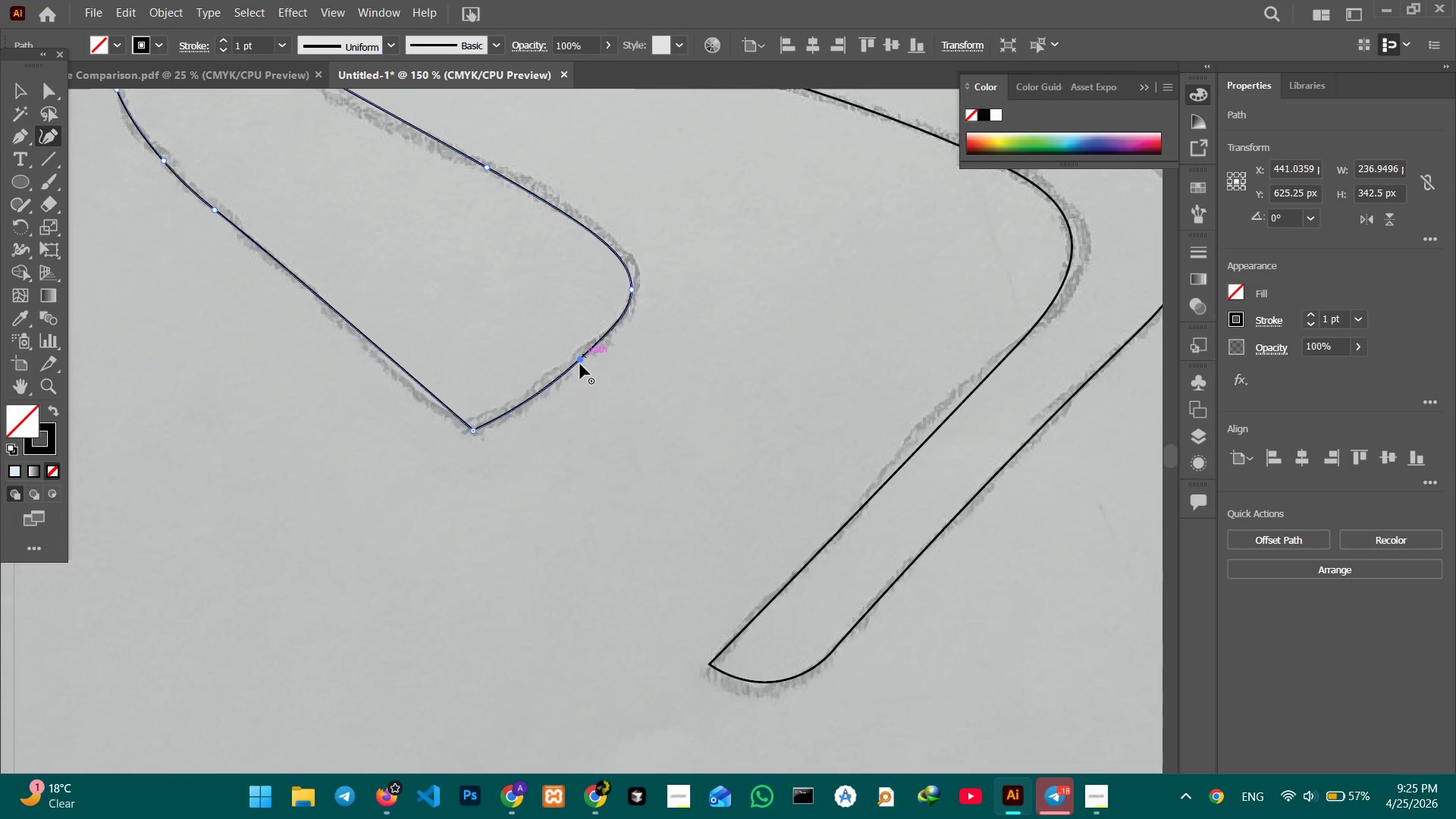 
key(Backspace)
 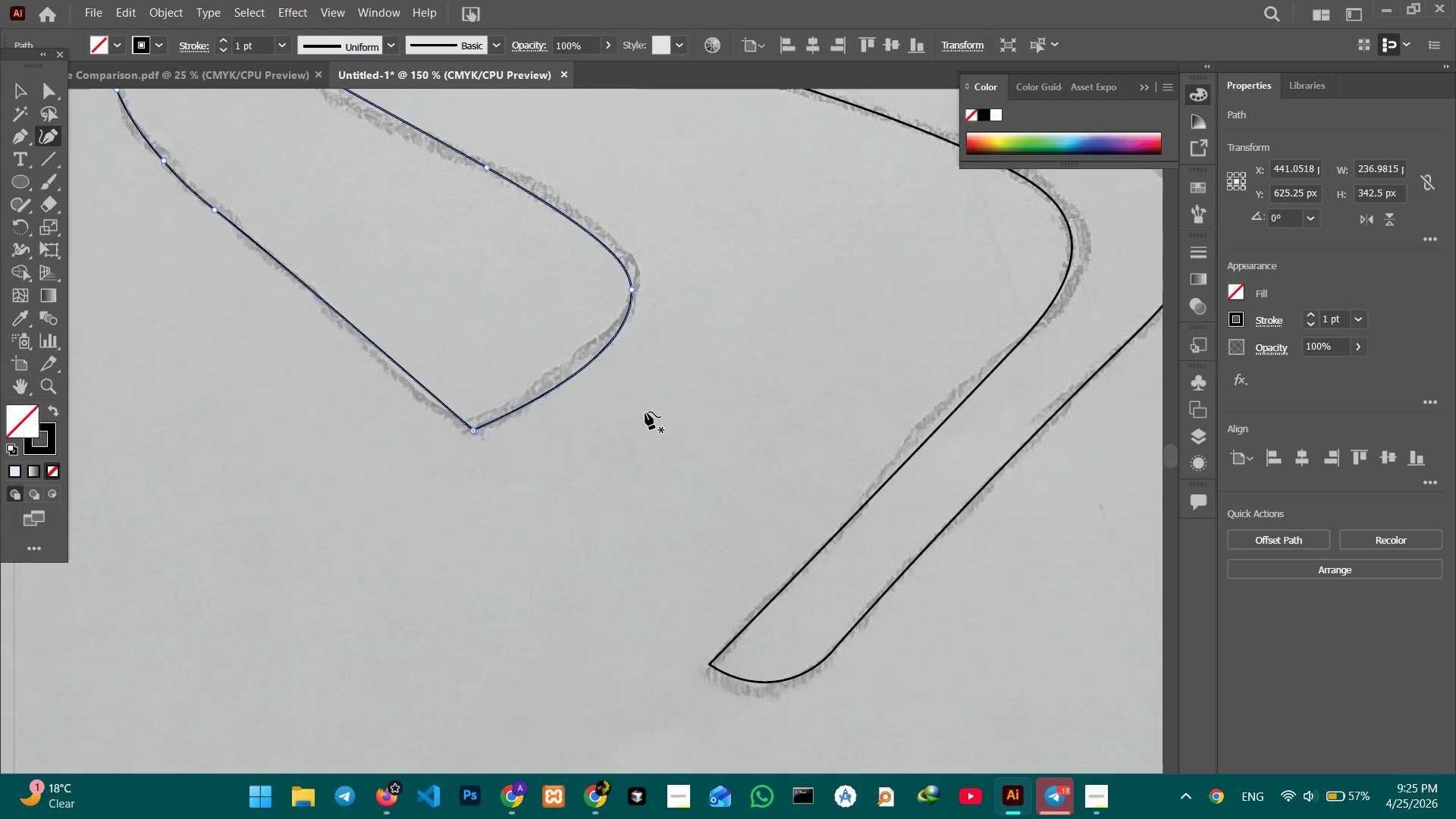 
hold_key(key=Space, duration=1.5)
 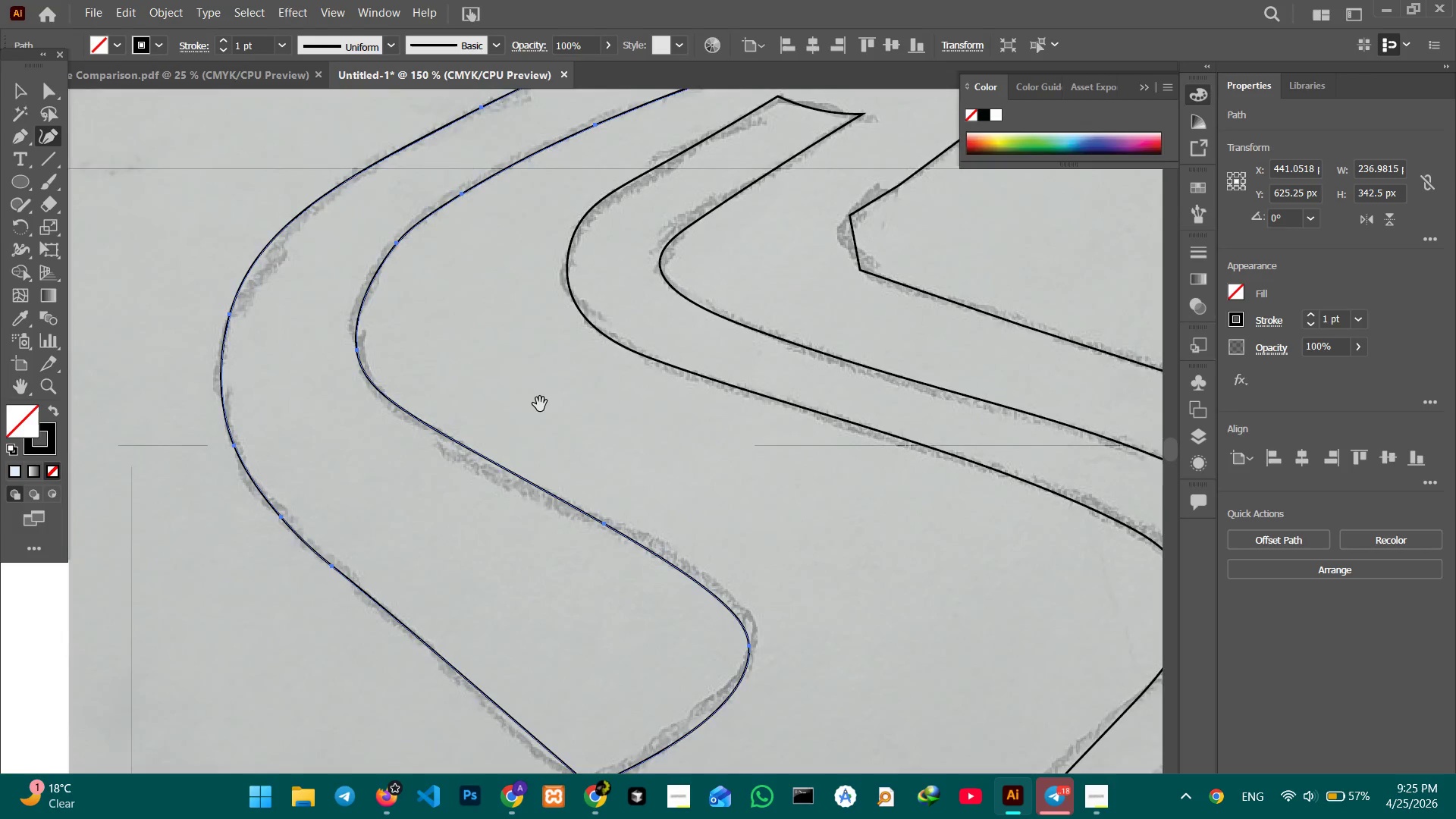 
left_click_drag(start_coordinate=[582, 403], to_coordinate=[718, 502])
 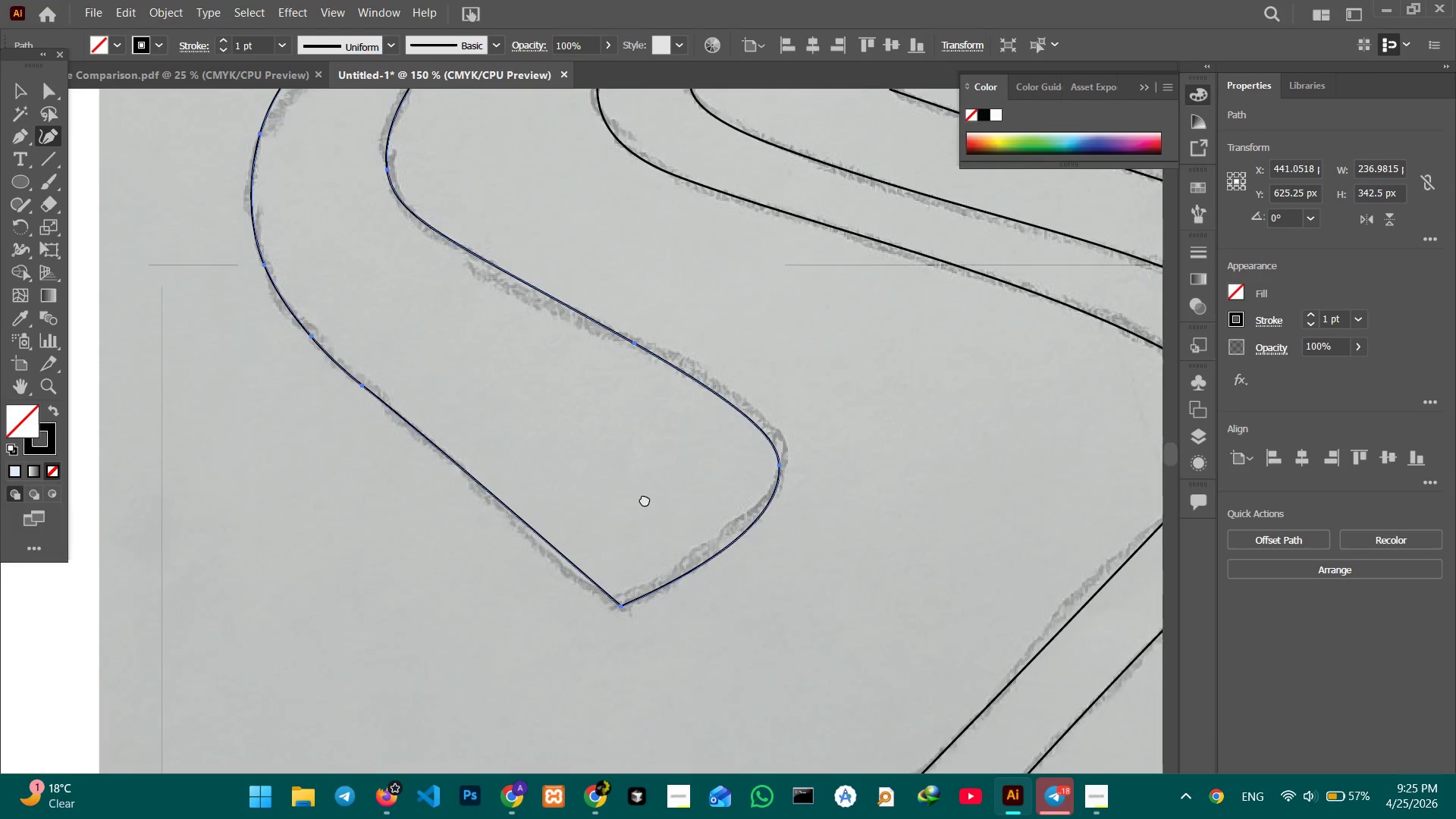 
left_click_drag(start_coordinate=[626, 403], to_coordinate=[639, 486])
 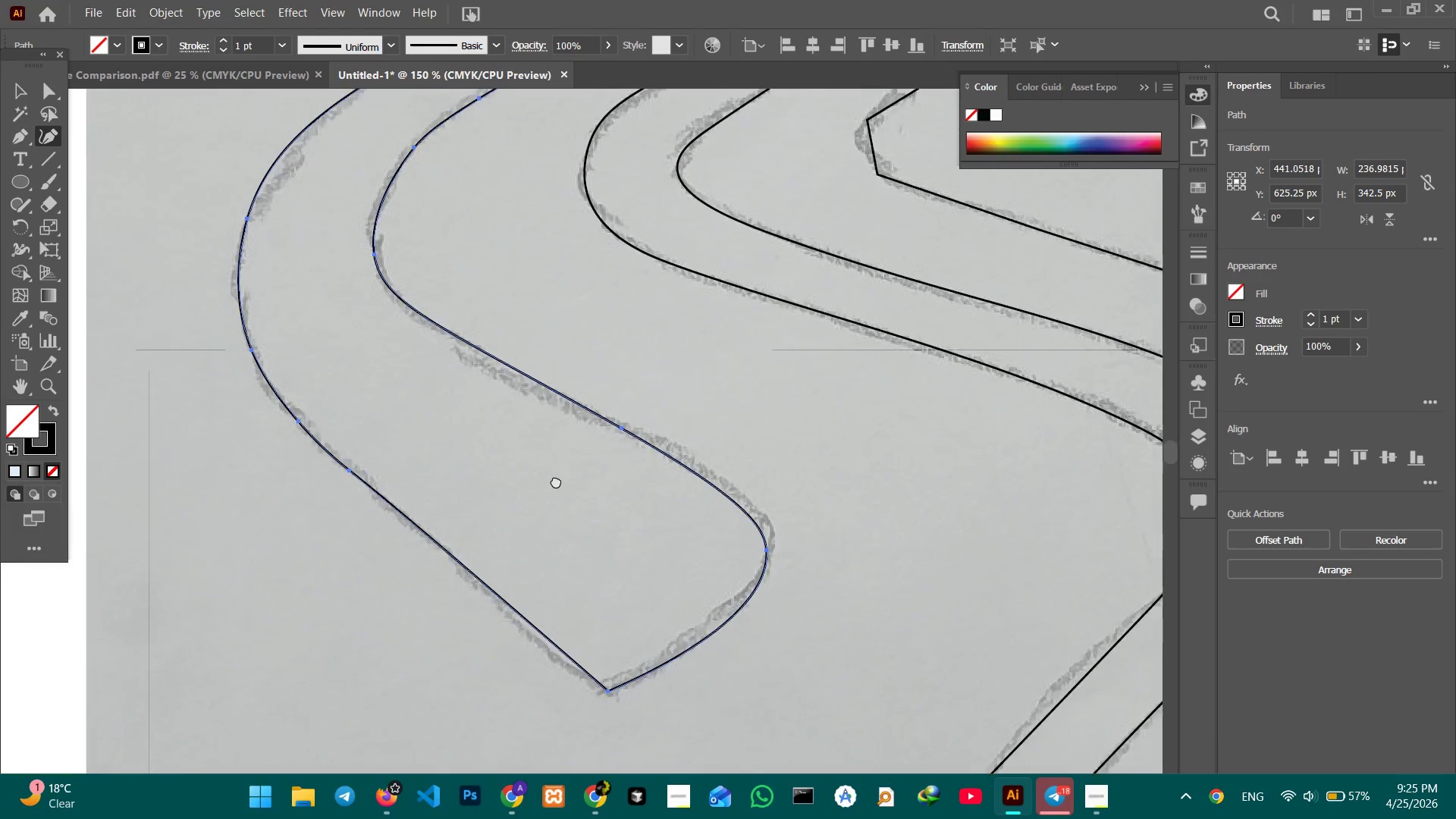 
left_click_drag(start_coordinate=[576, 398], to_coordinate=[554, 480])
 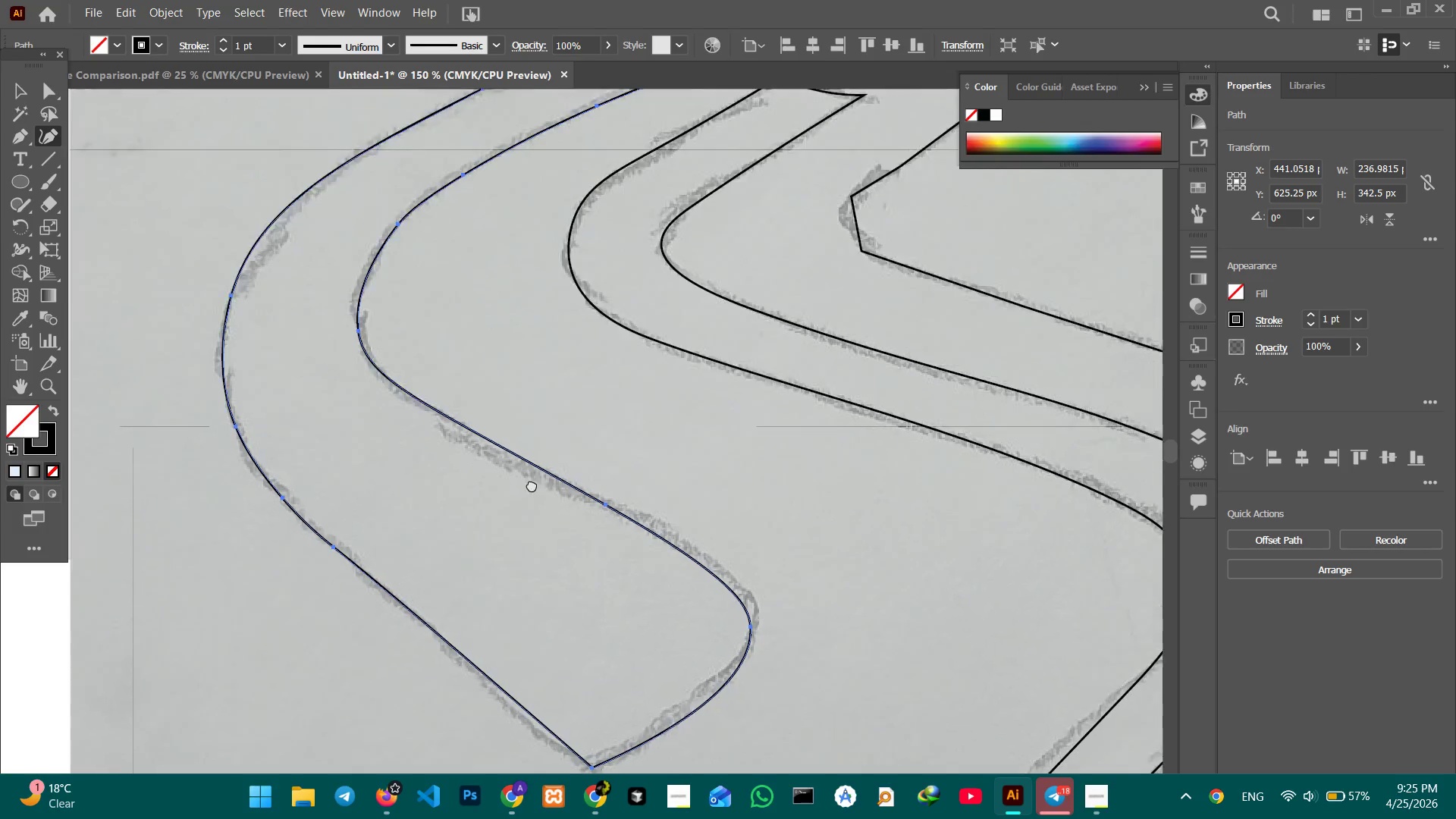 
left_click_drag(start_coordinate=[545, 421], to_coordinate=[531, 479])
 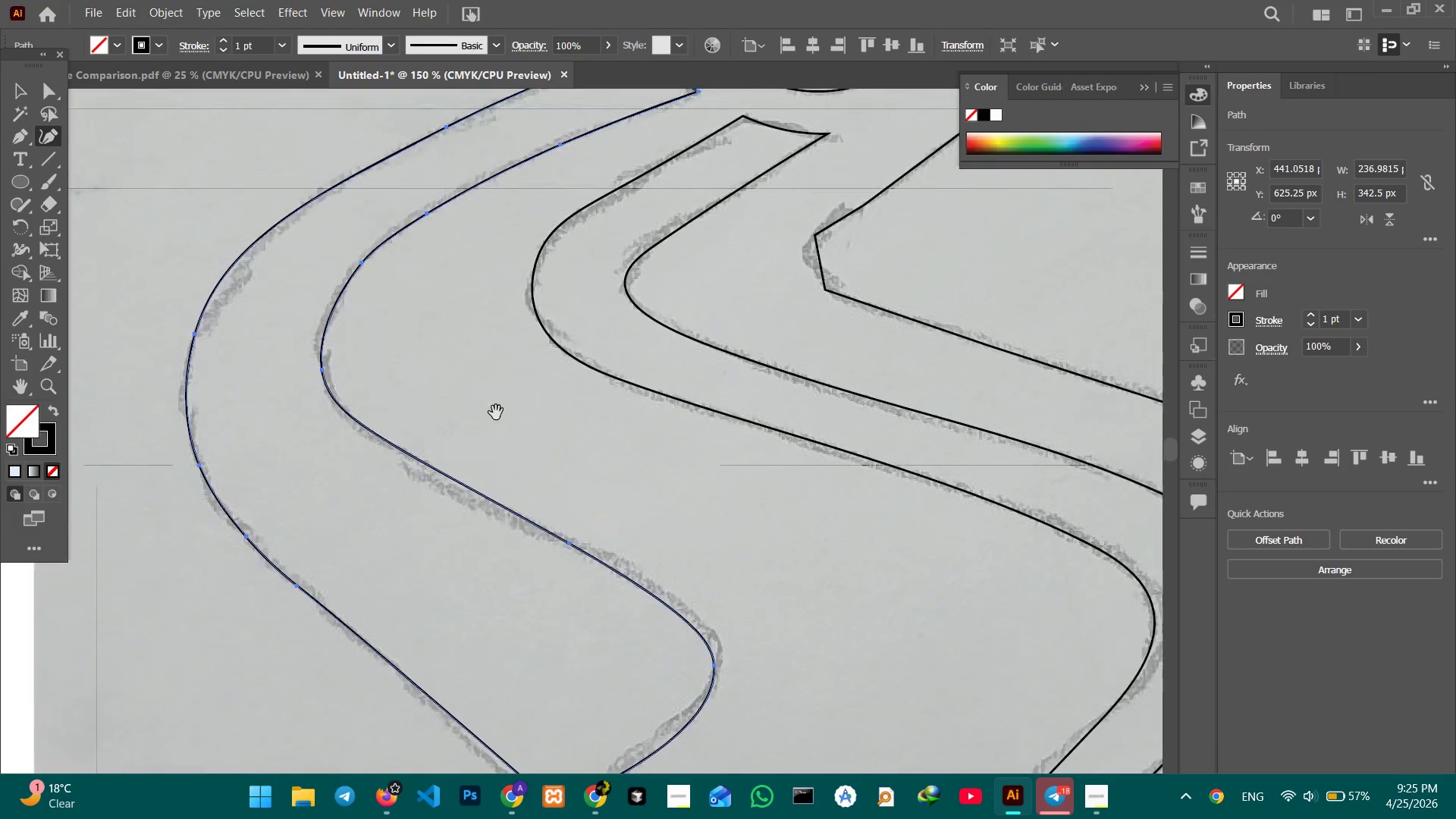 
hold_key(key=Space, duration=1.33)
 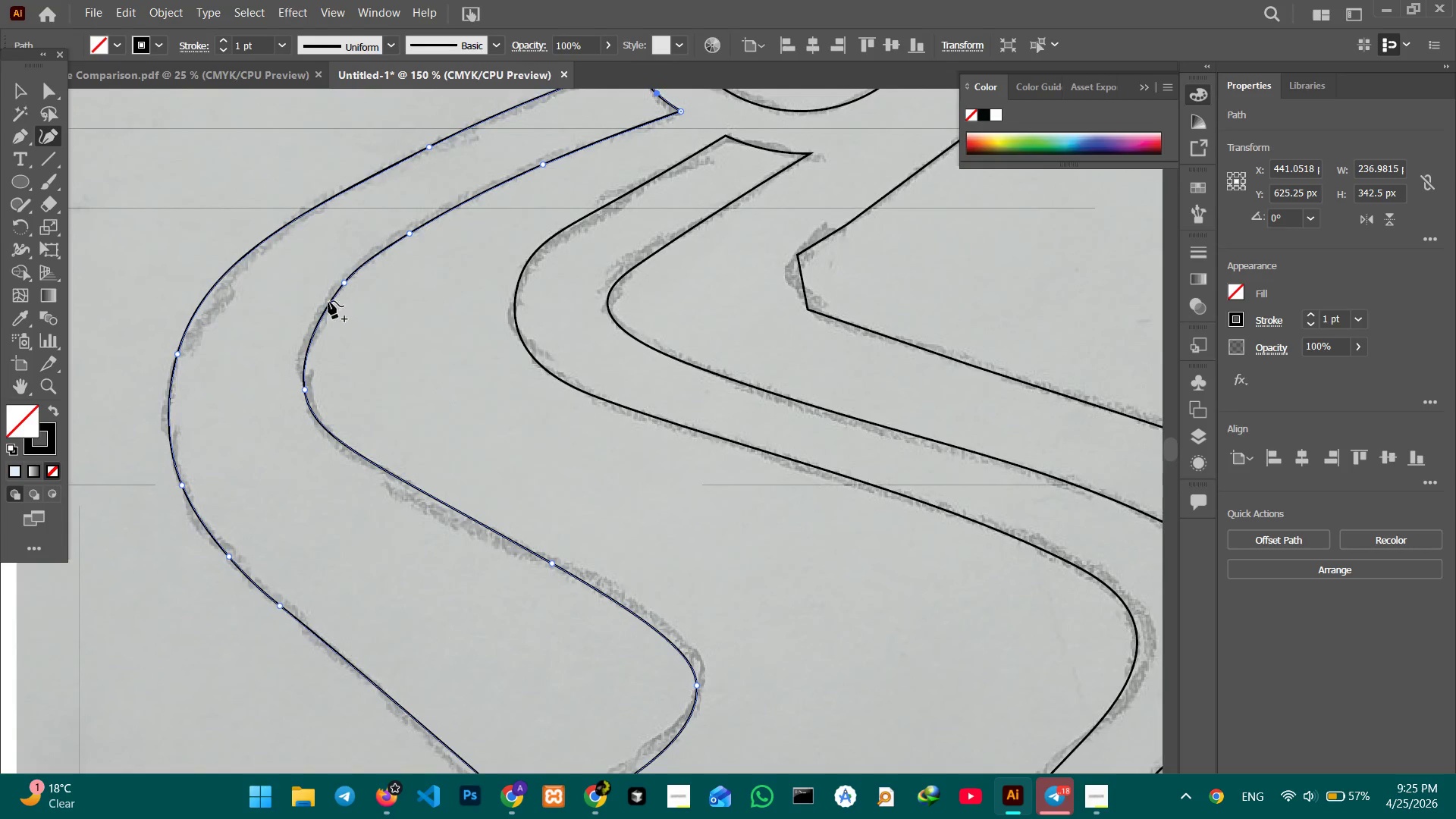 
left_click_drag(start_coordinate=[533, 446], to_coordinate=[531, 467])
 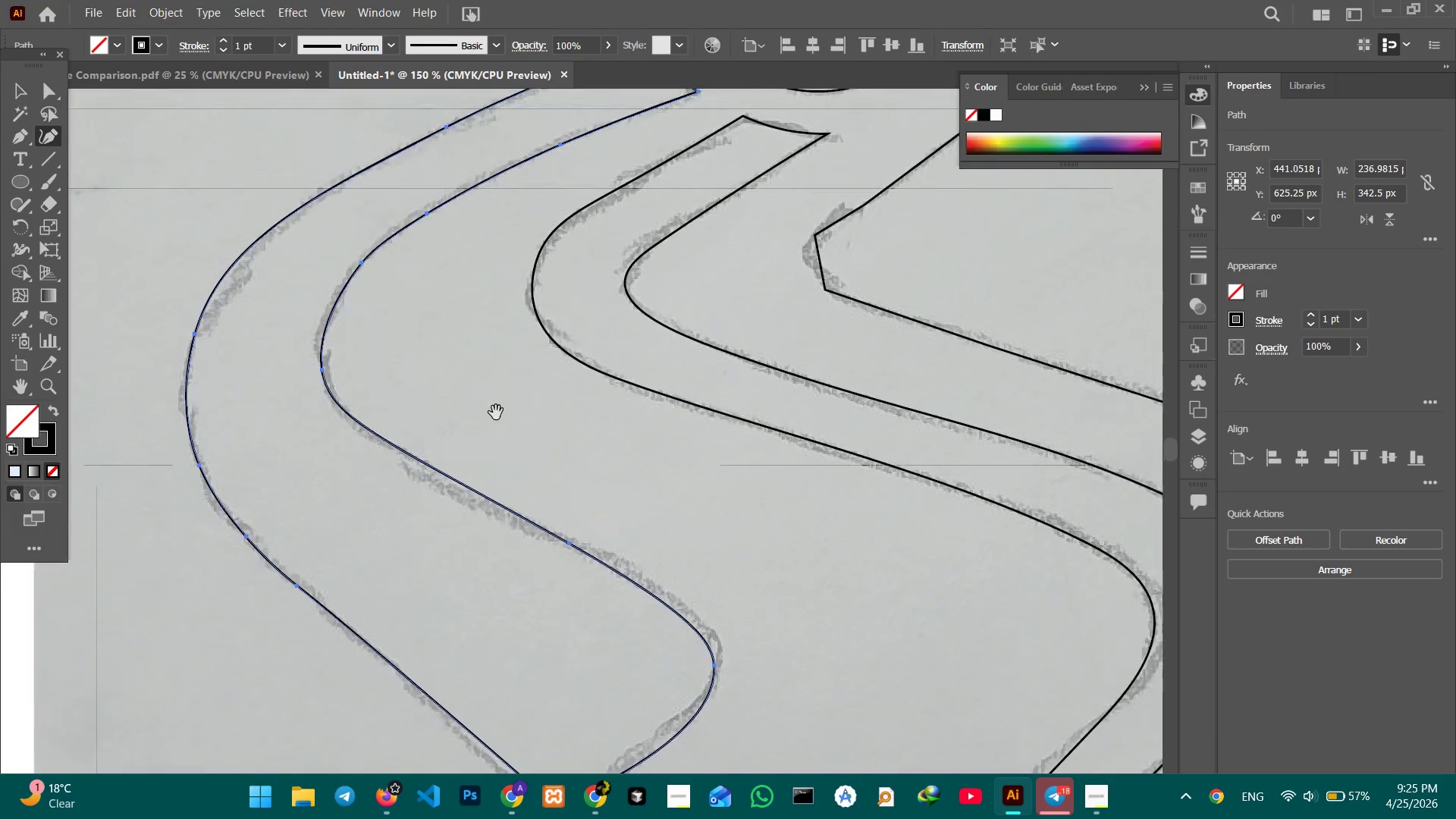 
left_click_drag(start_coordinate=[538, 404], to_coordinate=[501, 422])
 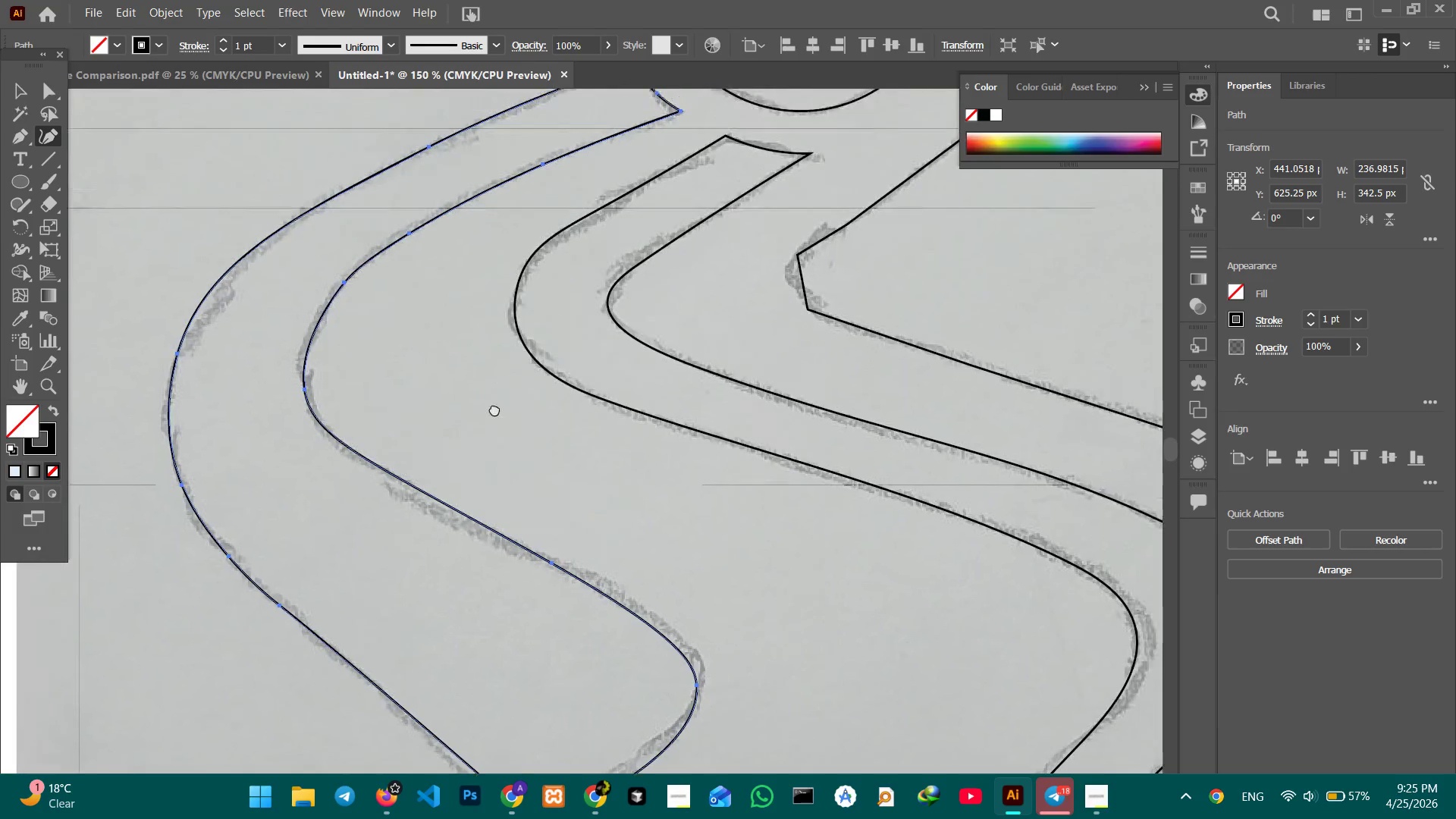 
left_click_drag(start_coordinate=[512, 388], to_coordinate=[494, 409])
 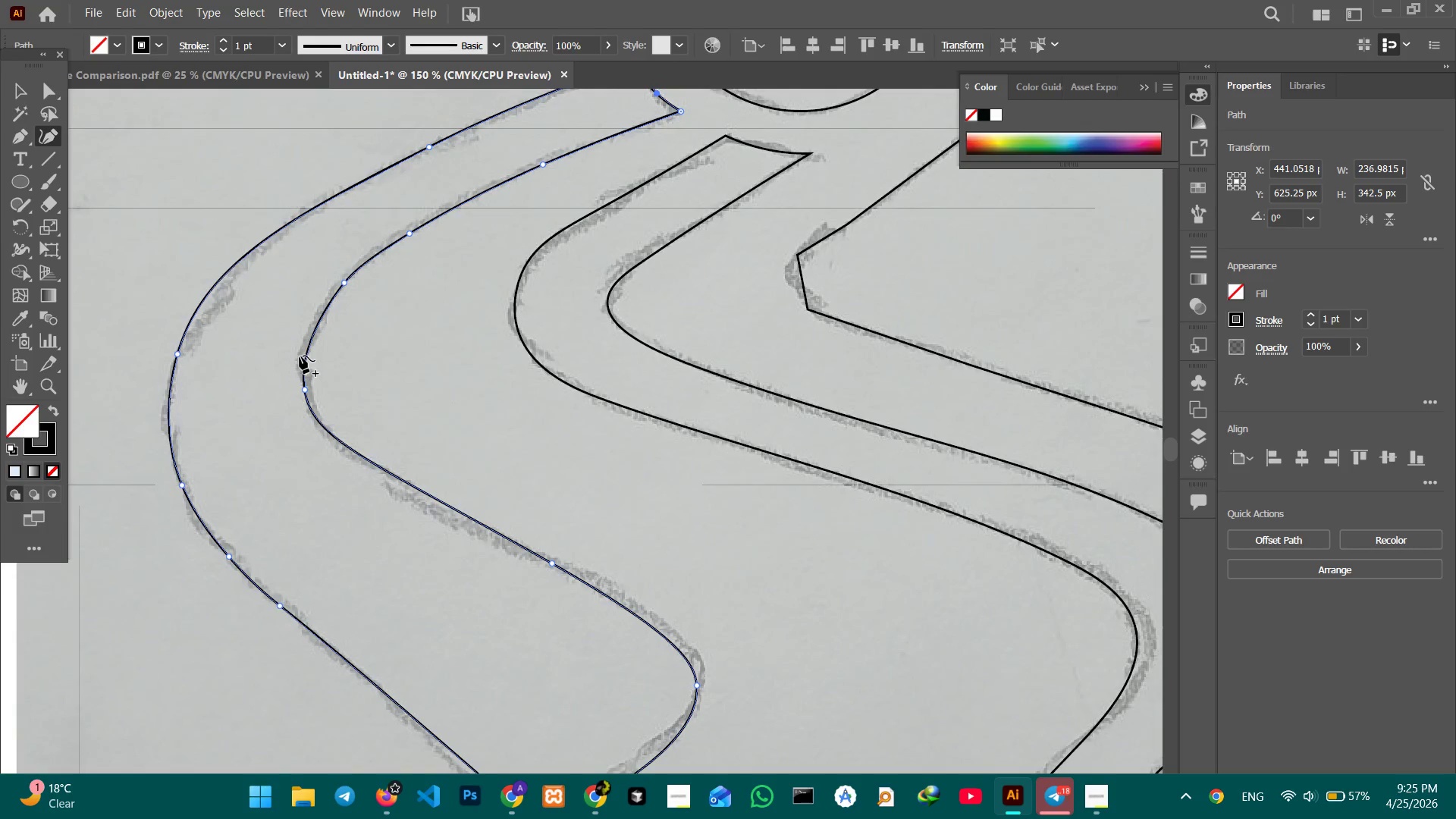 
left_click_drag(start_coordinate=[304, 353], to_coordinate=[295, 355])
 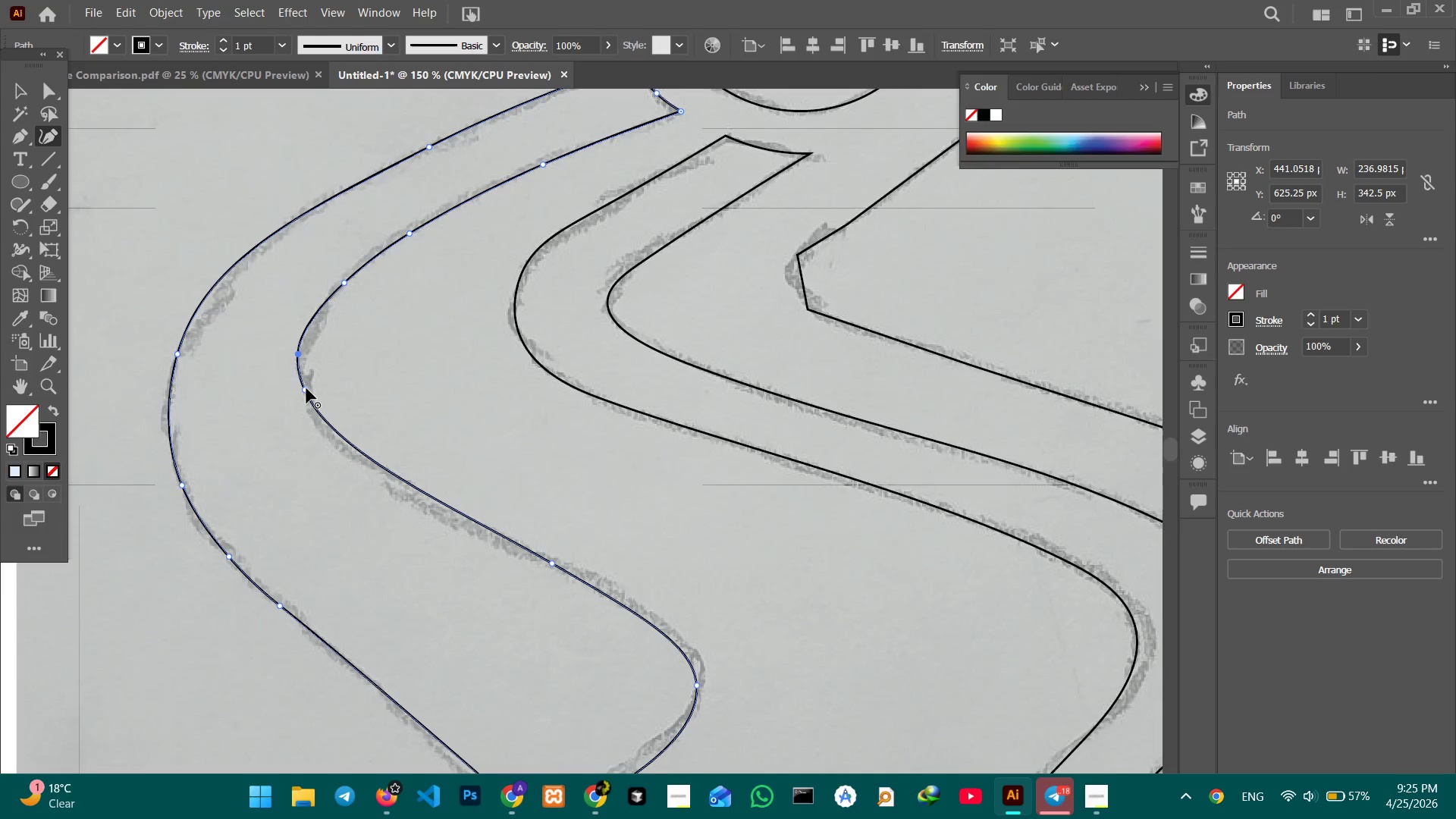 
left_click_drag(start_coordinate=[306, 389], to_coordinate=[305, 400])
 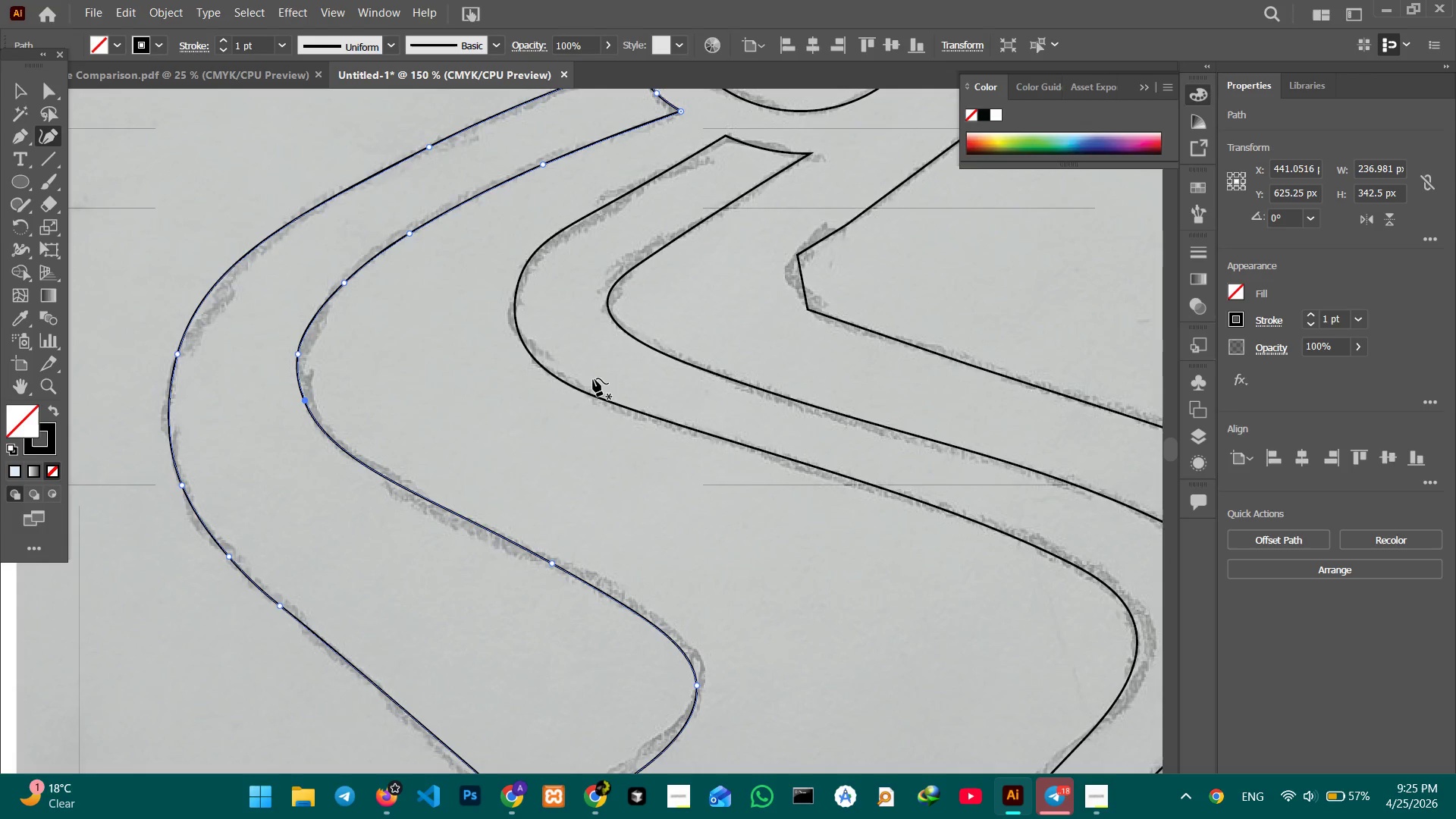 
hold_key(key=Space, duration=0.73)
 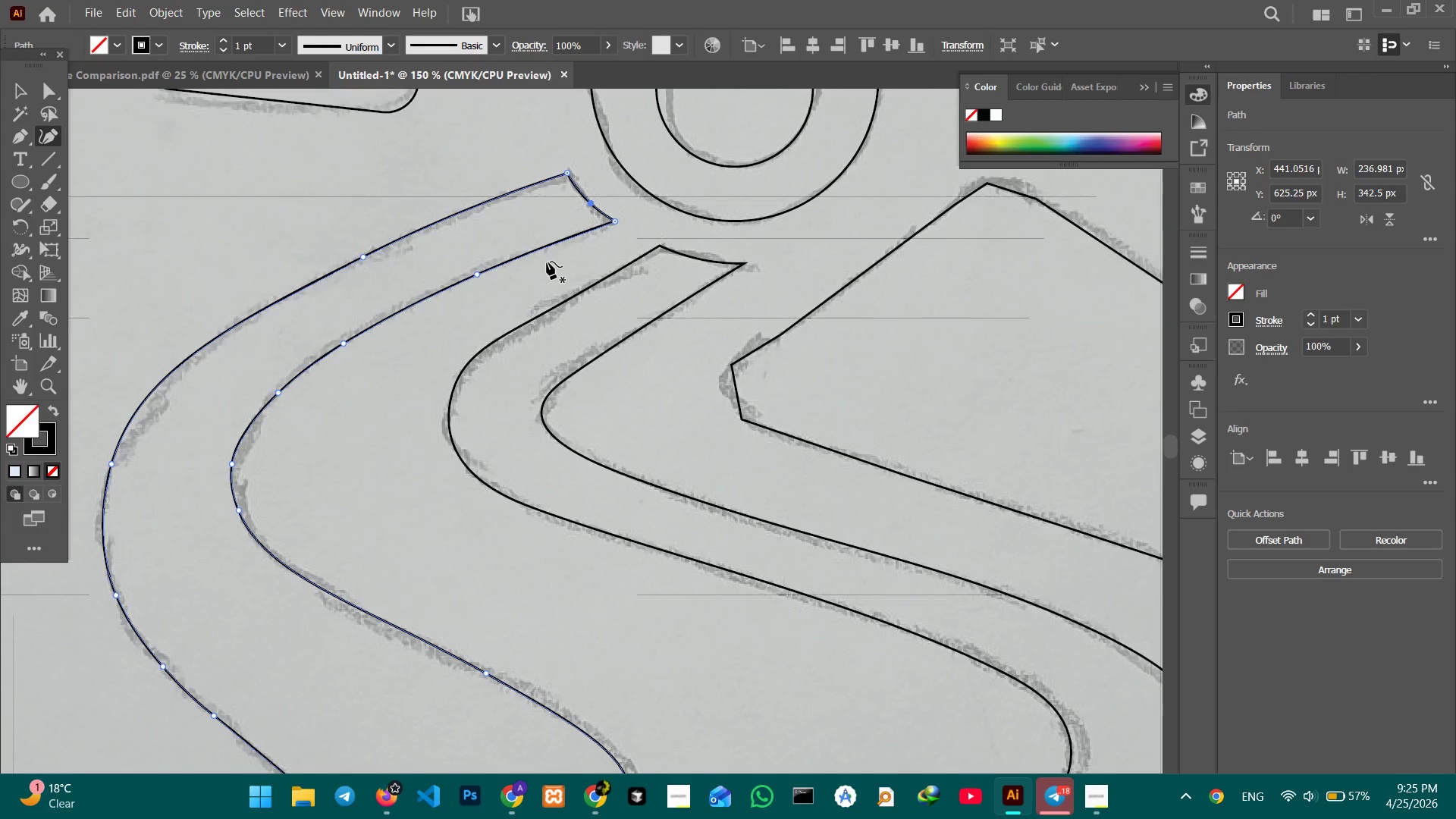 
left_click_drag(start_coordinate=[594, 380], to_coordinate=[528, 489])
 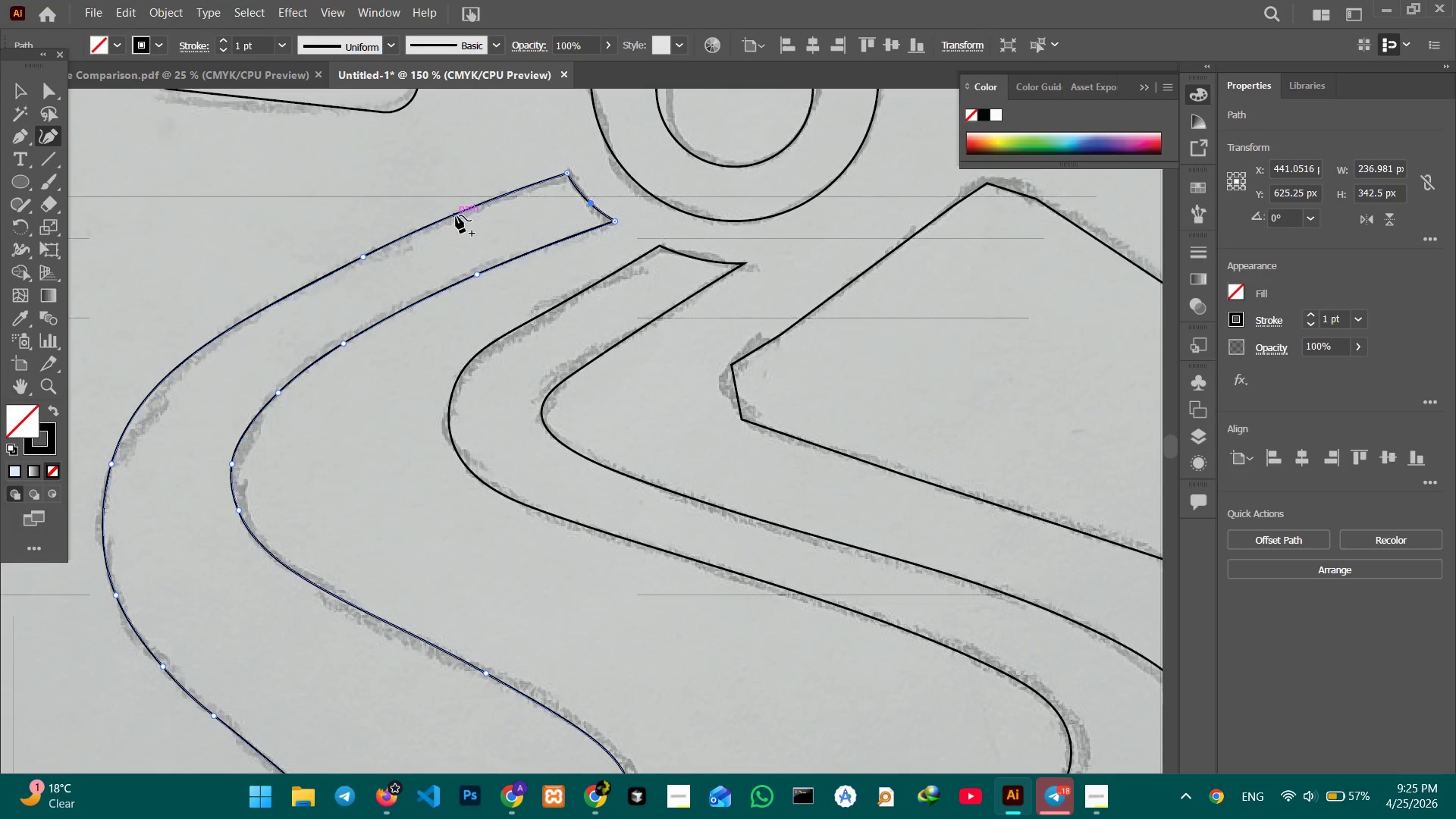 
left_click_drag(start_coordinate=[460, 213], to_coordinate=[461, 218])
 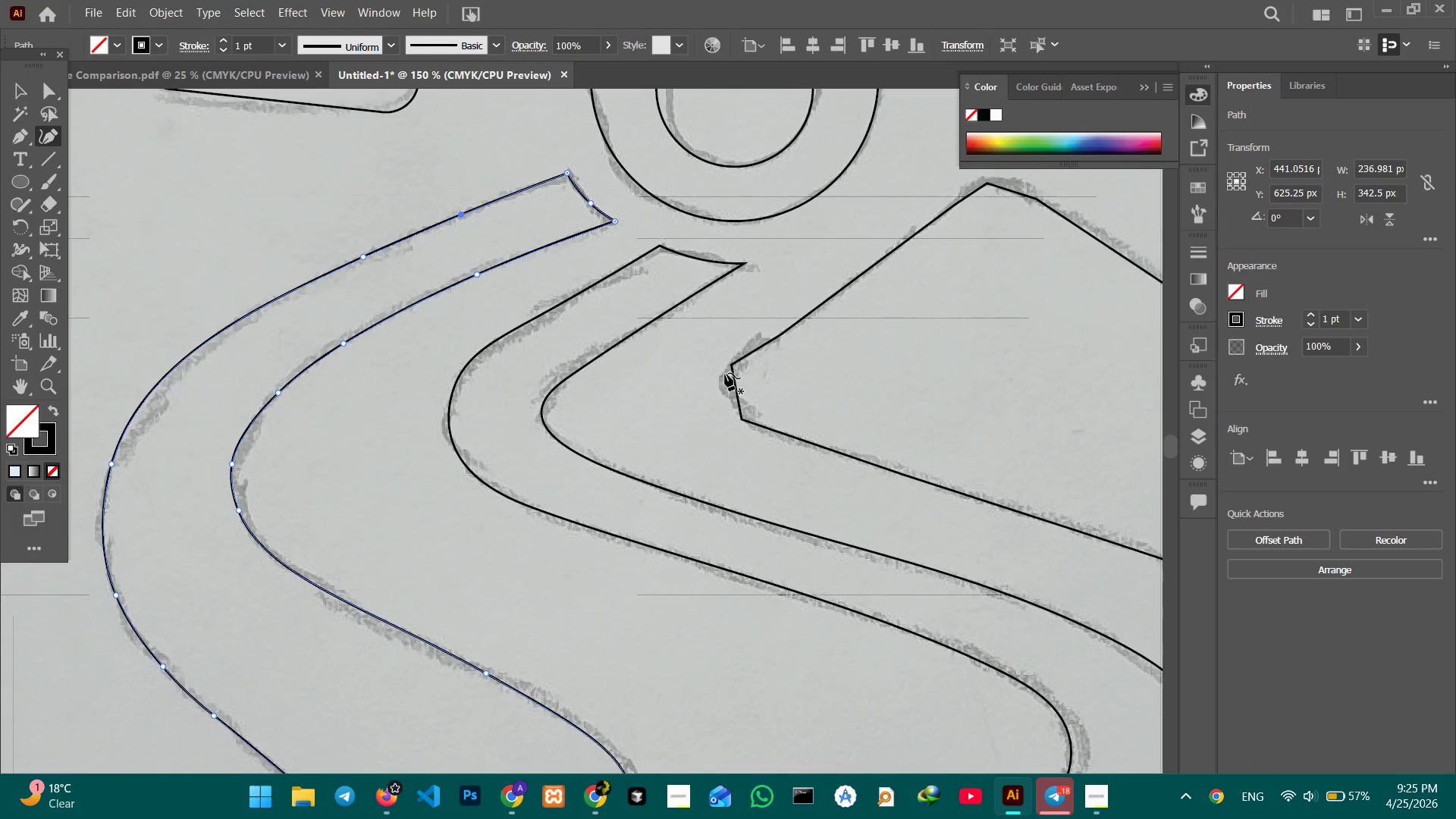 
hold_key(key=Space, duration=1.53)
 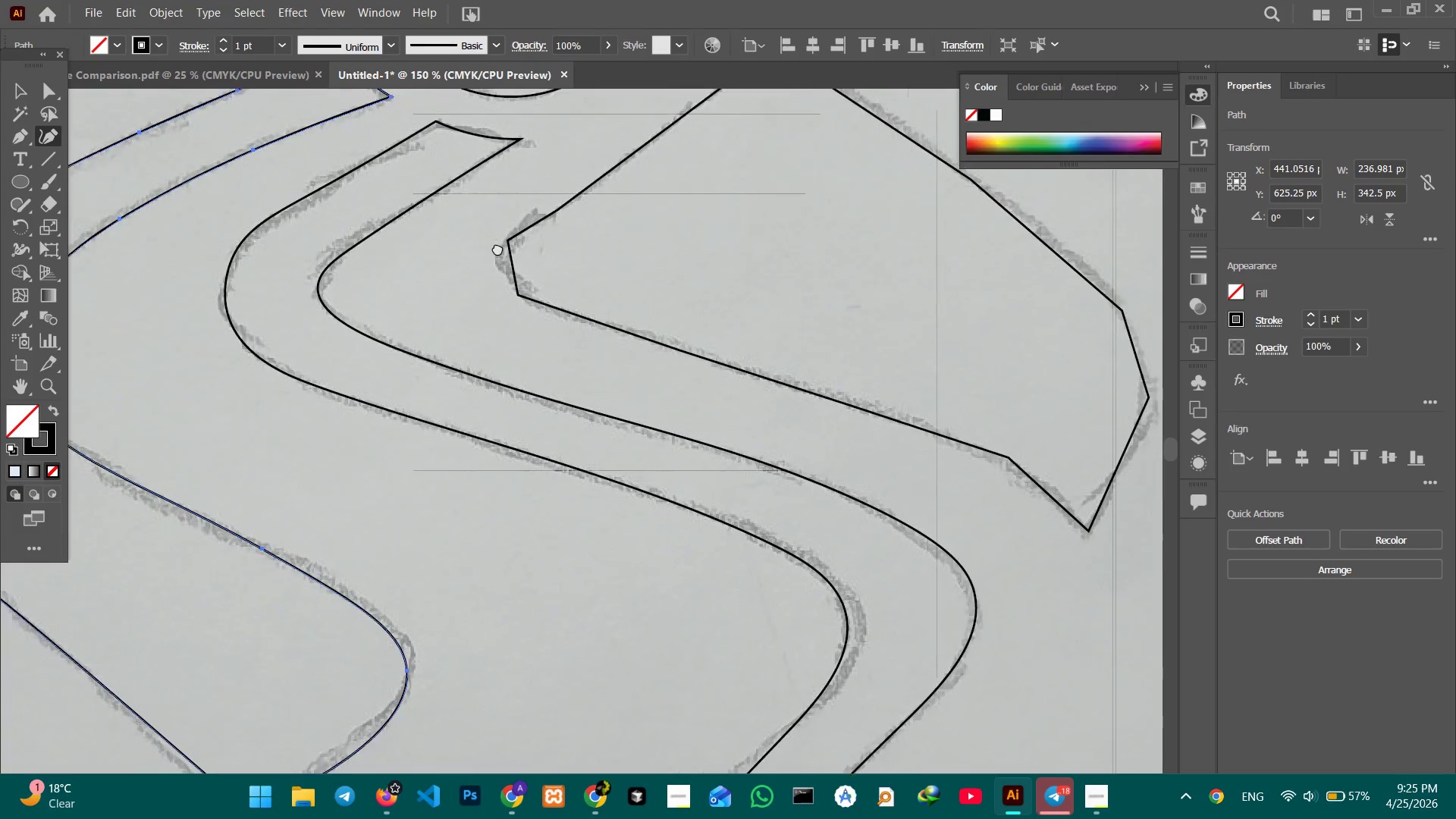 
left_click_drag(start_coordinate=[708, 365], to_coordinate=[336, 300])
 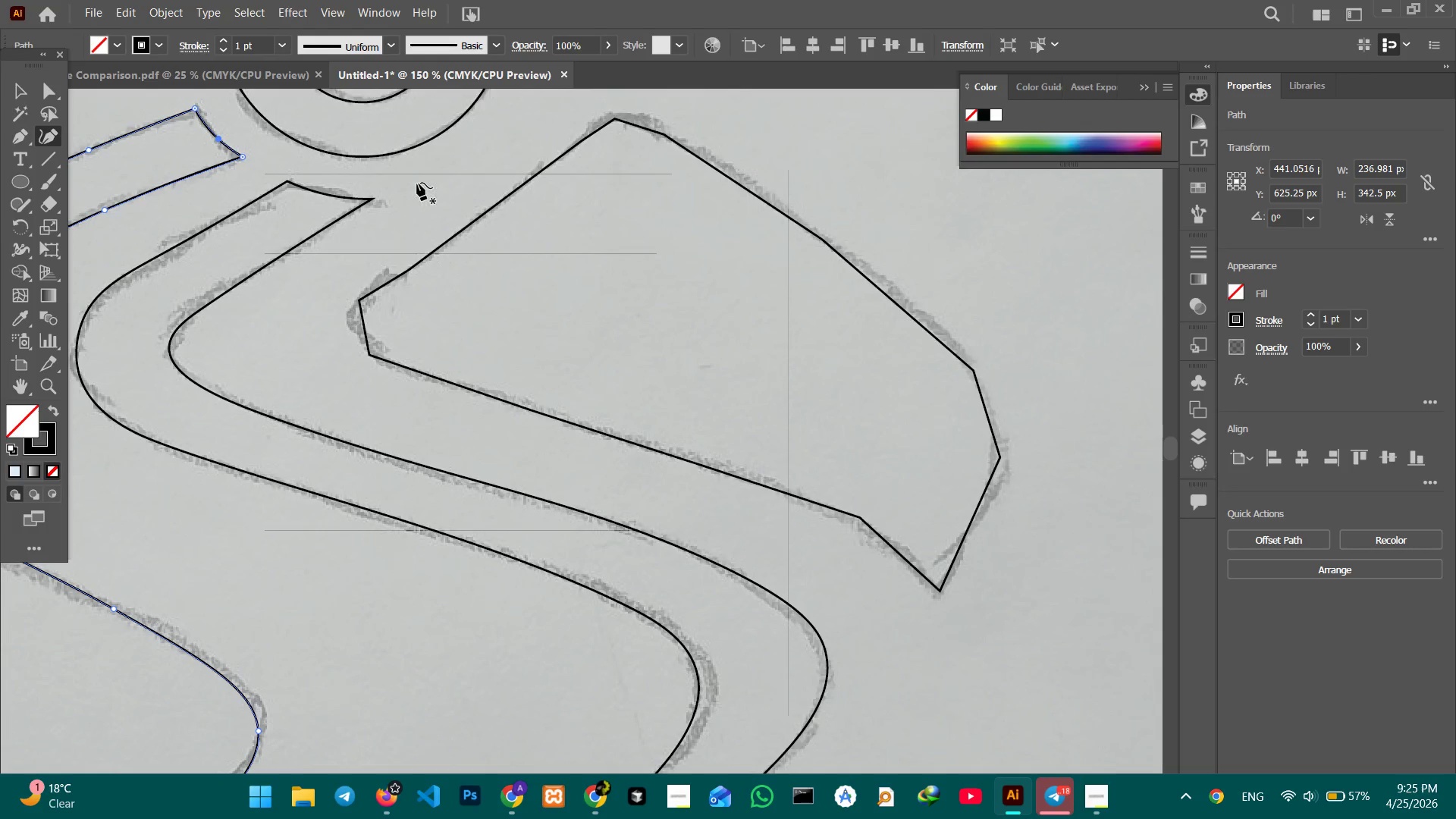 
hold_key(key=Space, duration=1.52)
 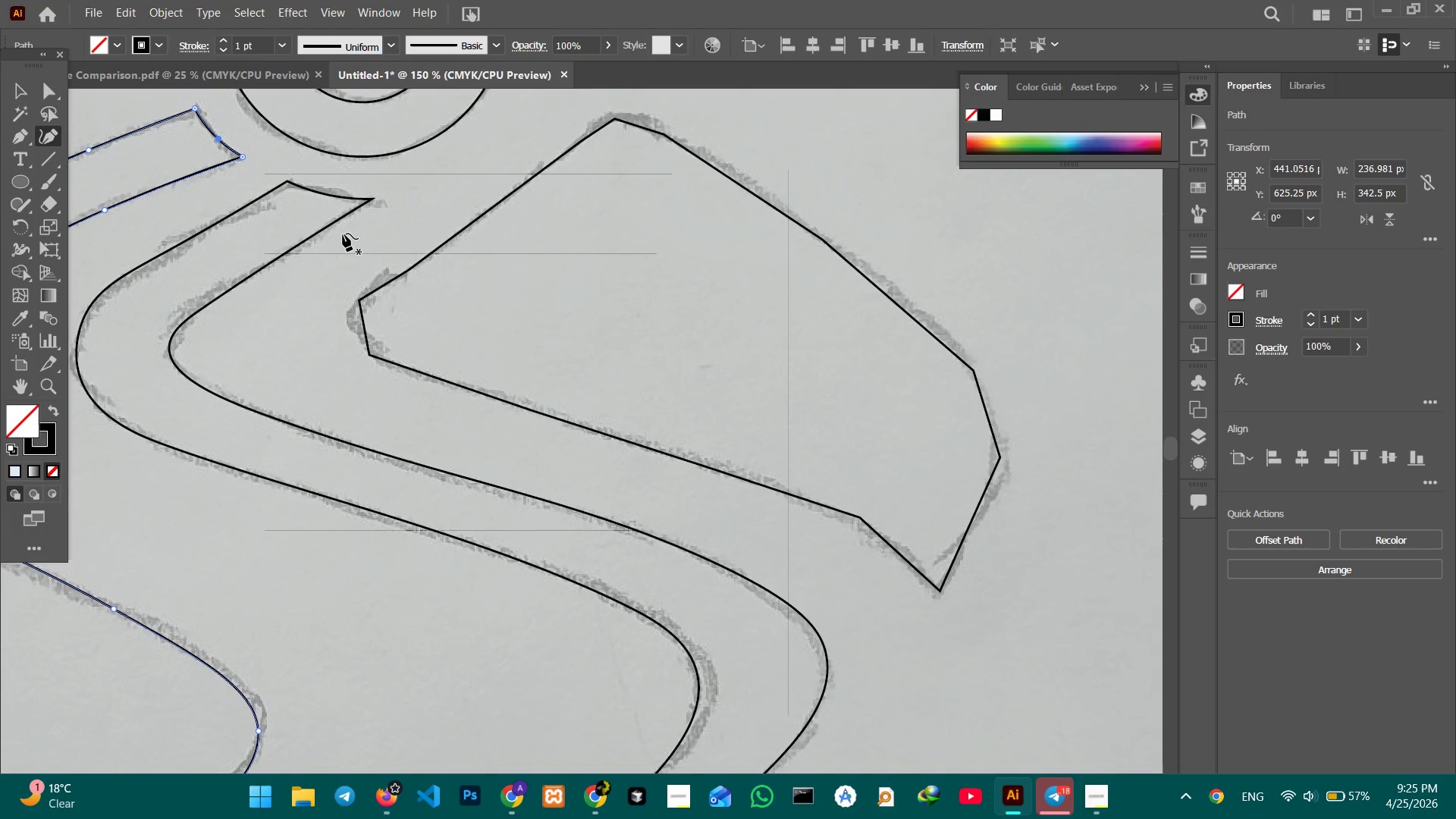 
hold_key(key=Space, duration=0.66)
 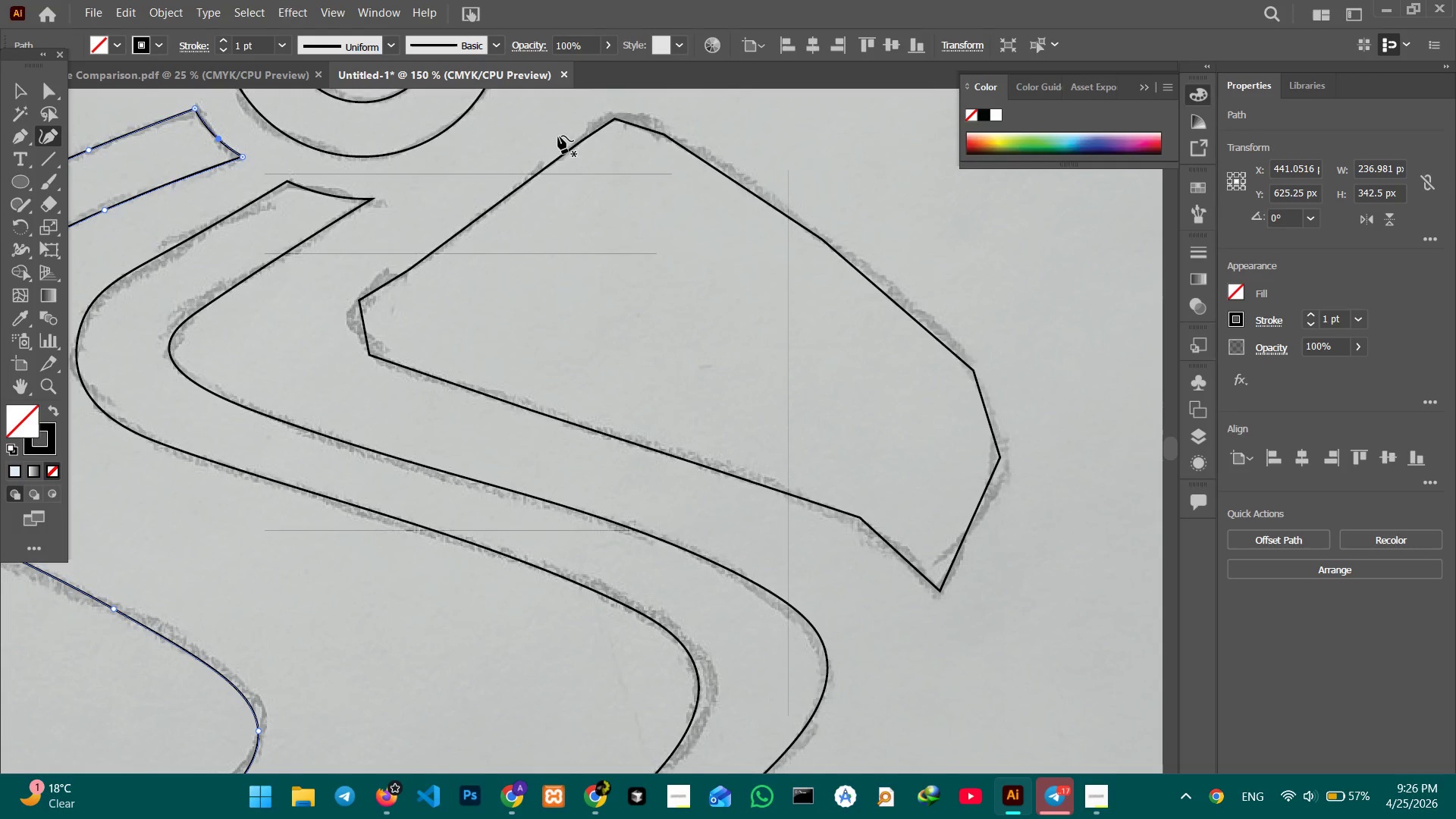 
wait(7.64)
 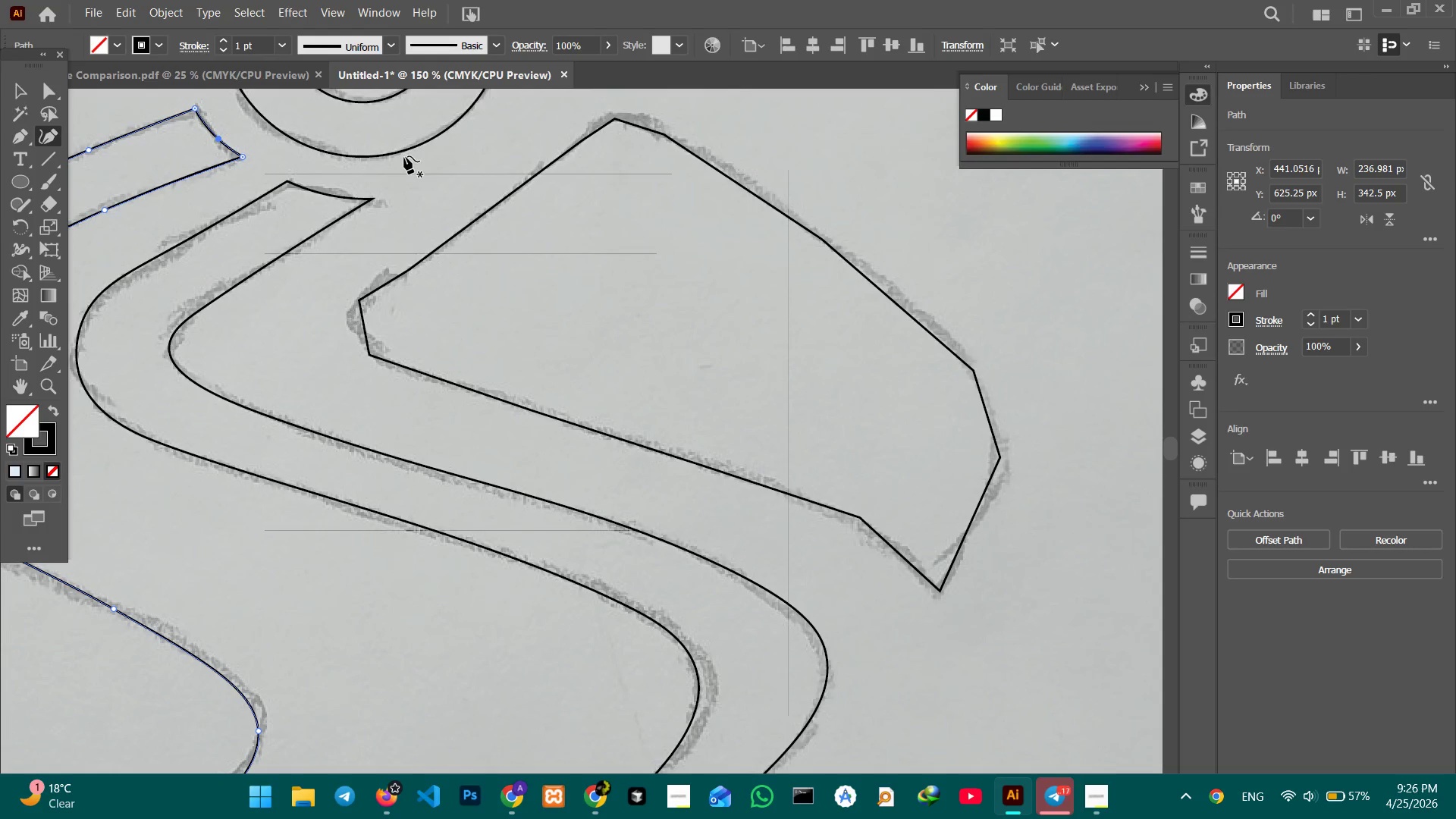 
left_click([576, 142])
 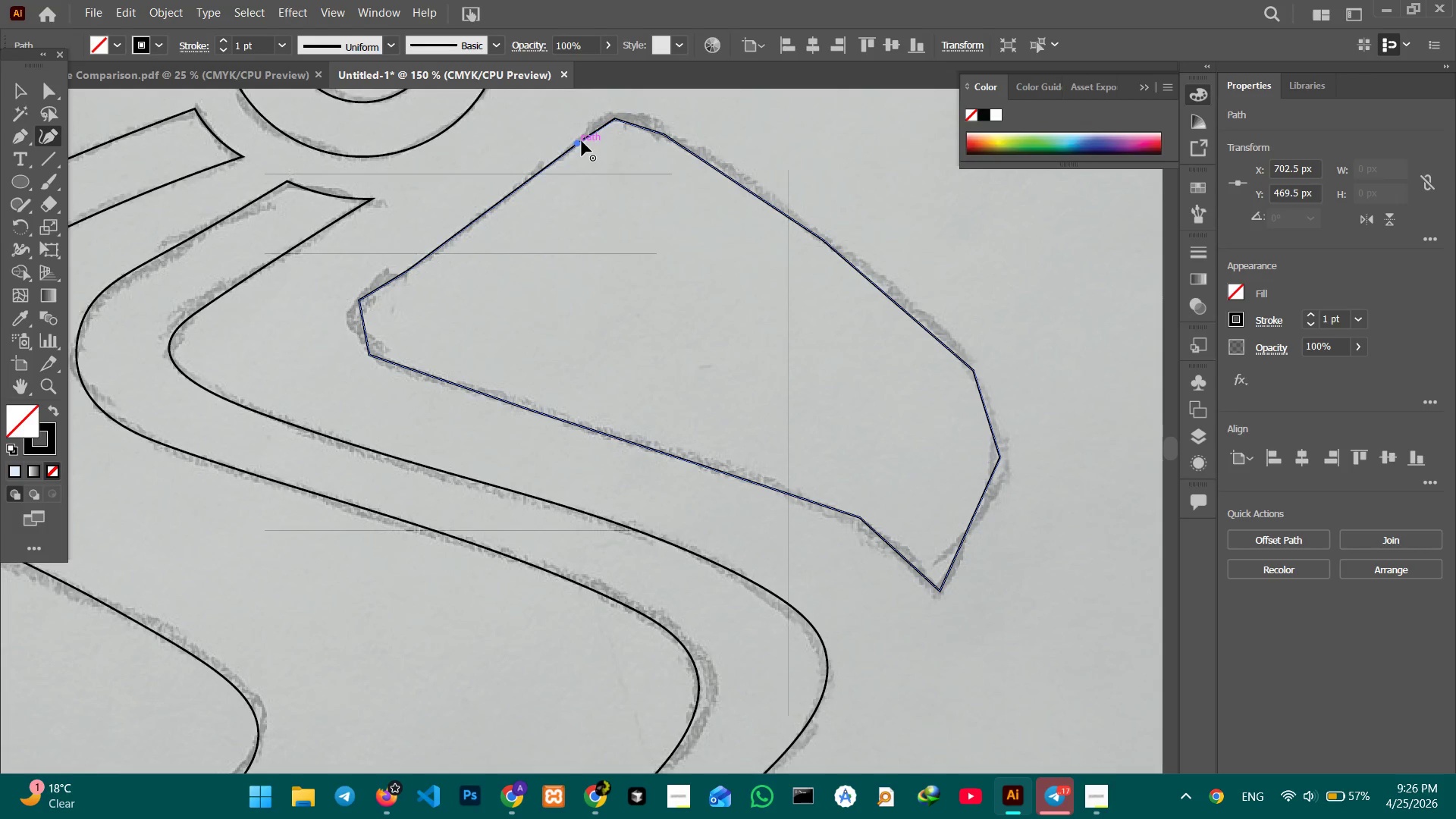 
key(Backspace)
 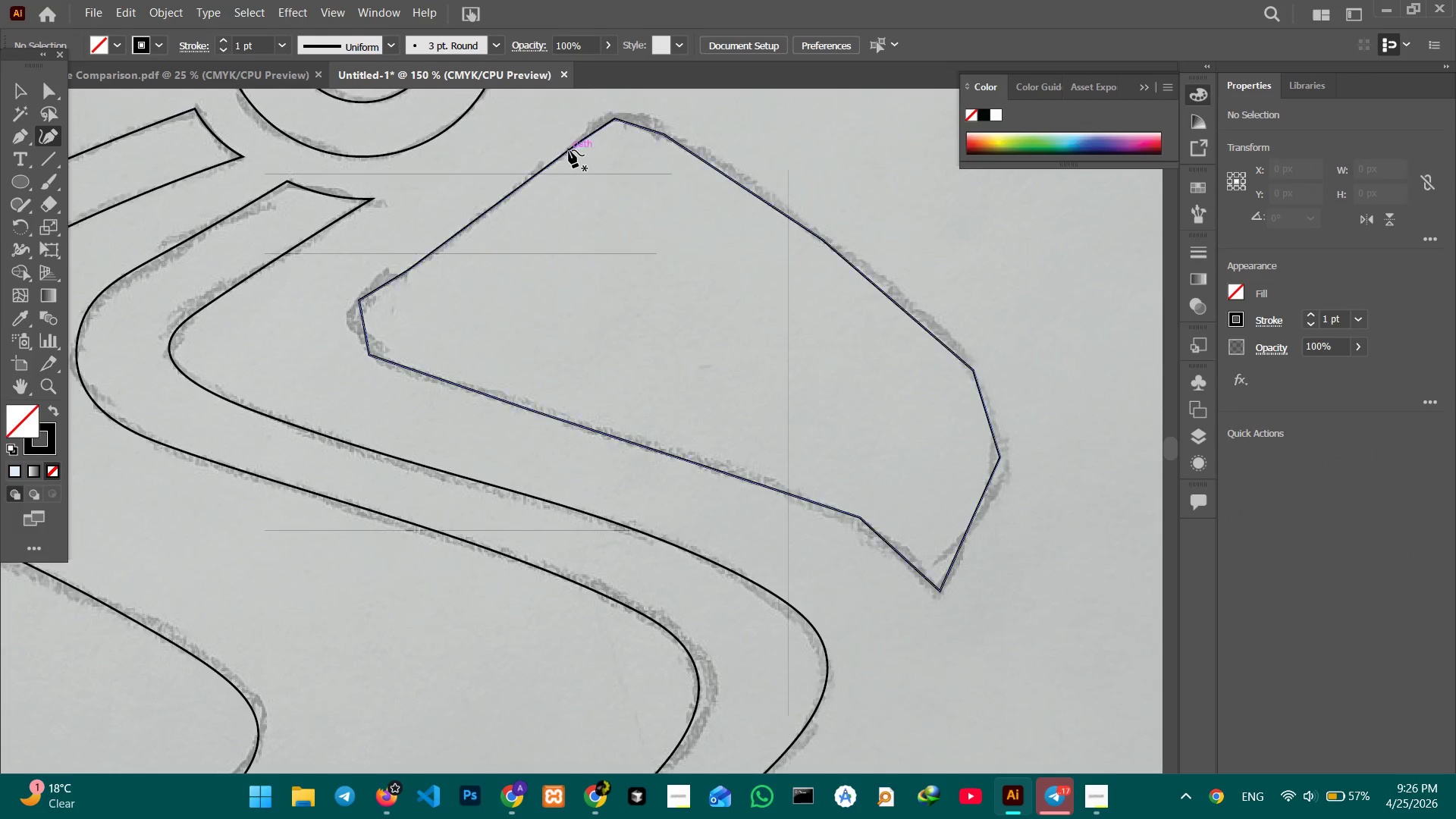 
left_click([569, 150])
 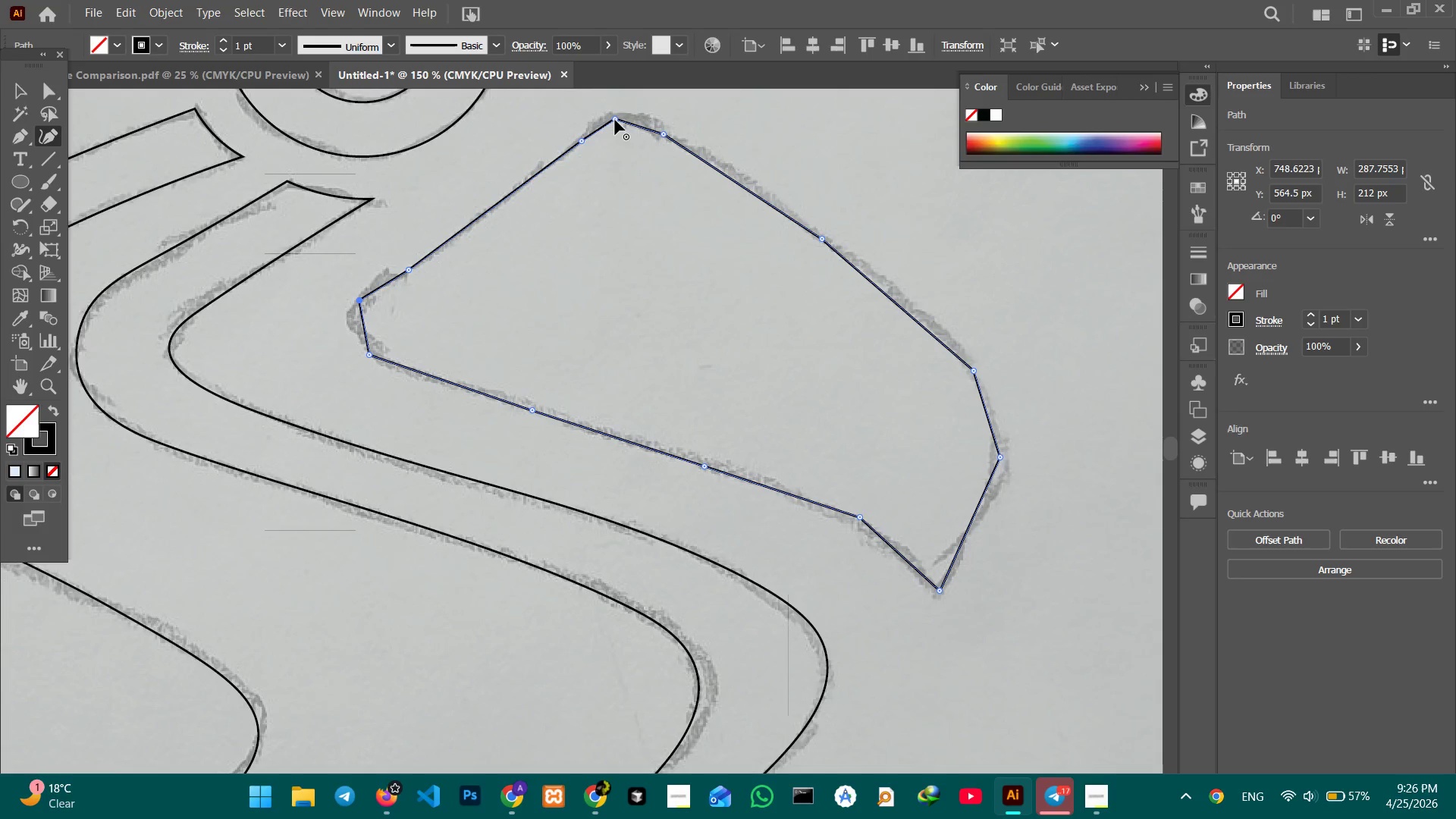 
left_click([615, 120])
 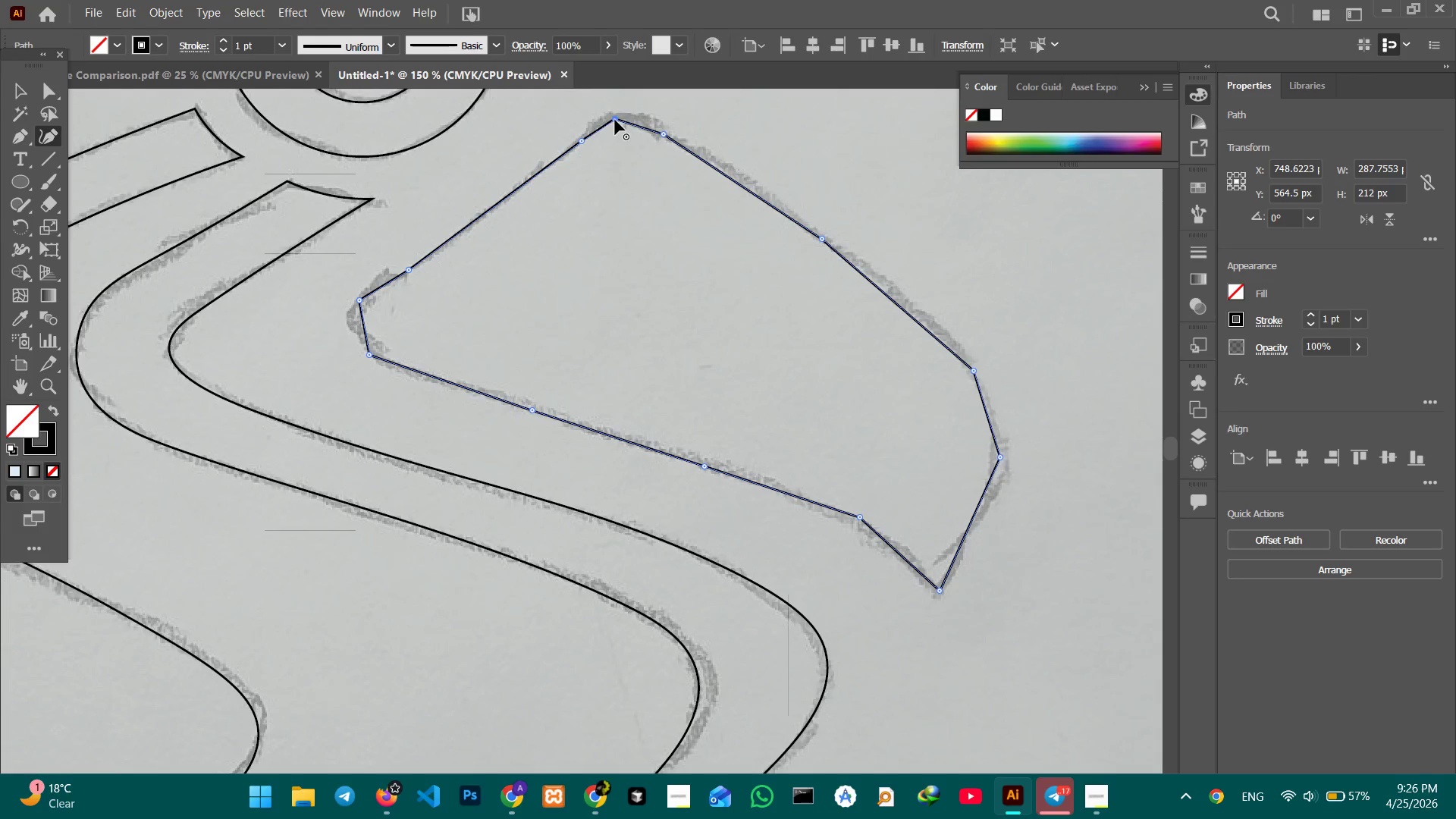 
key(Backspace)
 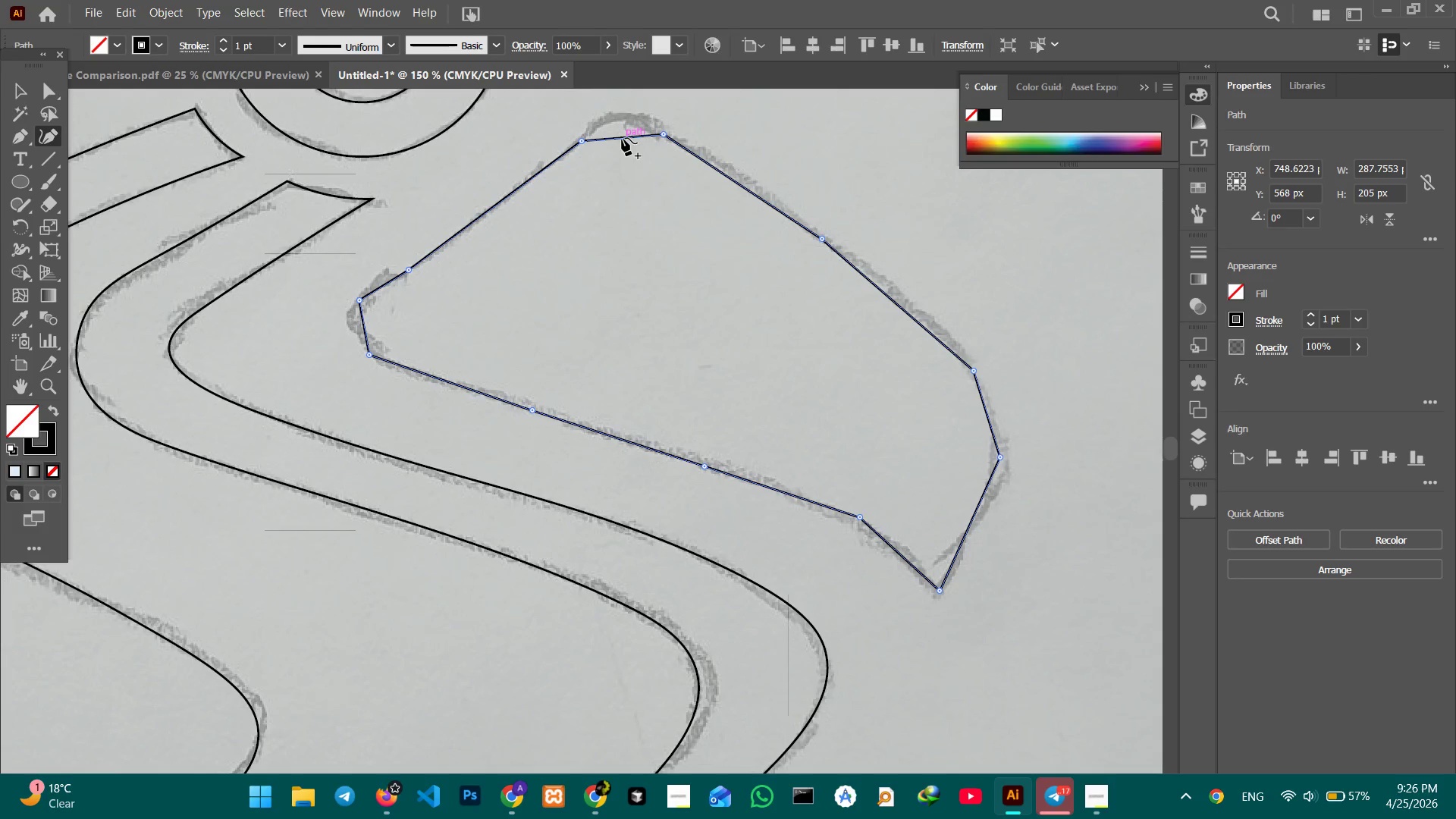 
left_click_drag(start_coordinate=[622, 138], to_coordinate=[620, 118])
 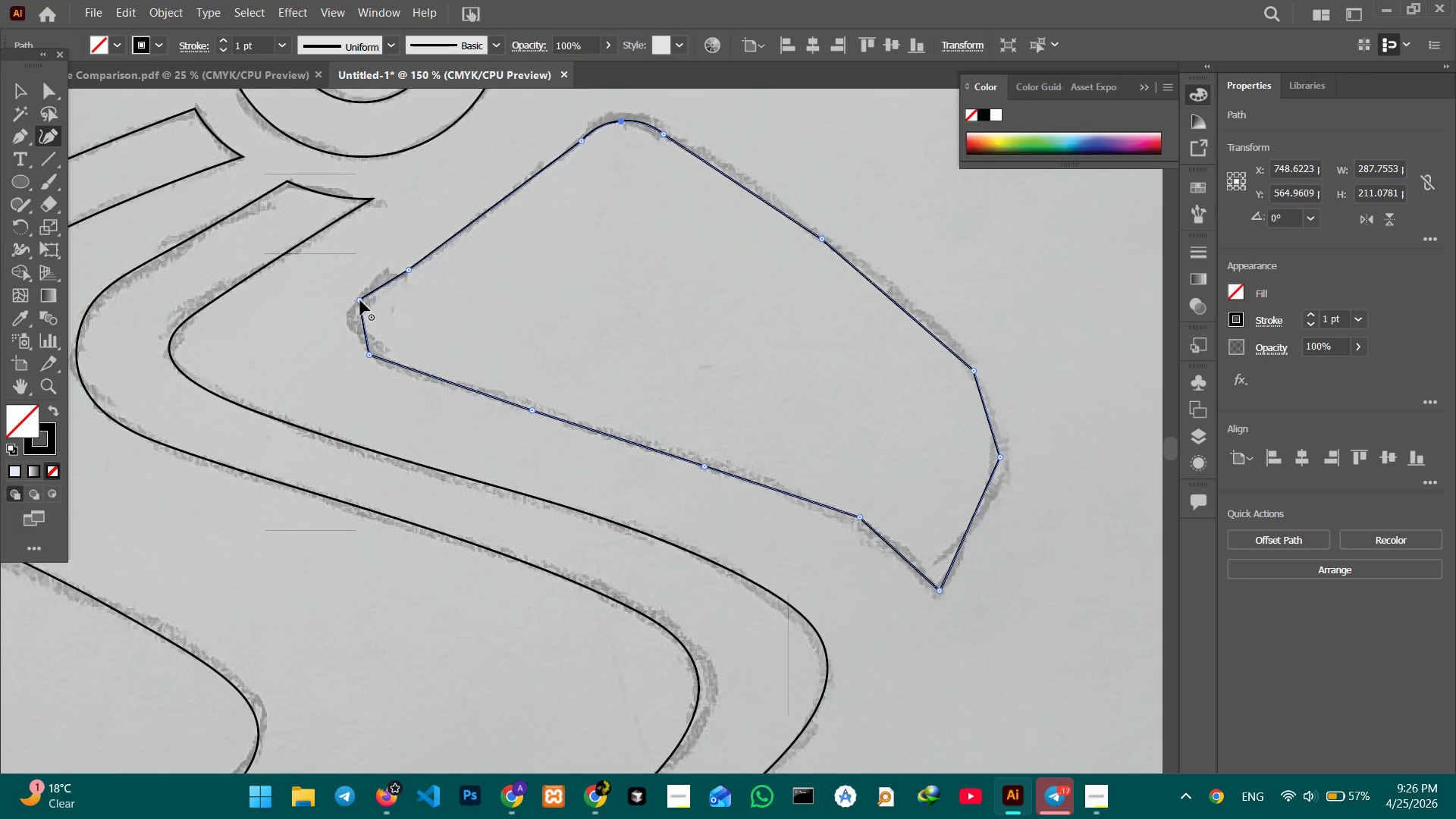 
left_click([361, 300])
 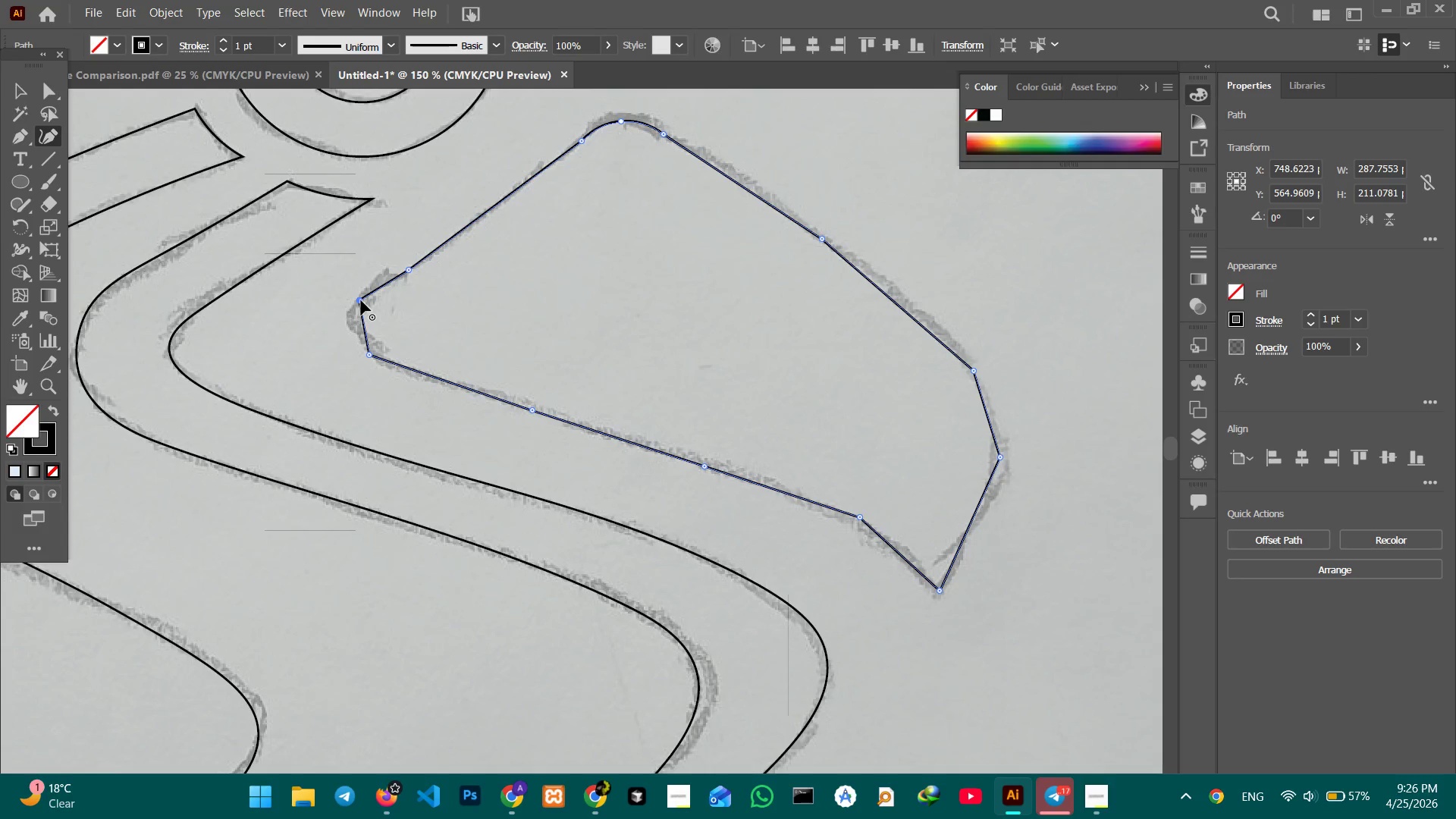 
key(Backspace)
 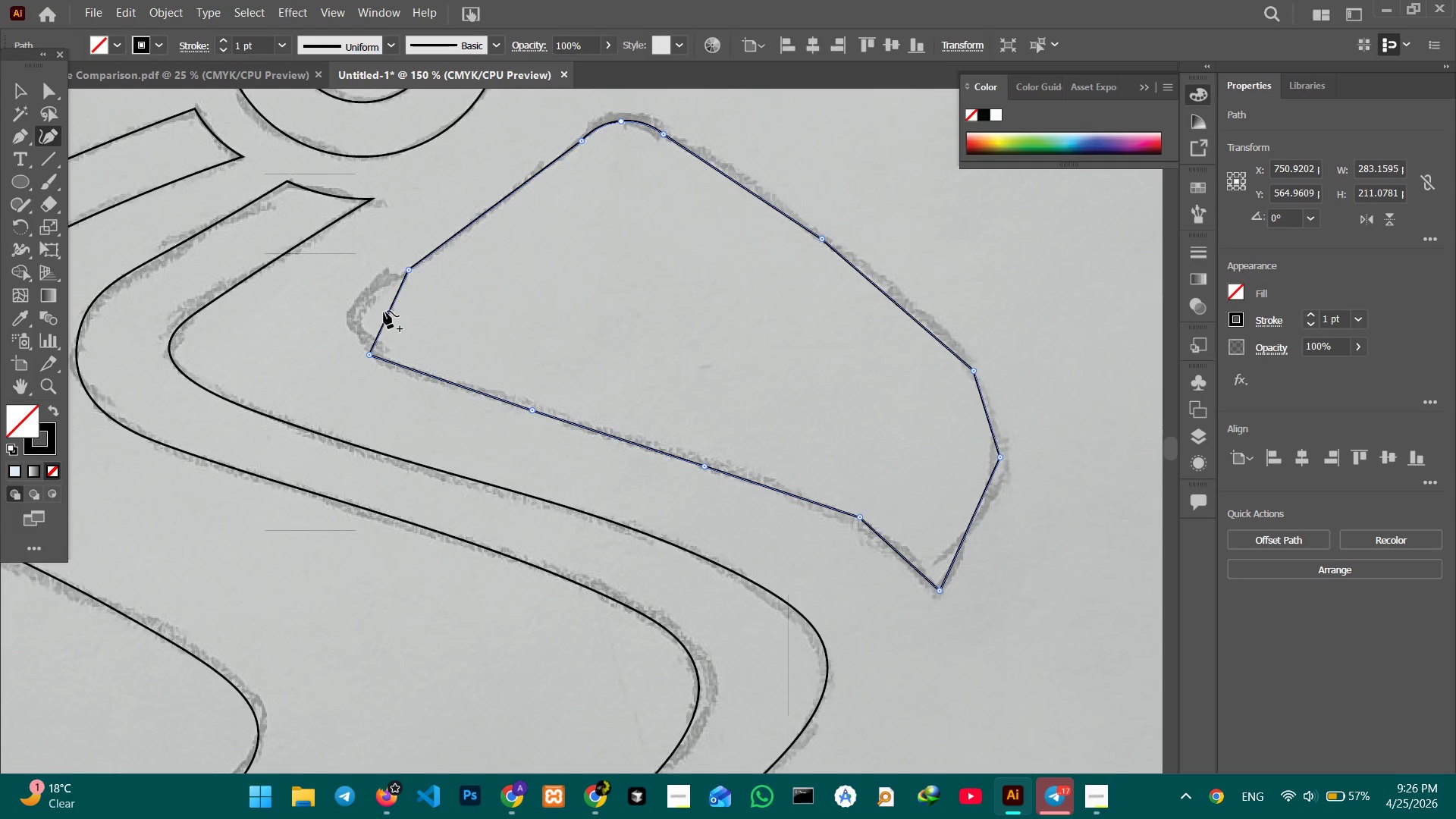 
left_click_drag(start_coordinate=[384, 312], to_coordinate=[357, 309])
 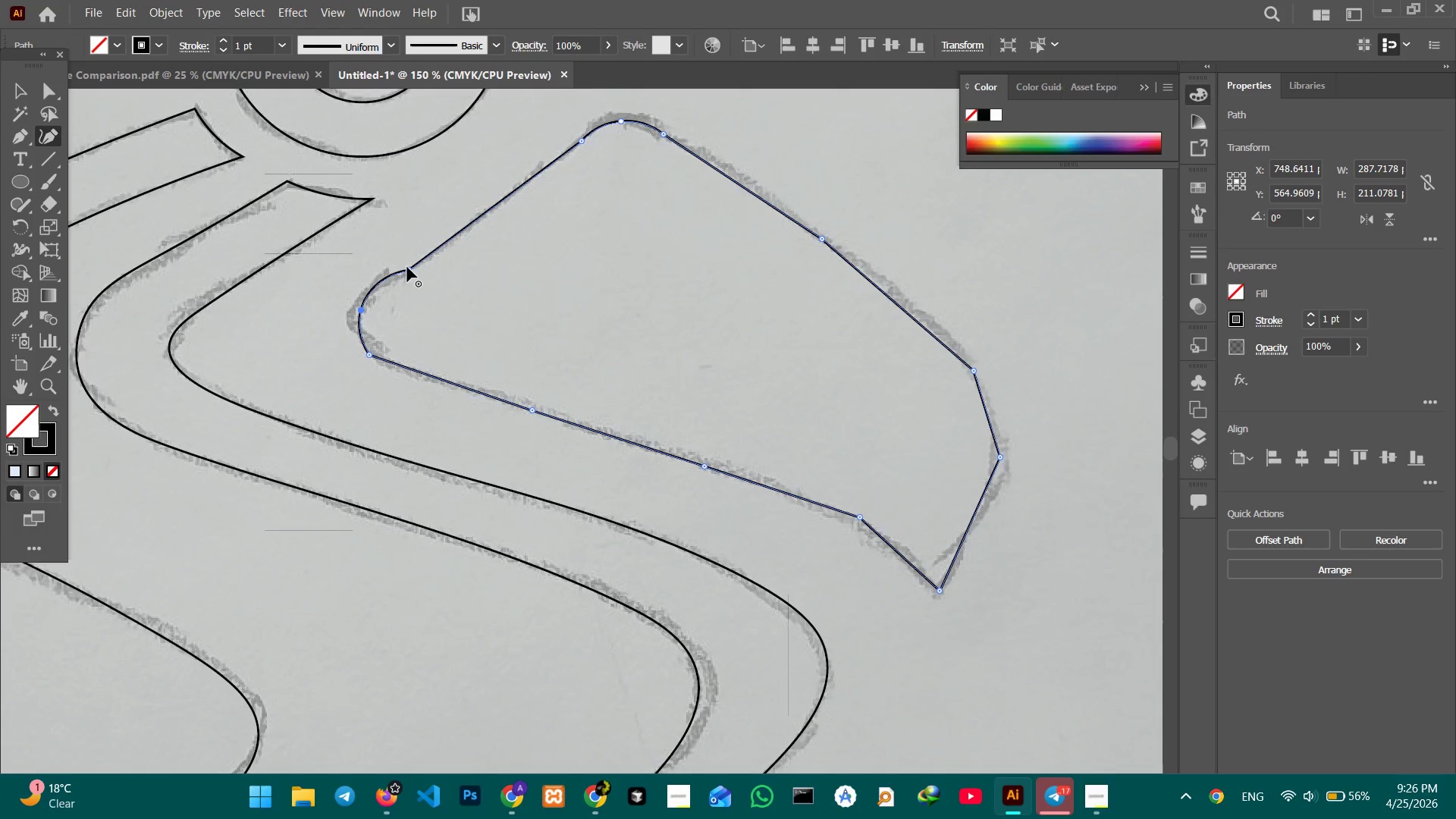 
left_click_drag(start_coordinate=[407, 267], to_coordinate=[381, 290])
 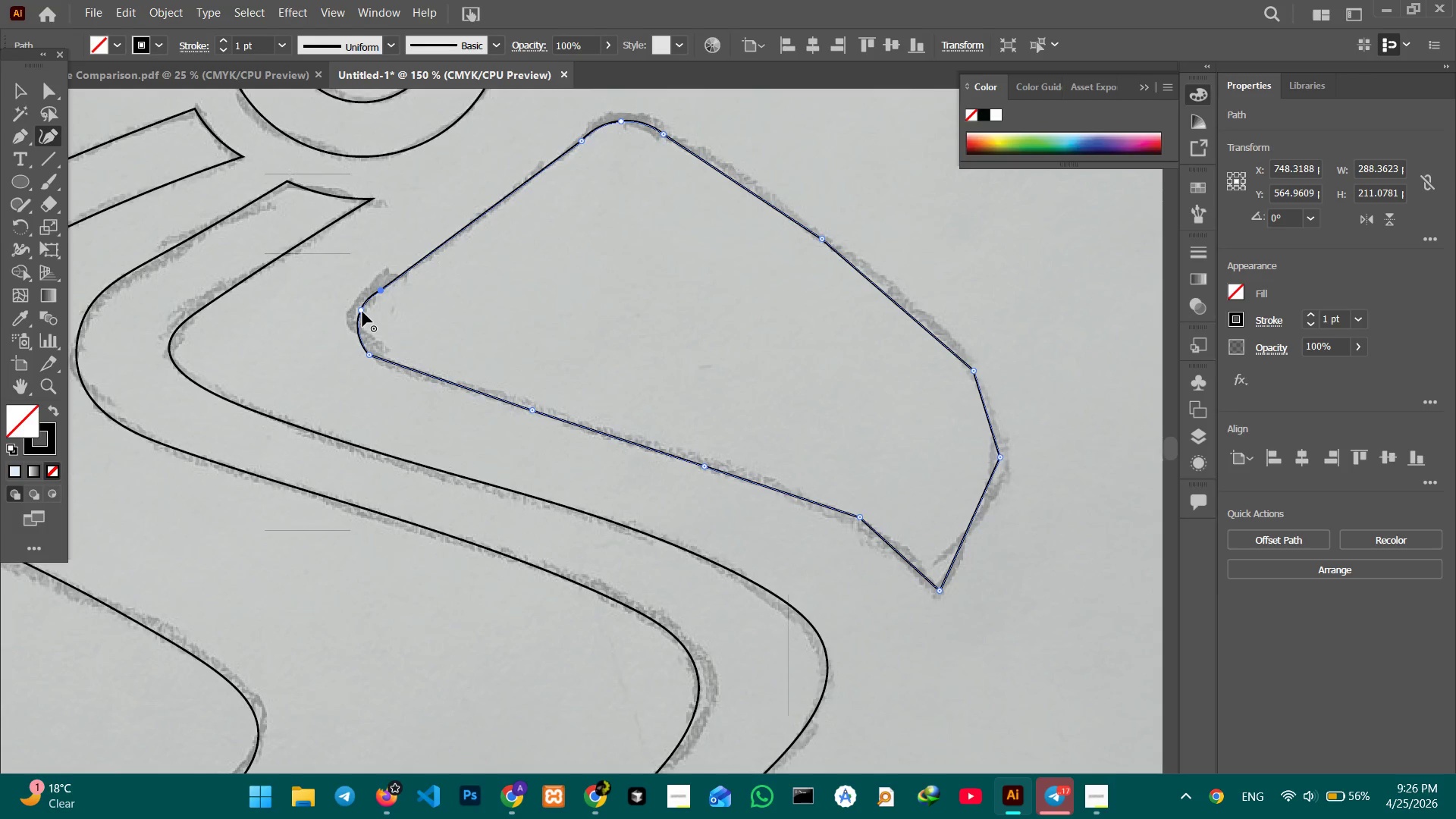 
left_click_drag(start_coordinate=[362, 312], to_coordinate=[356, 324])
 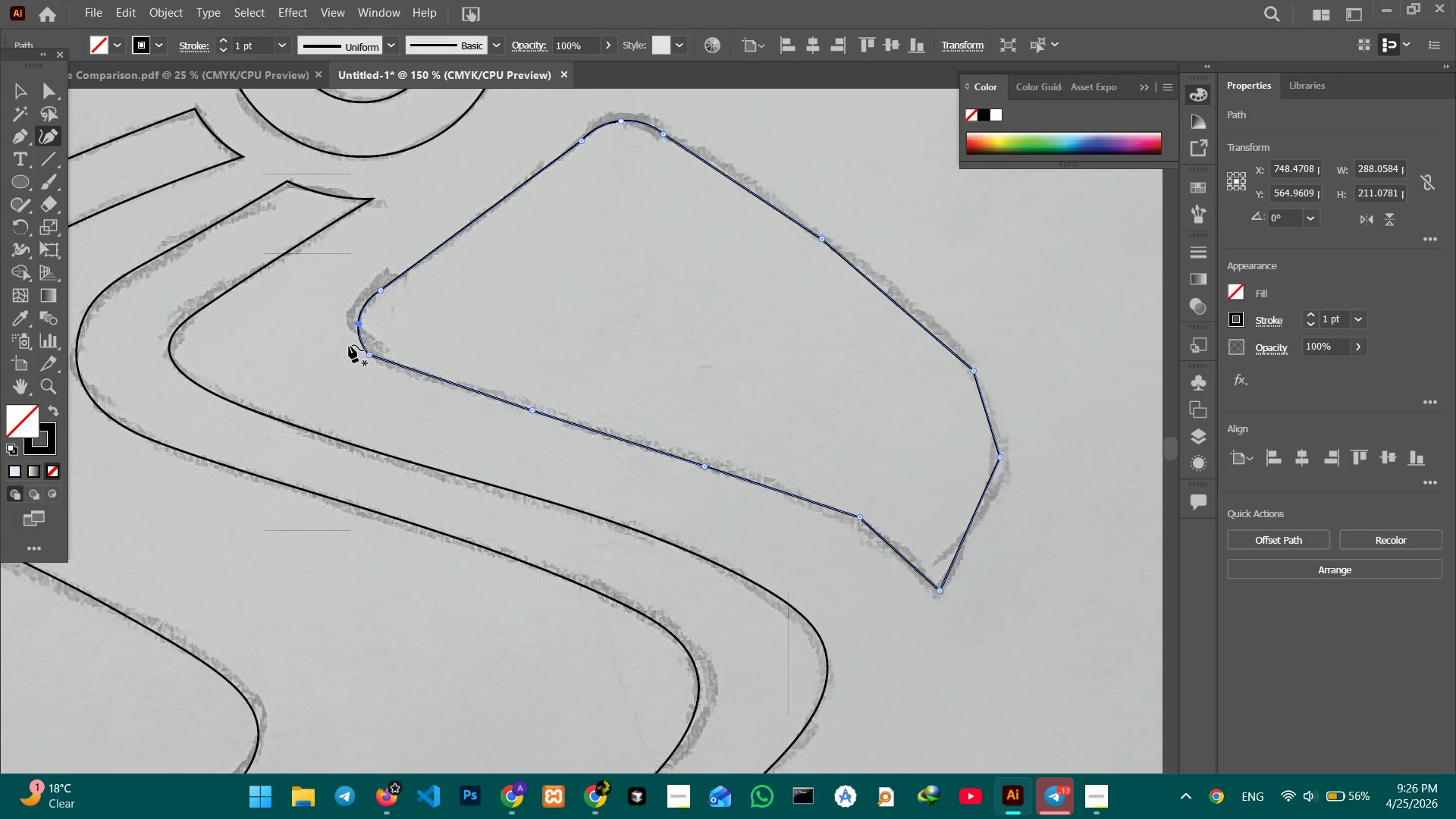 
wait(42.08)
 